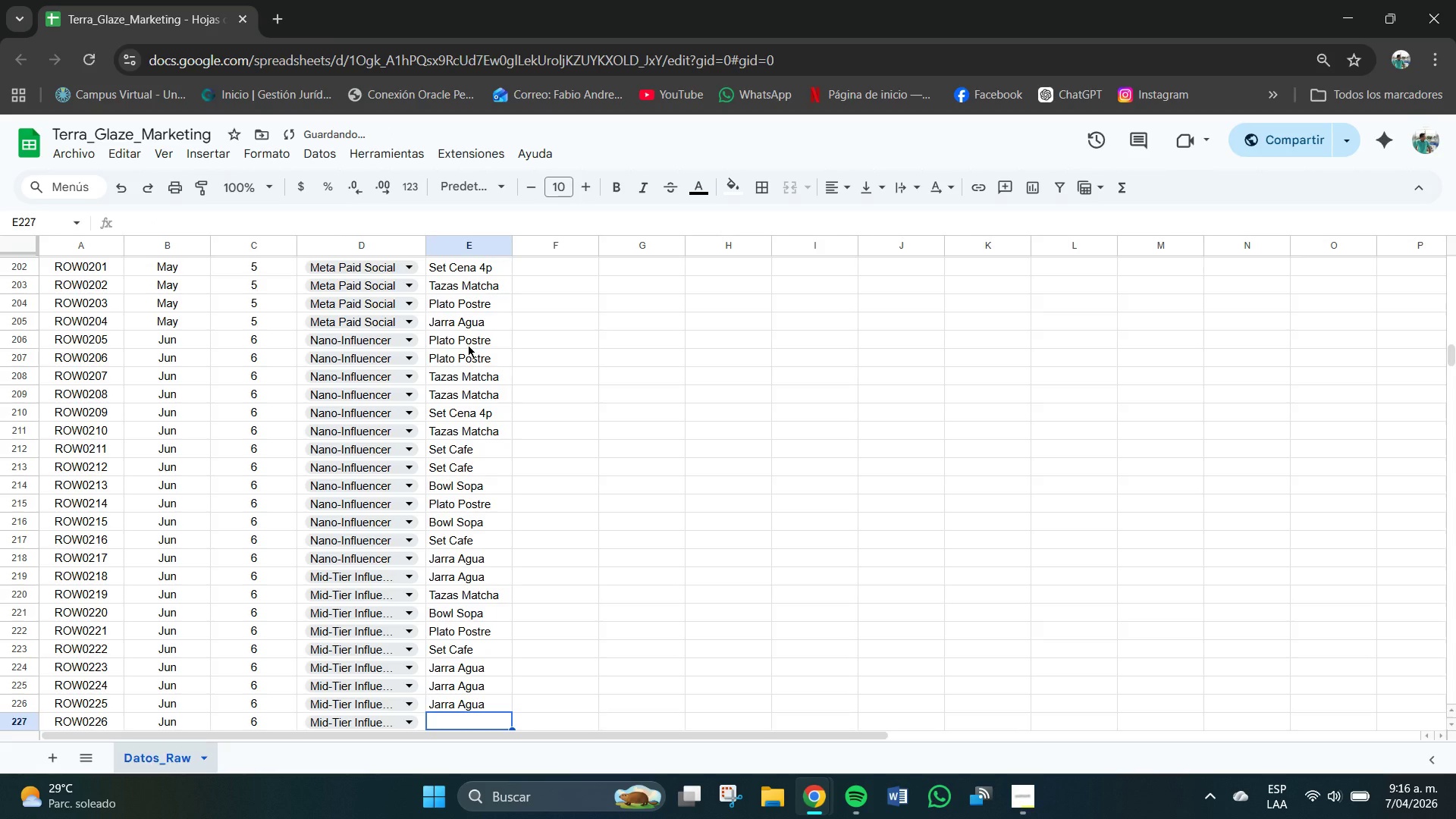 
key(CapsLock)
 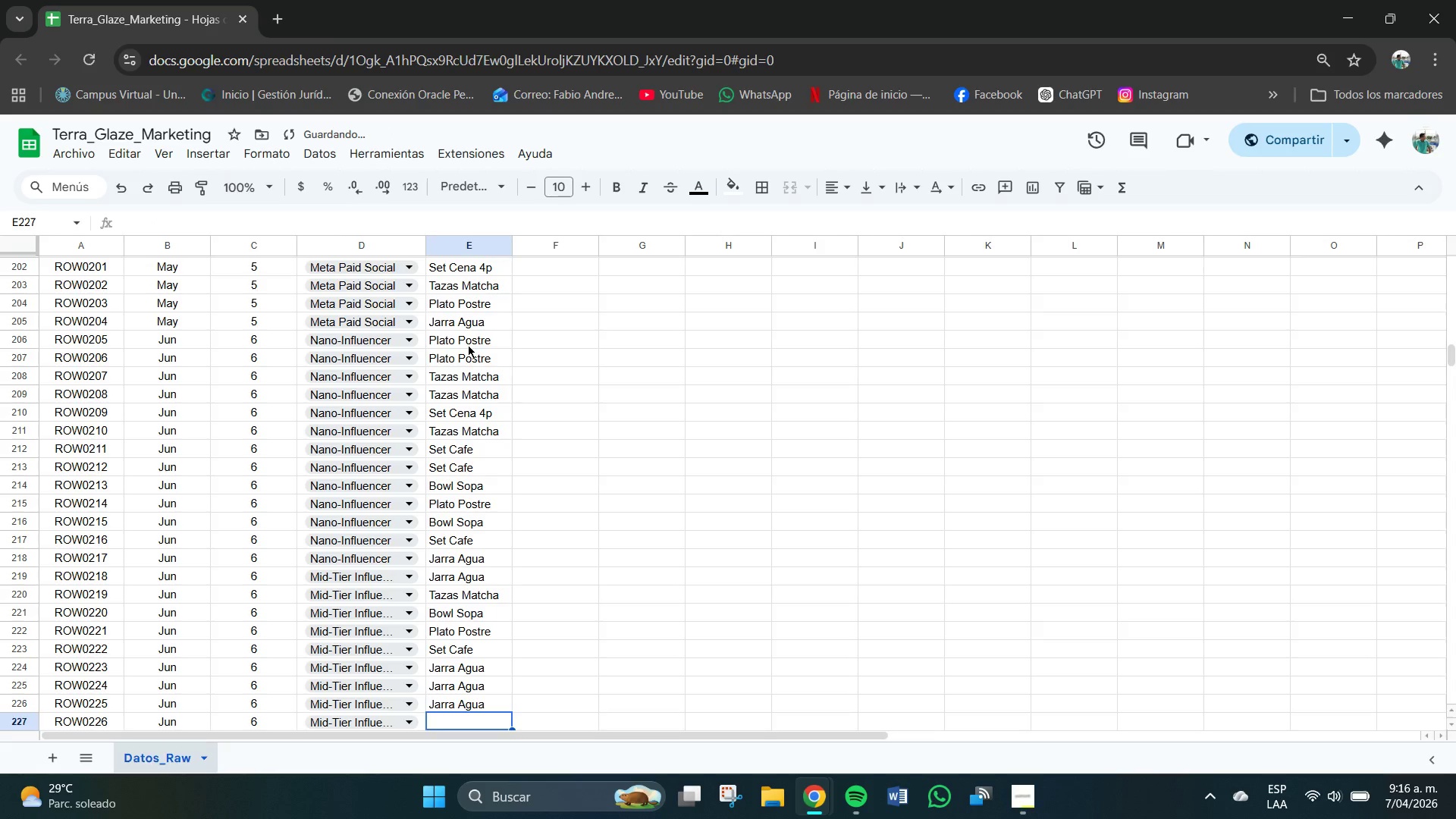 
key(B)
 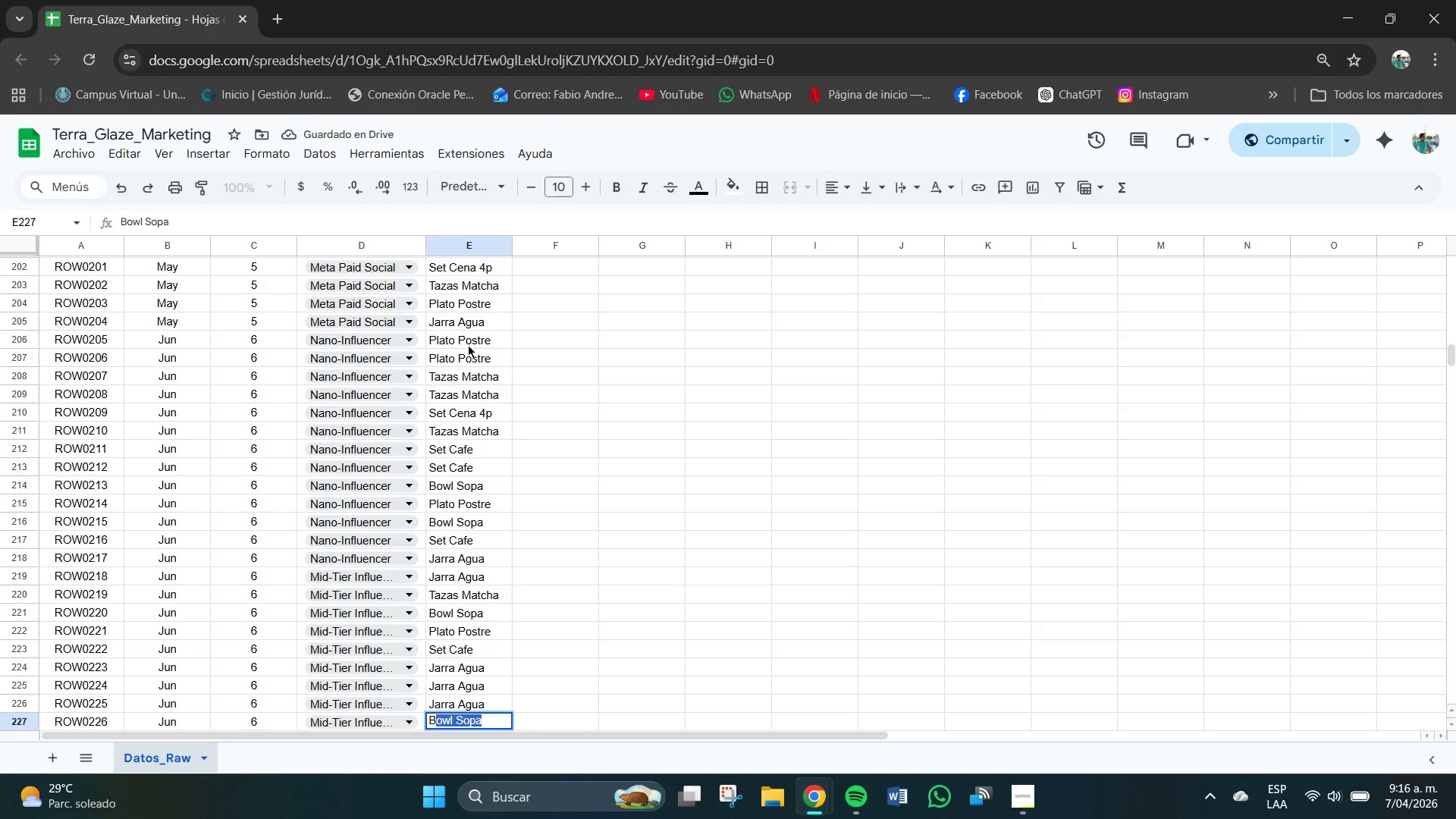 
key(CapsLock)
 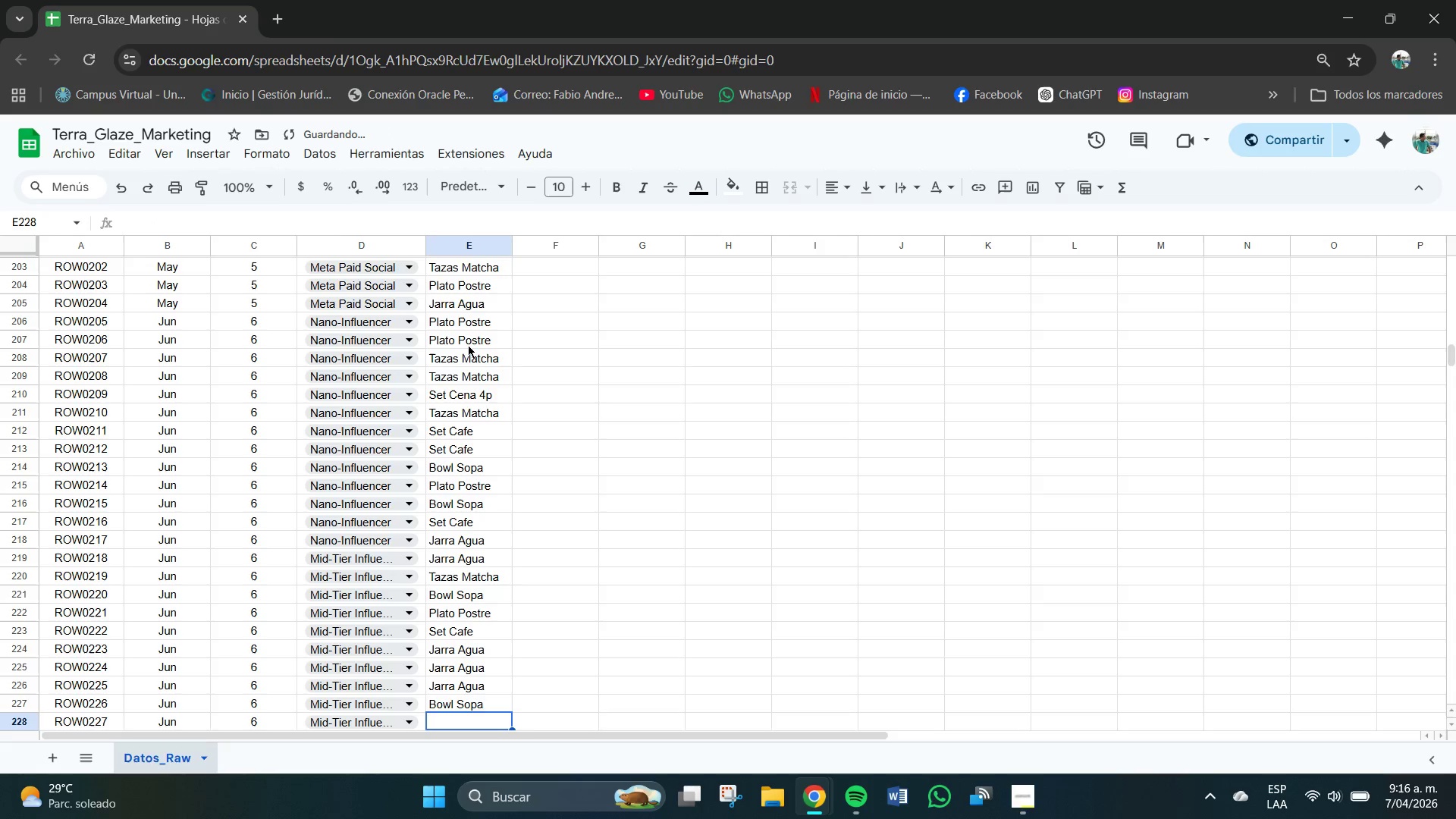 
key(Enter)
 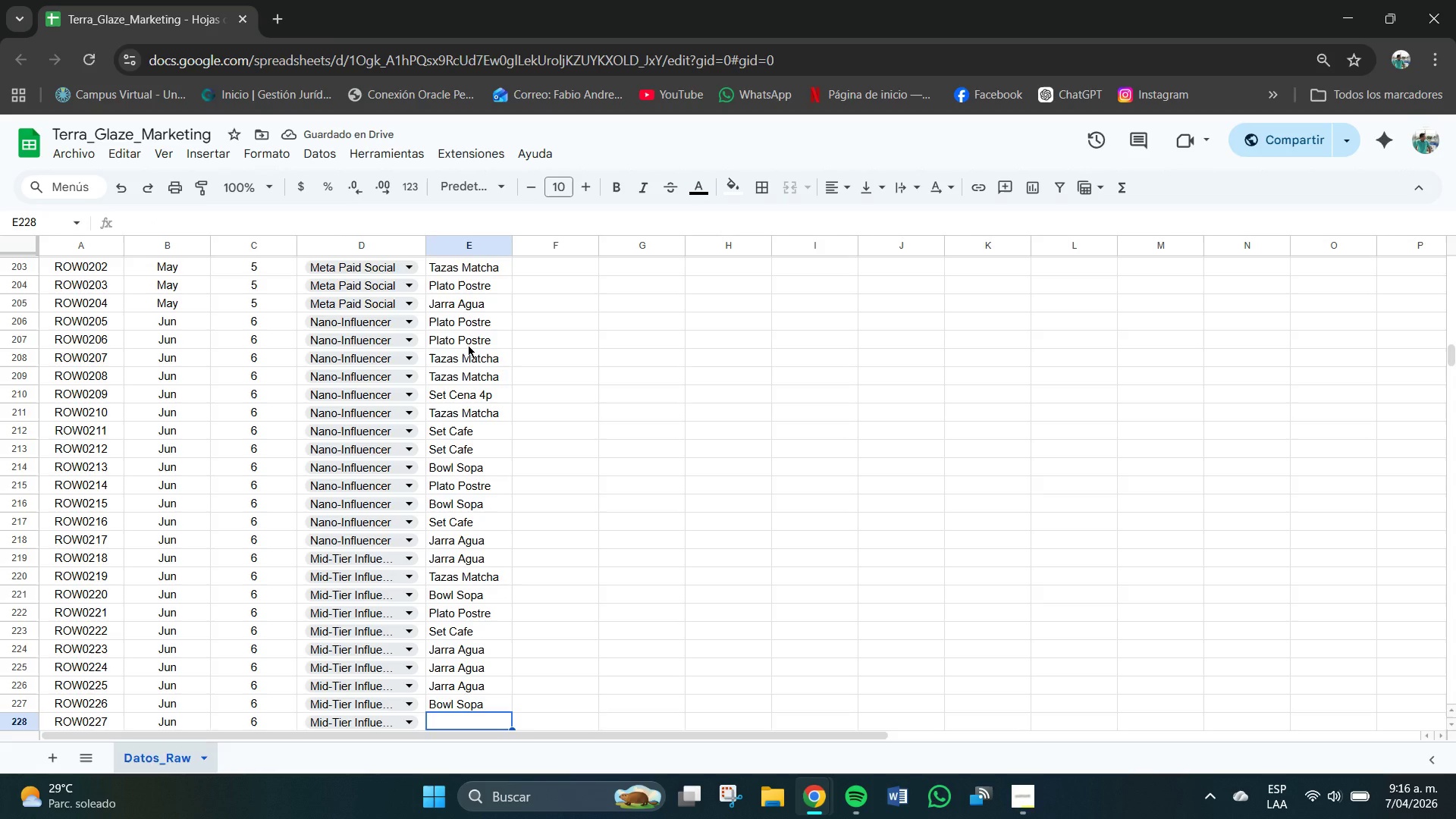 
type(Seet)
key(Backspace)
key(Backspace)
type(t Ce)
 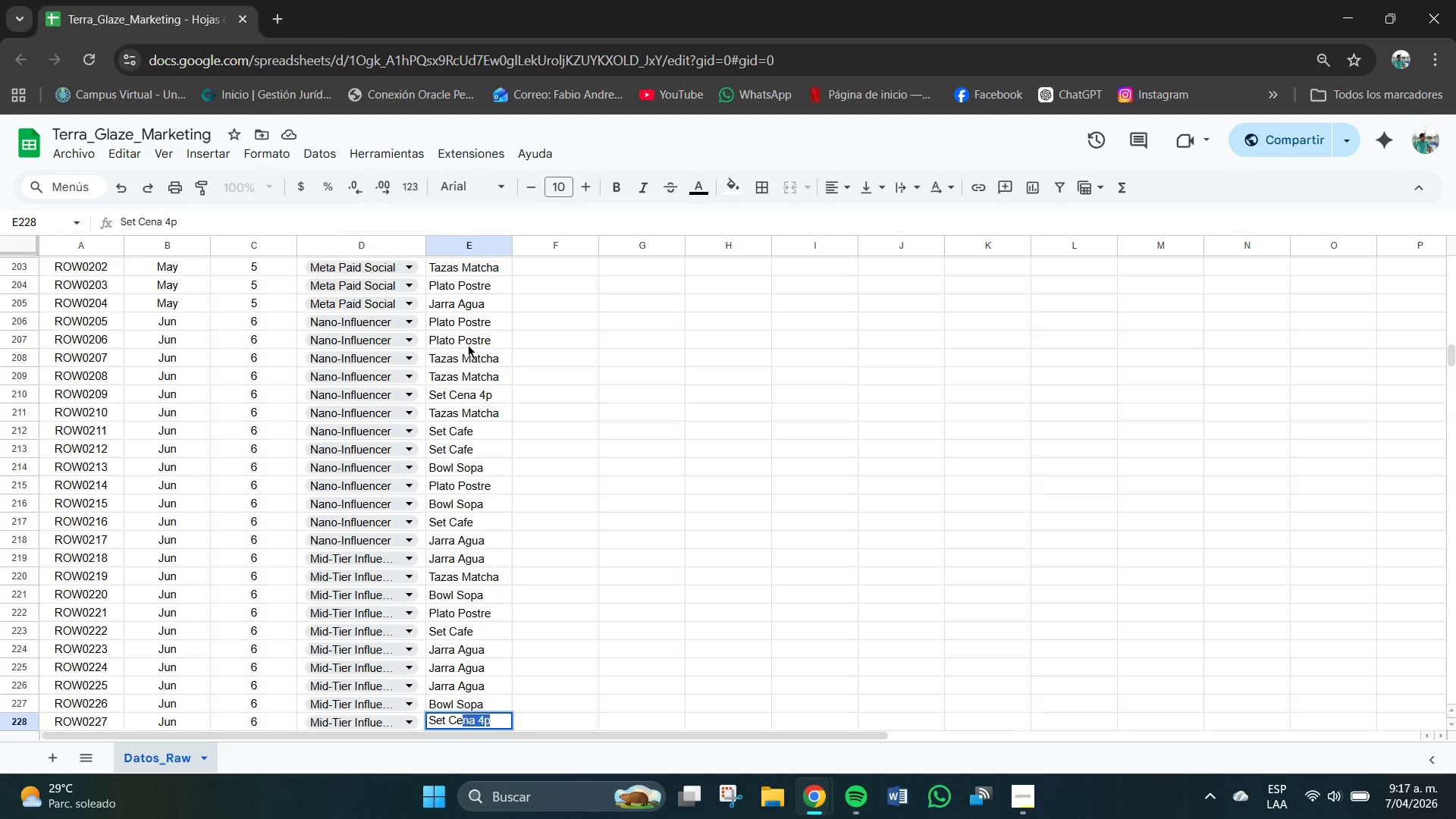 
key(Enter)
 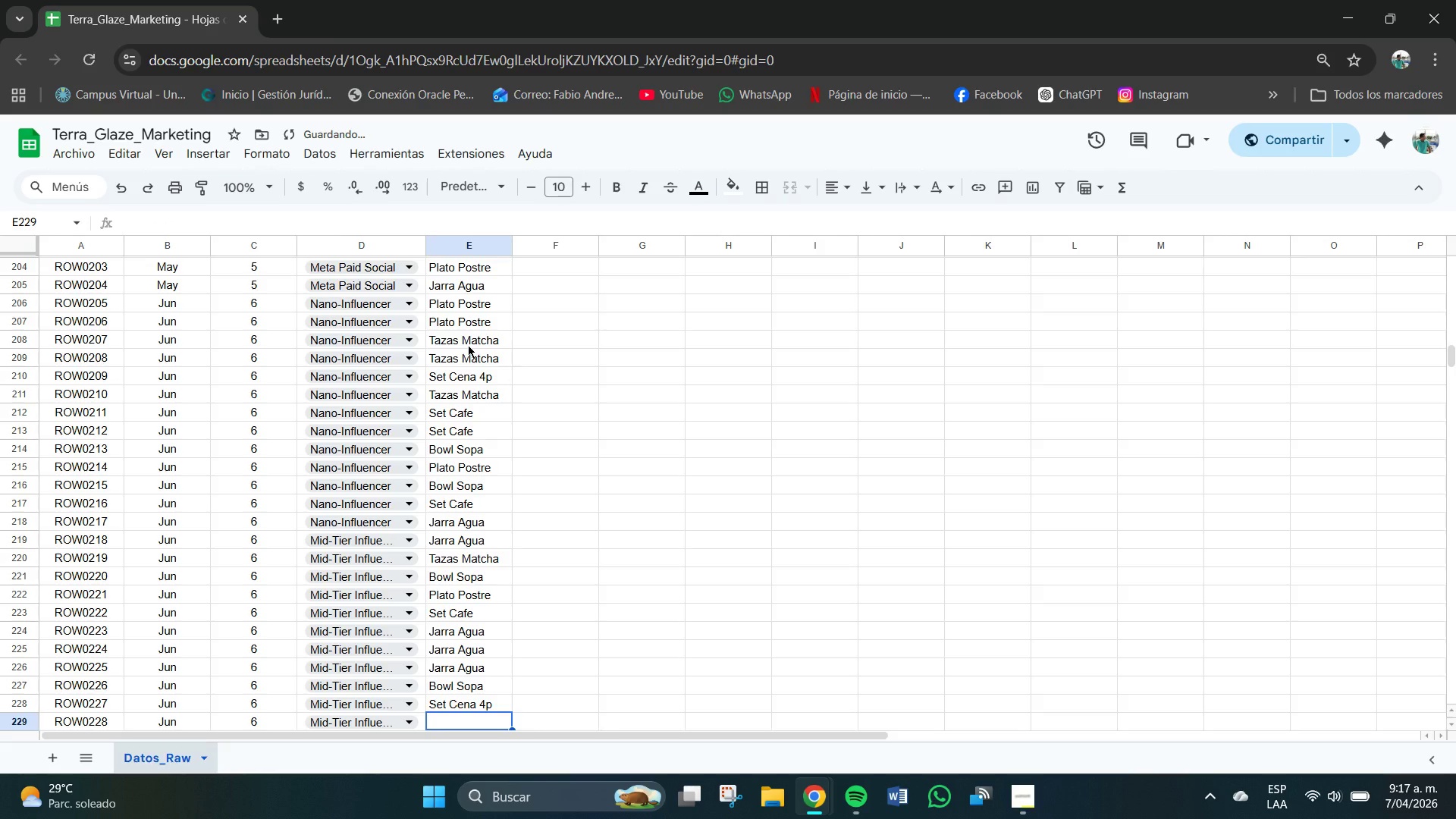 
type(Set Cen)
 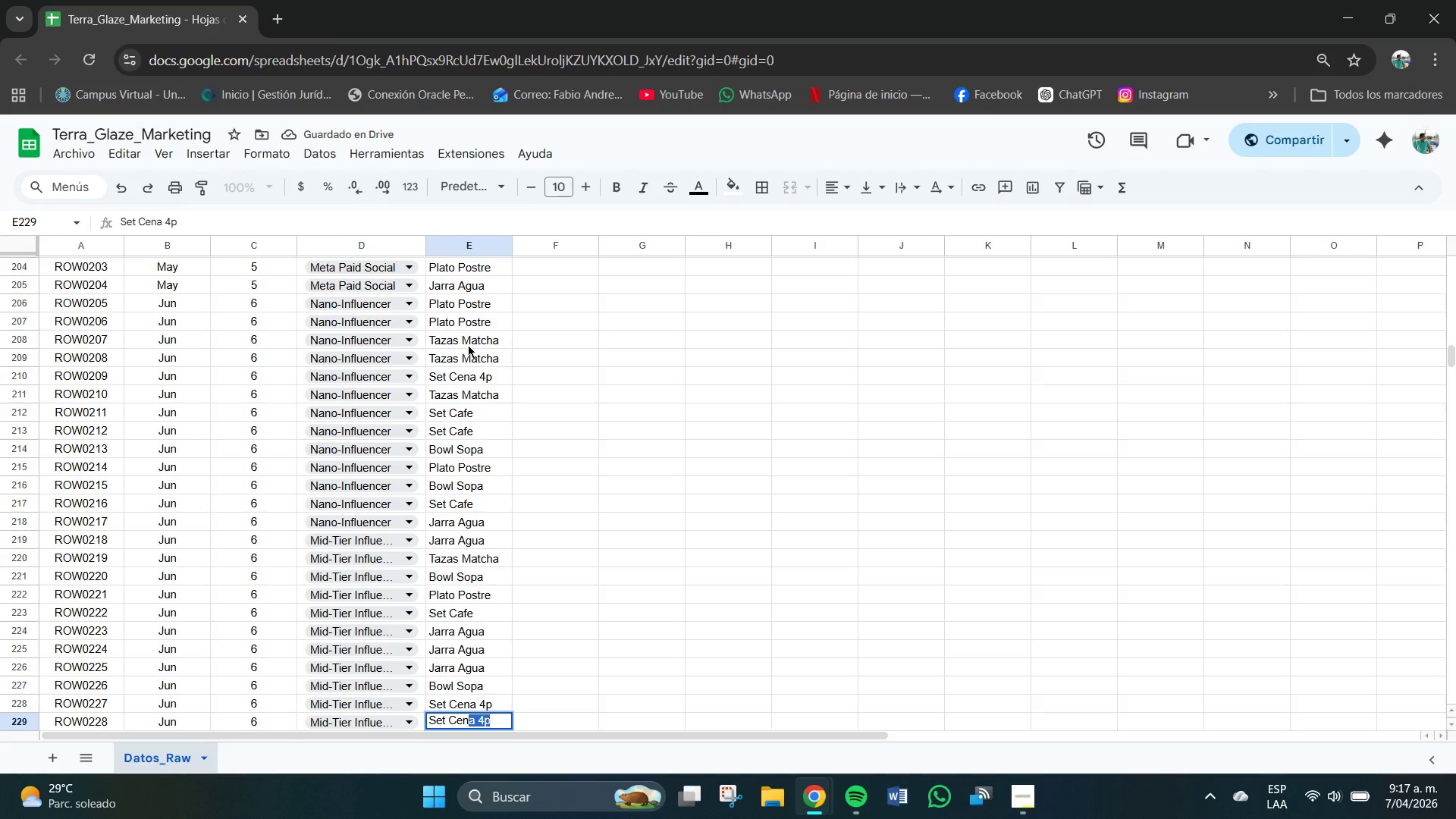 
key(Enter)
 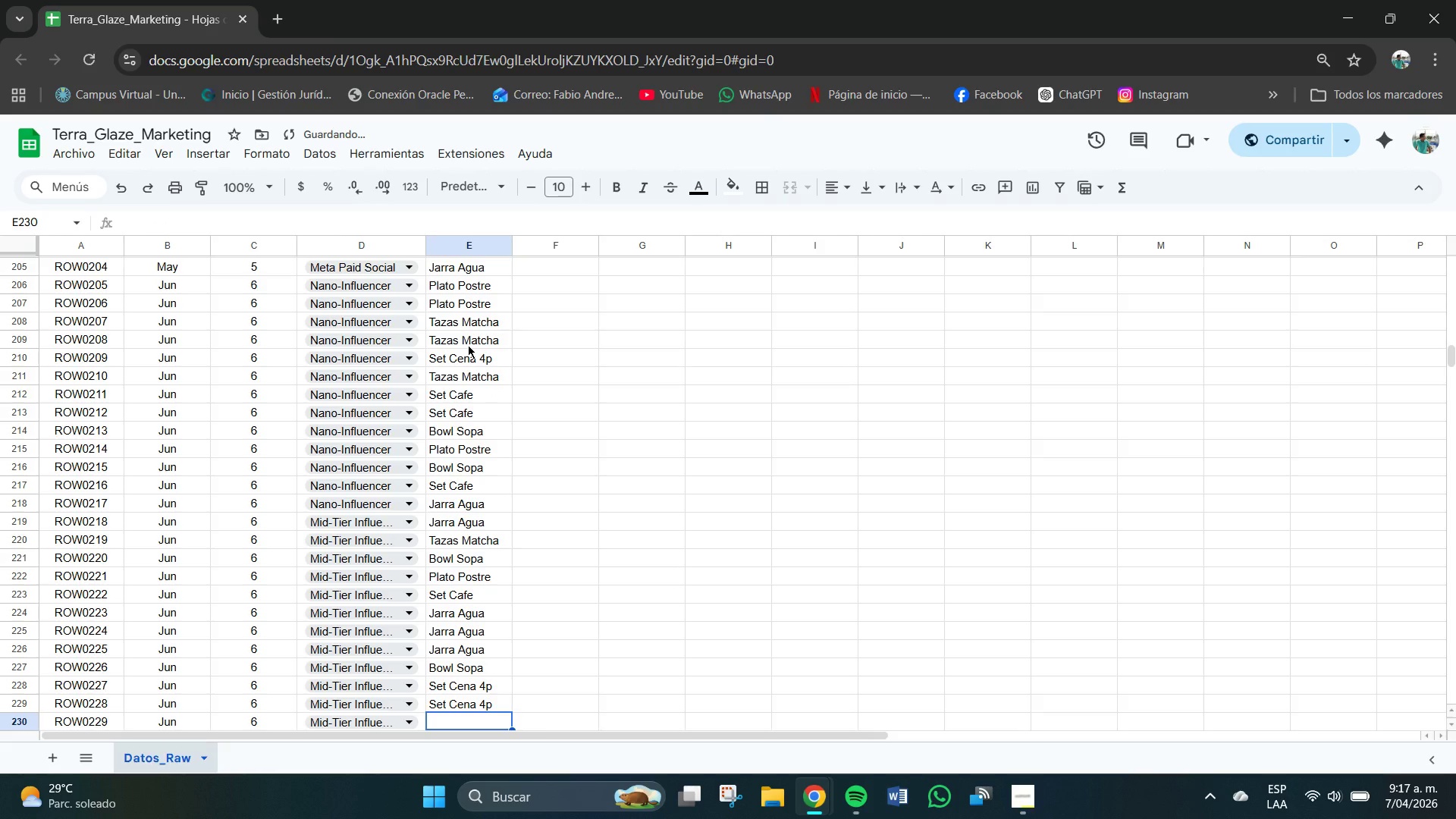 
type(Jarra Agua)
 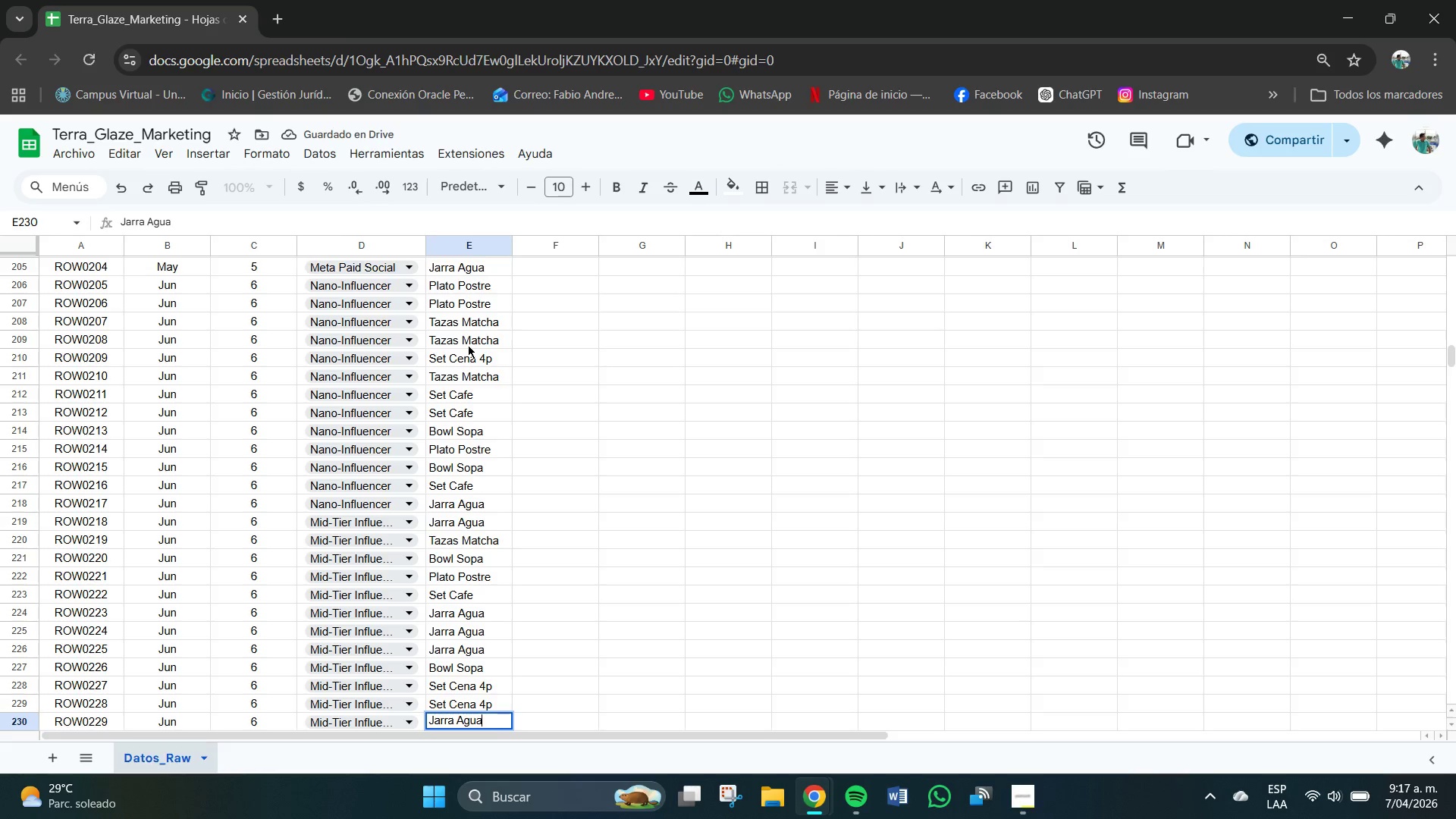 
key(Enter)
 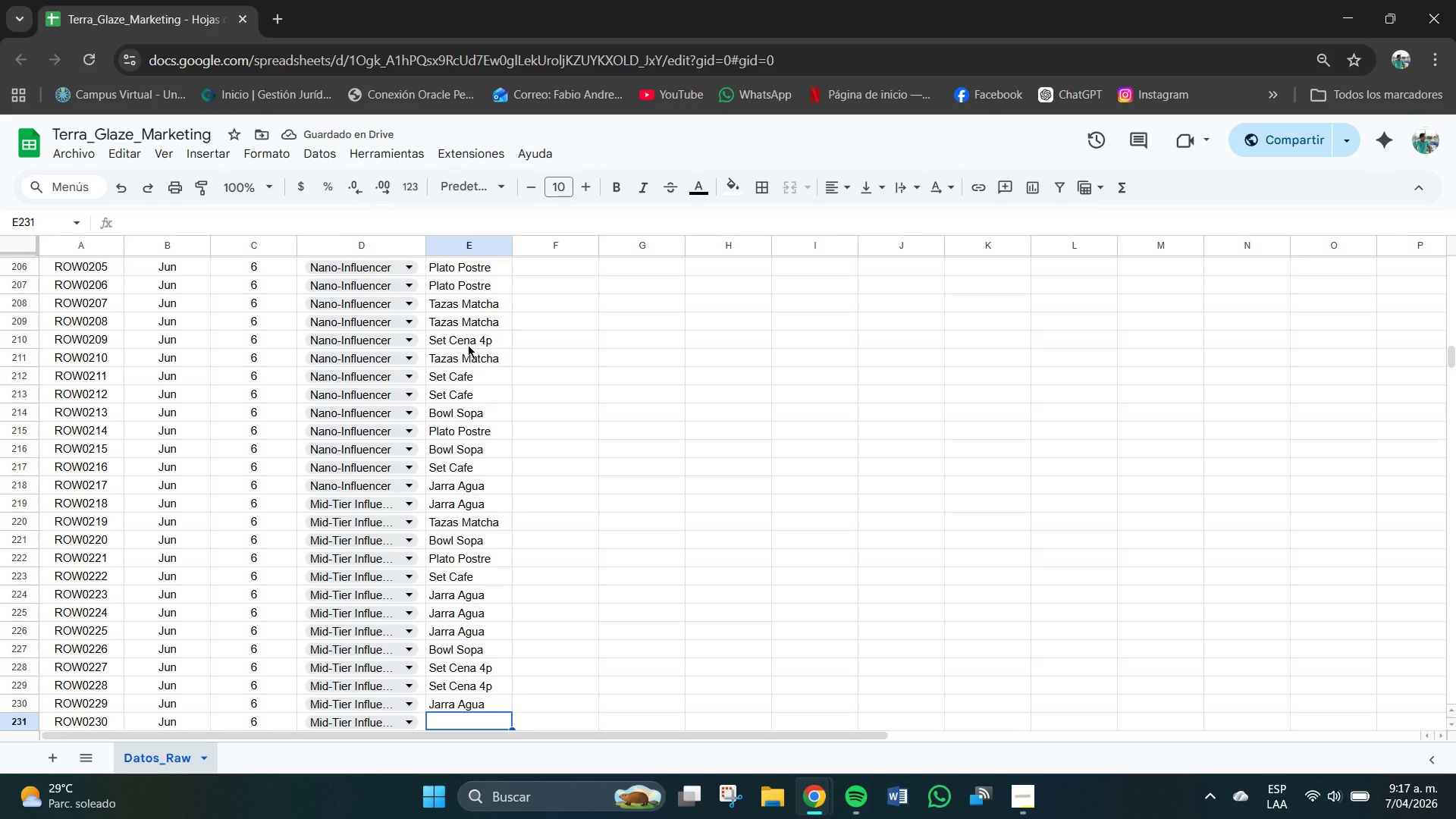 
key(CapsLock)
 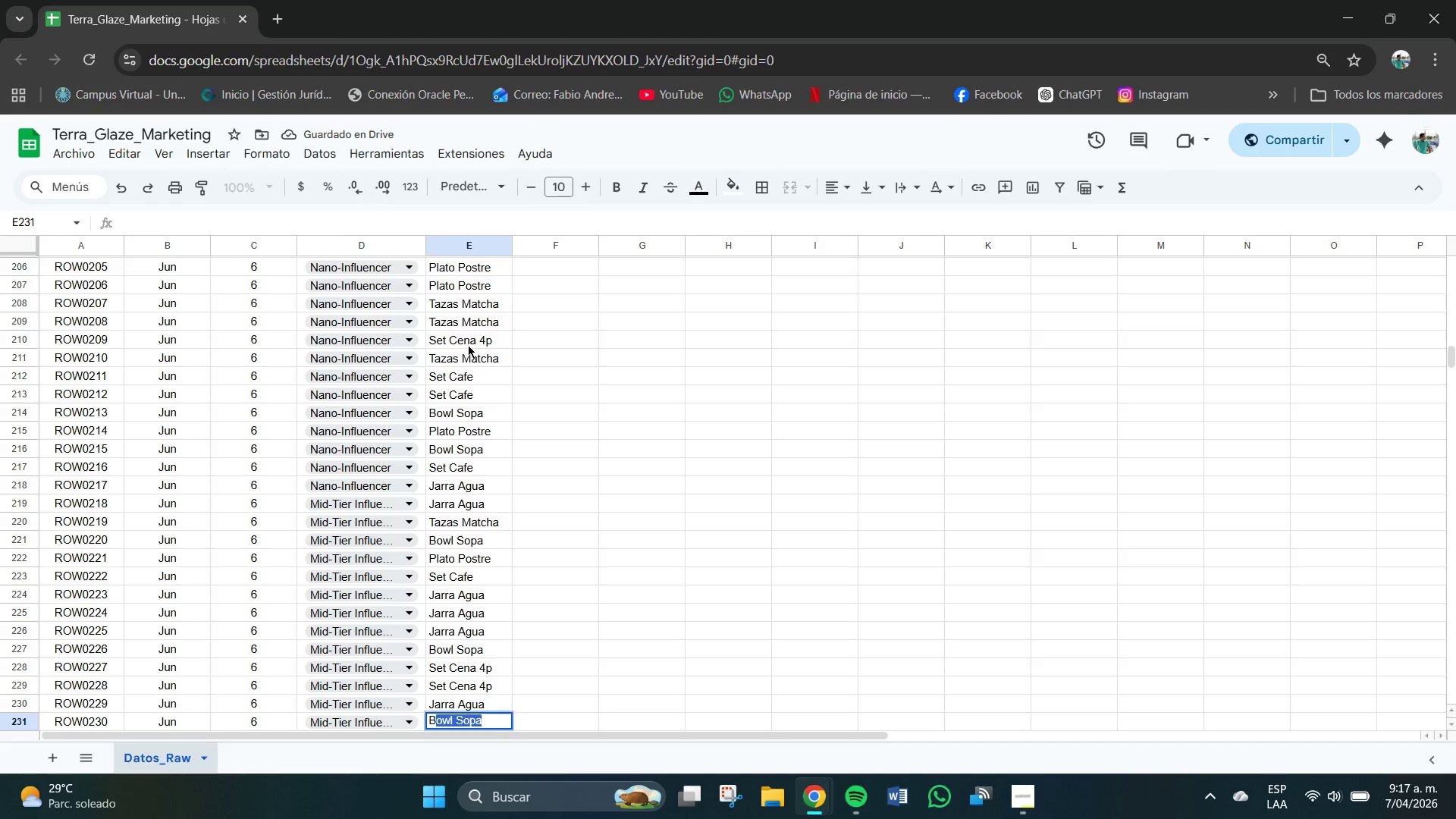 
key(B)
 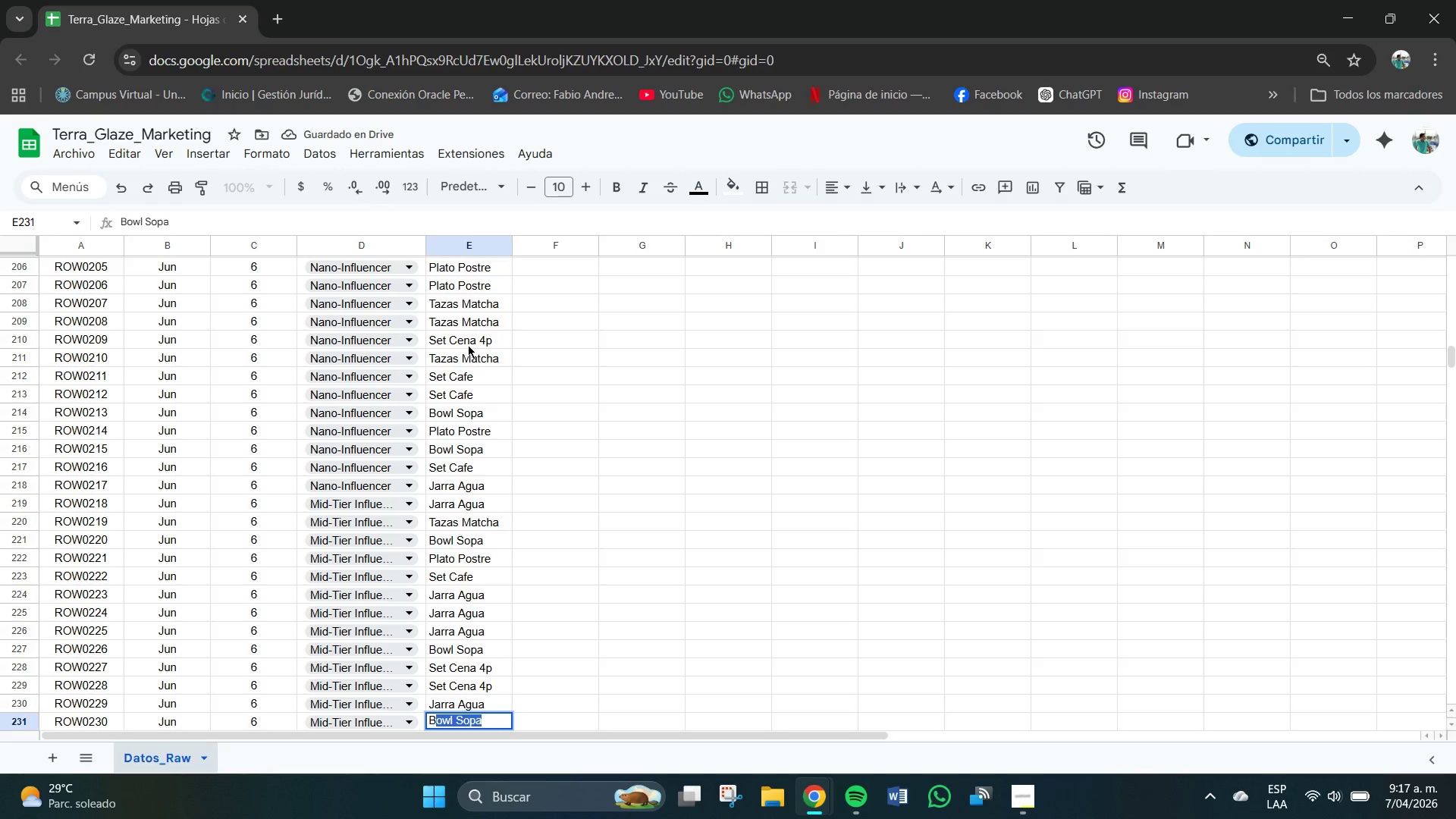 
key(CapsLock)
 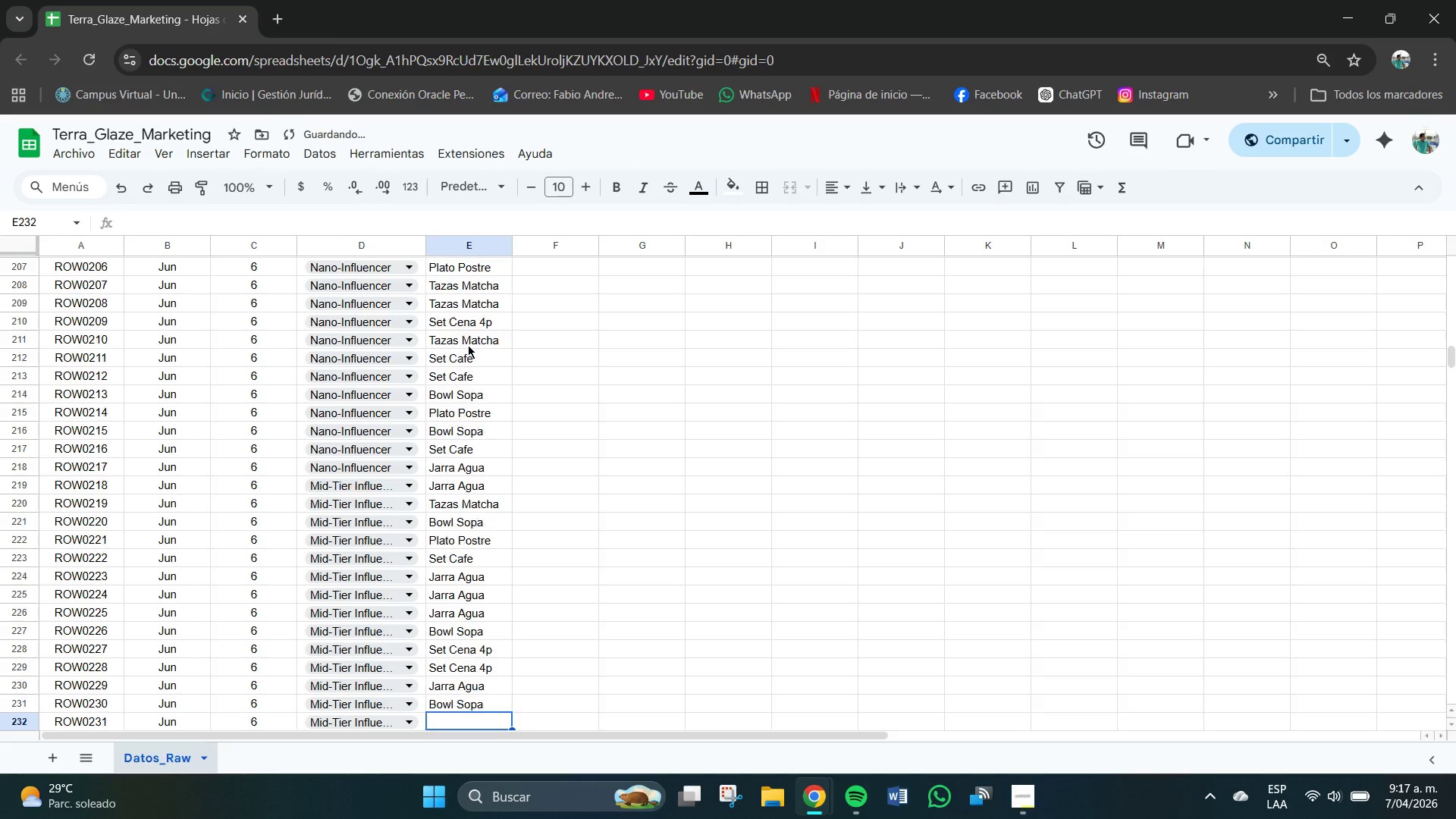 
key(Enter)
 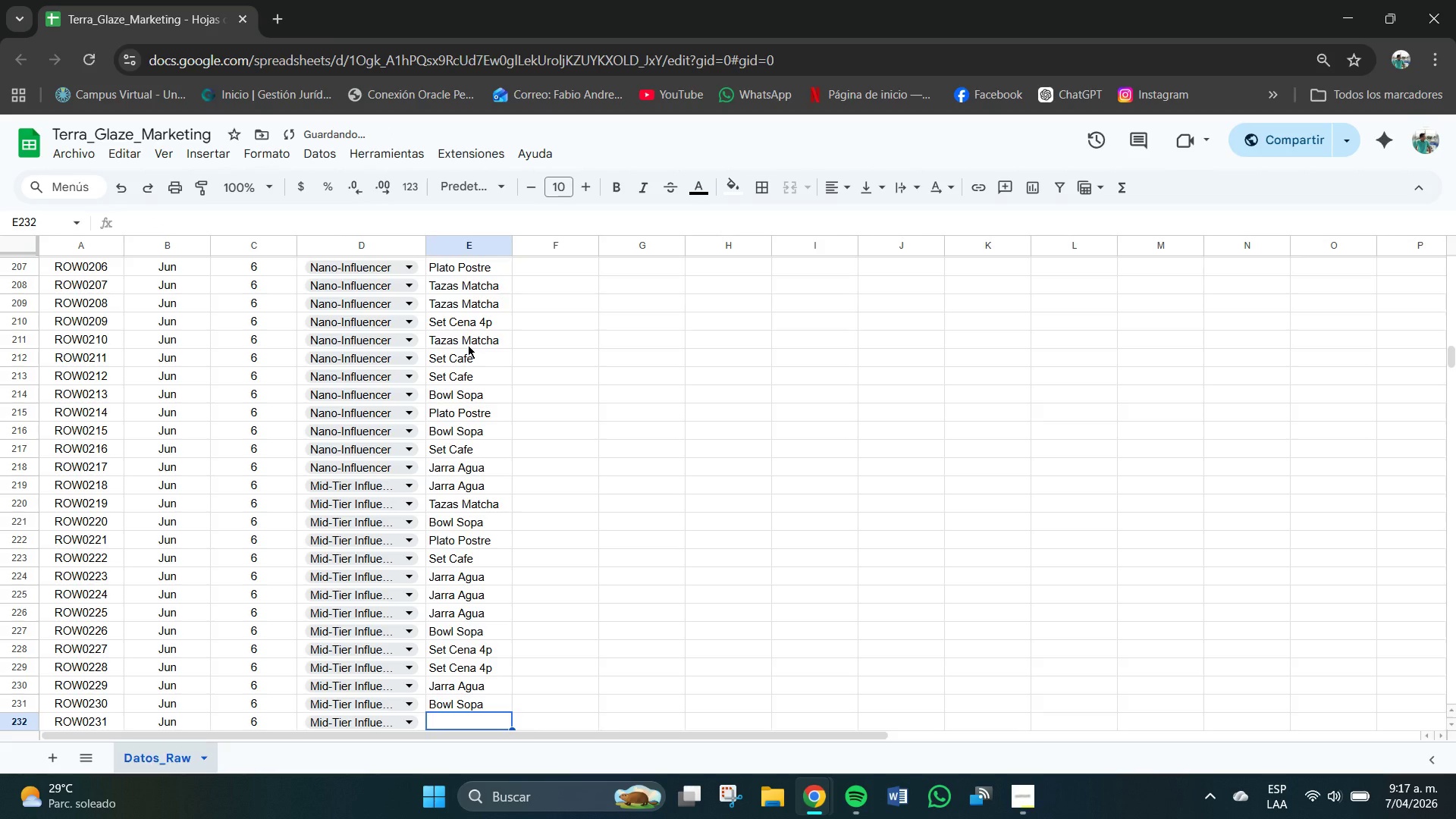 
type(O)
key(Backspace)
type(Pla)
 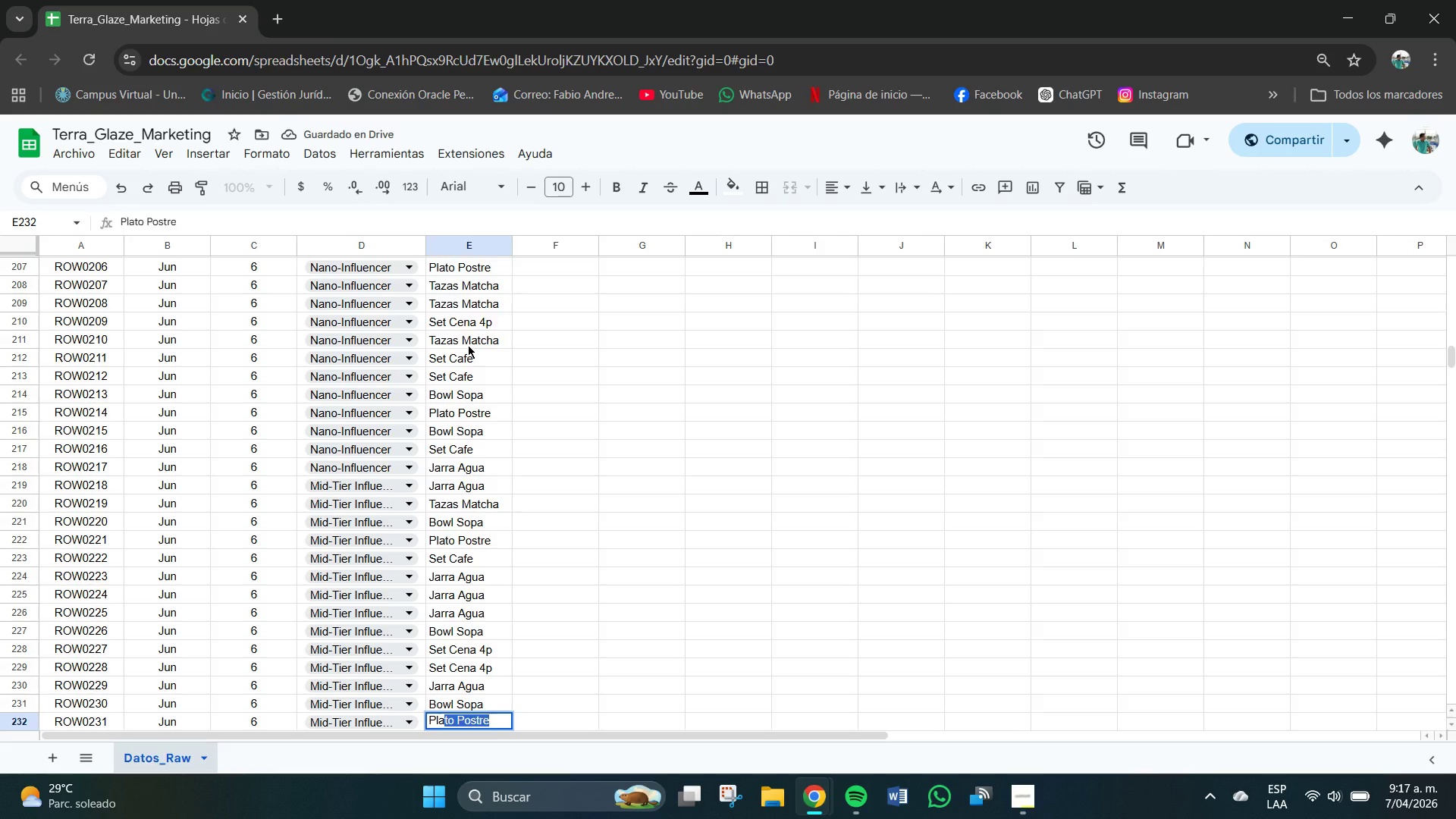 
key(Enter)
 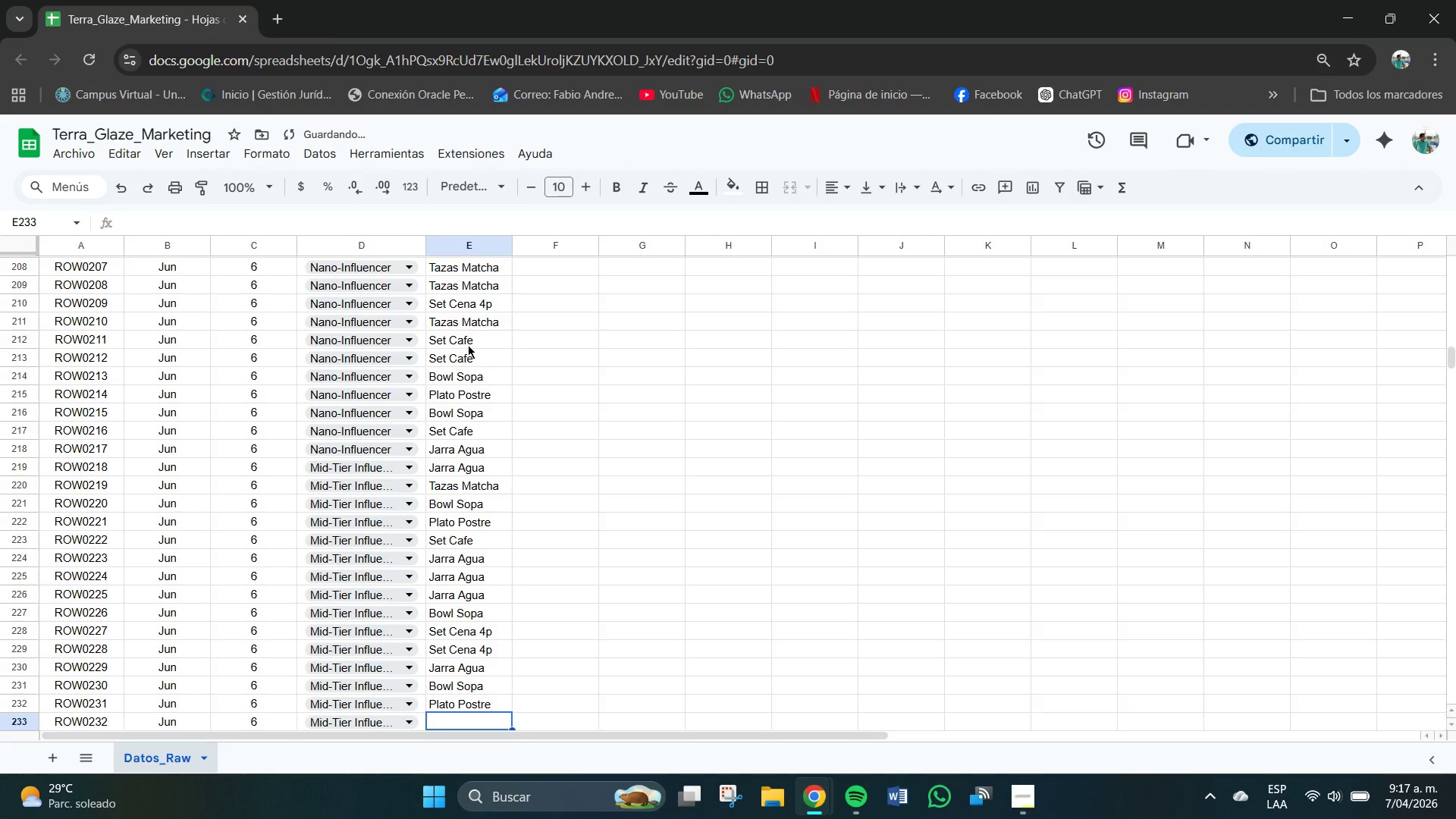 
type(Set Cena)
 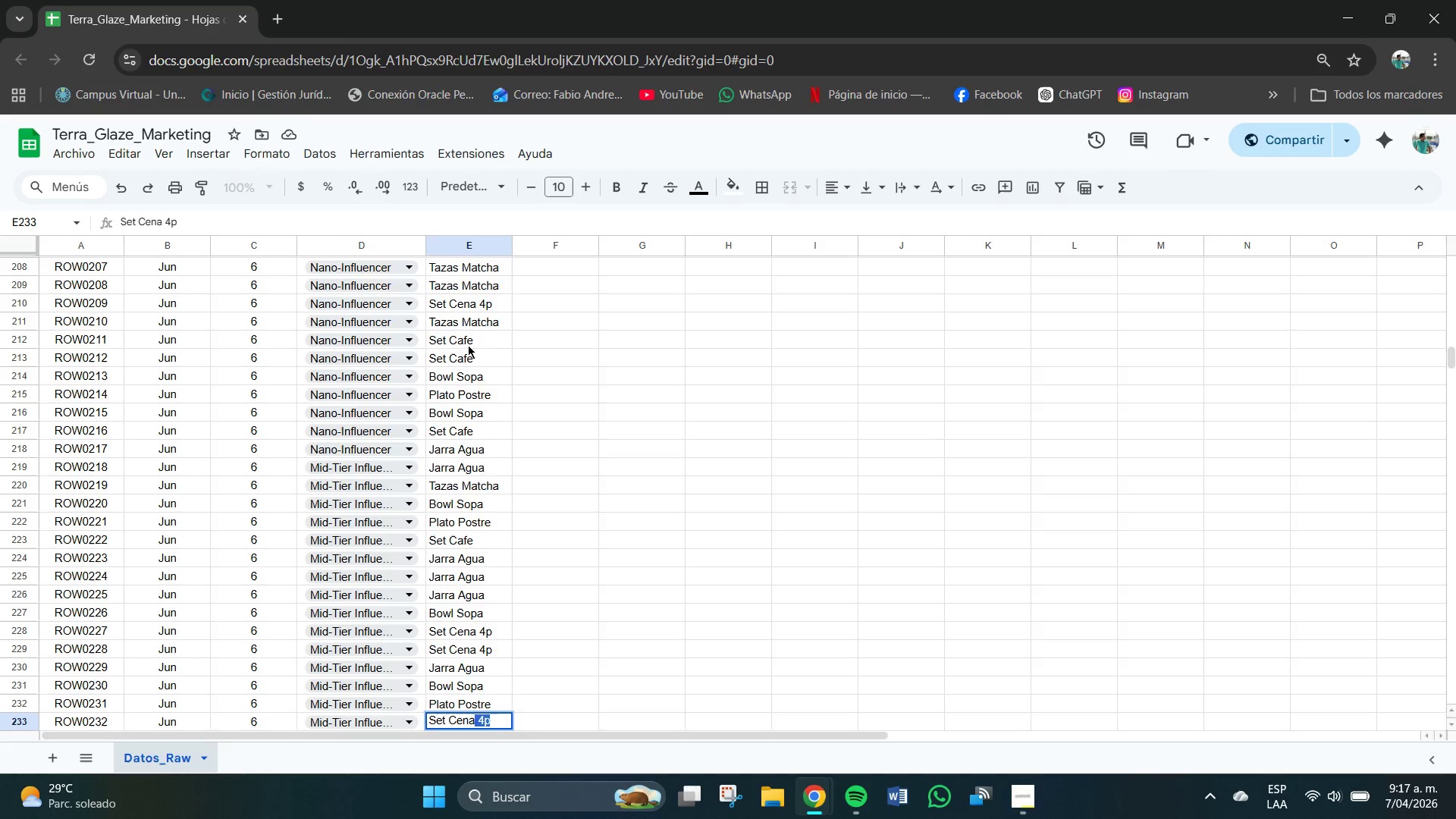 
key(Enter)
 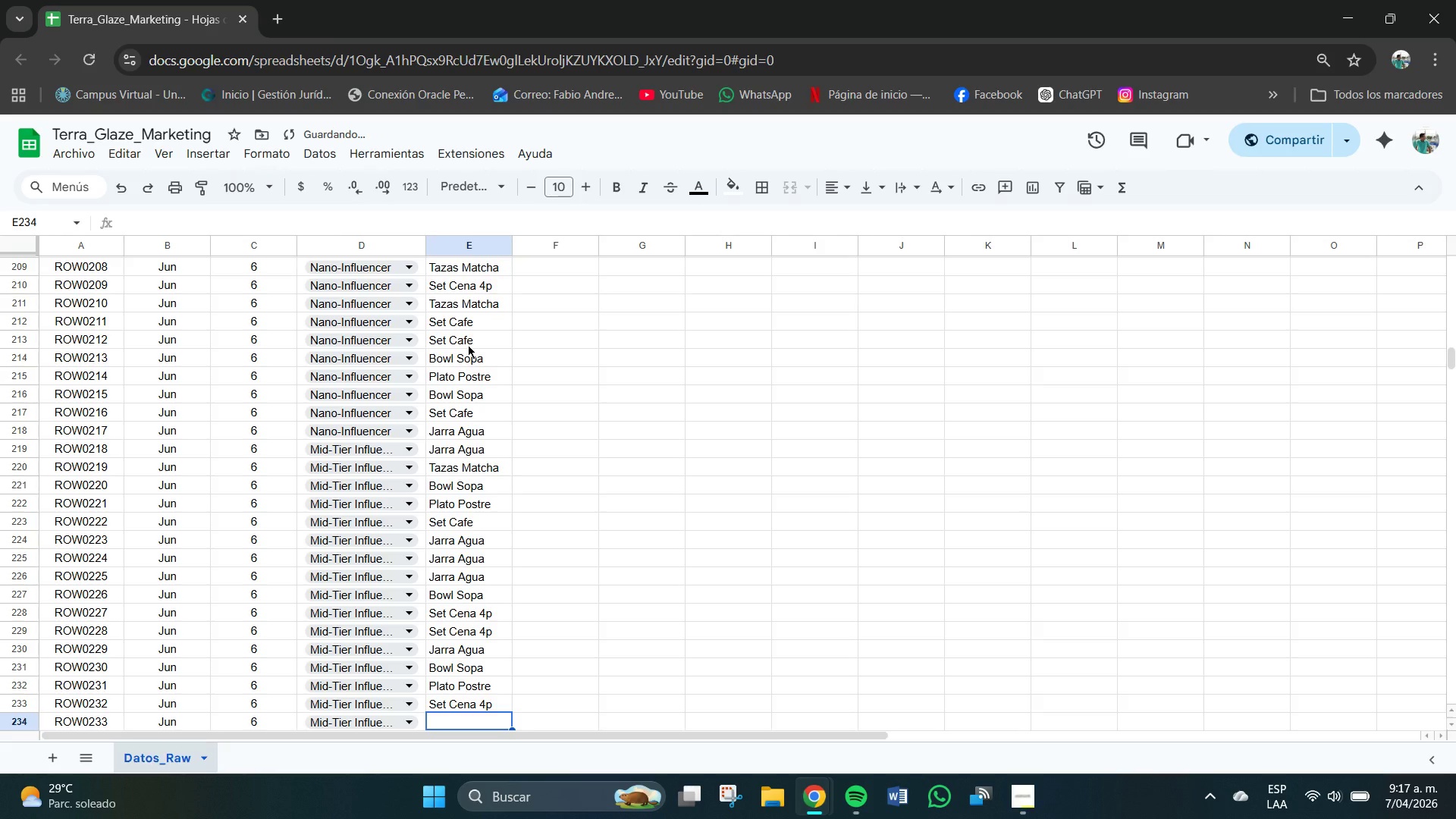 
key(CapsLock)
 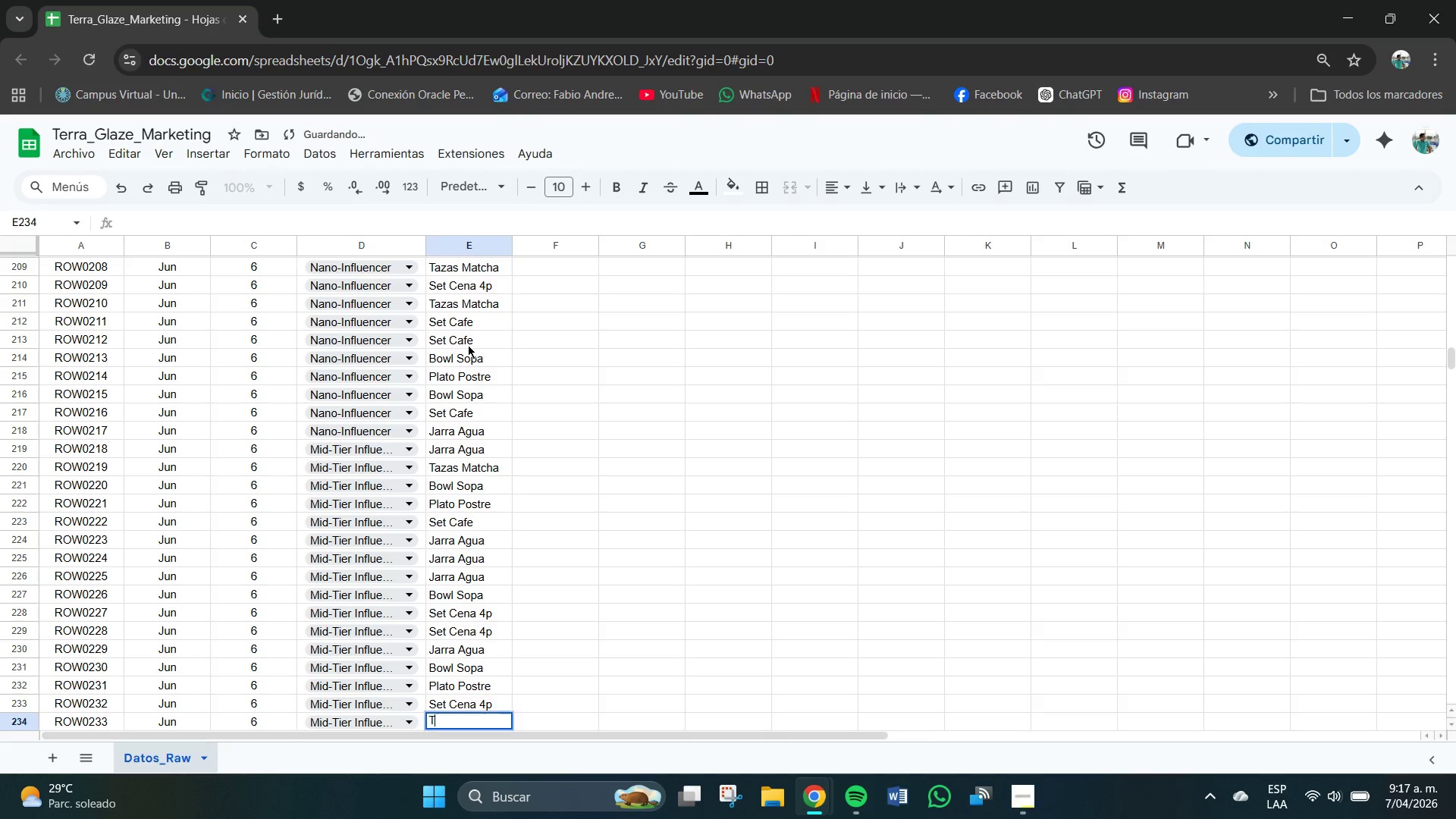 
key(T)
 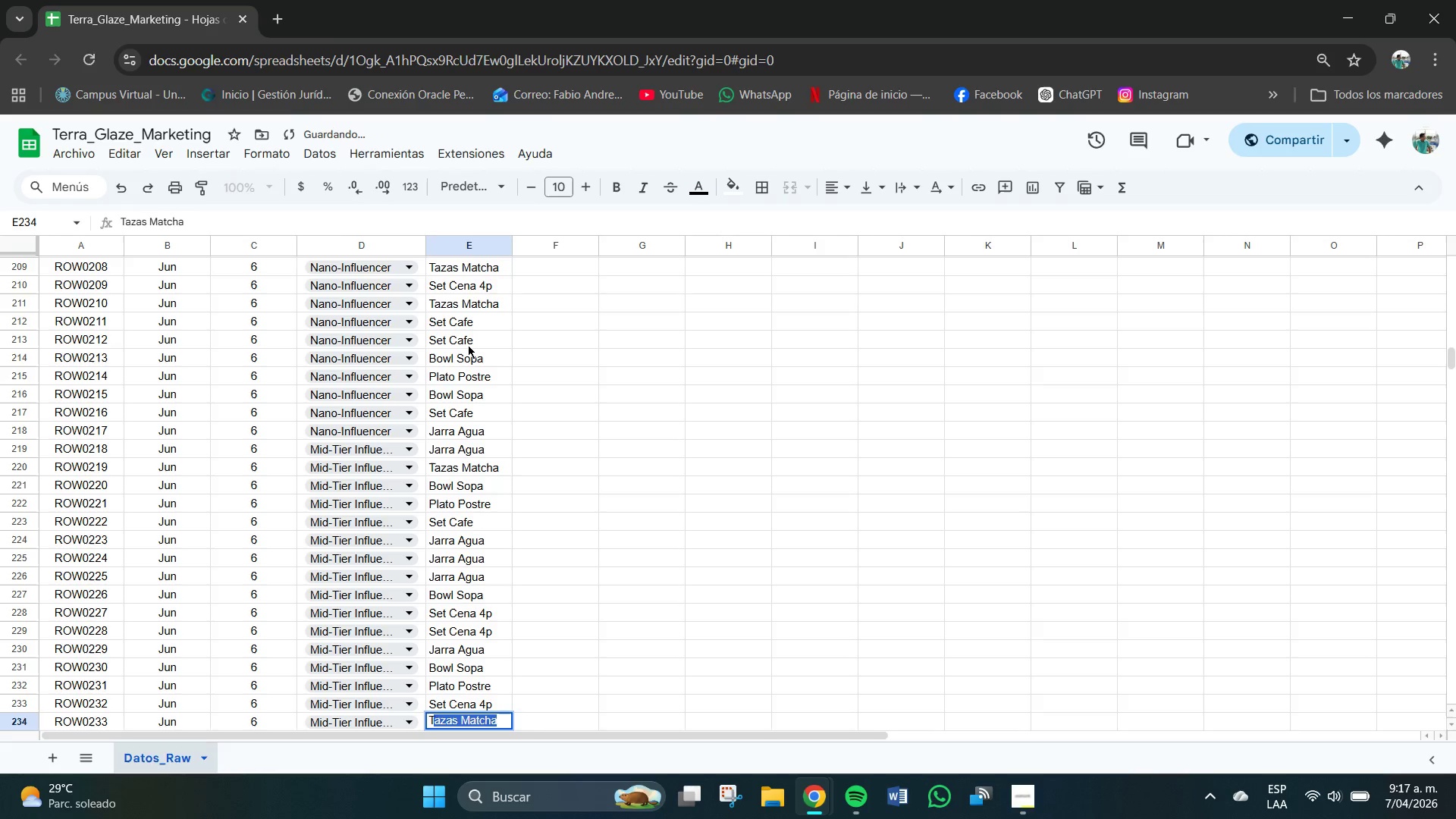 
key(CapsLock)
 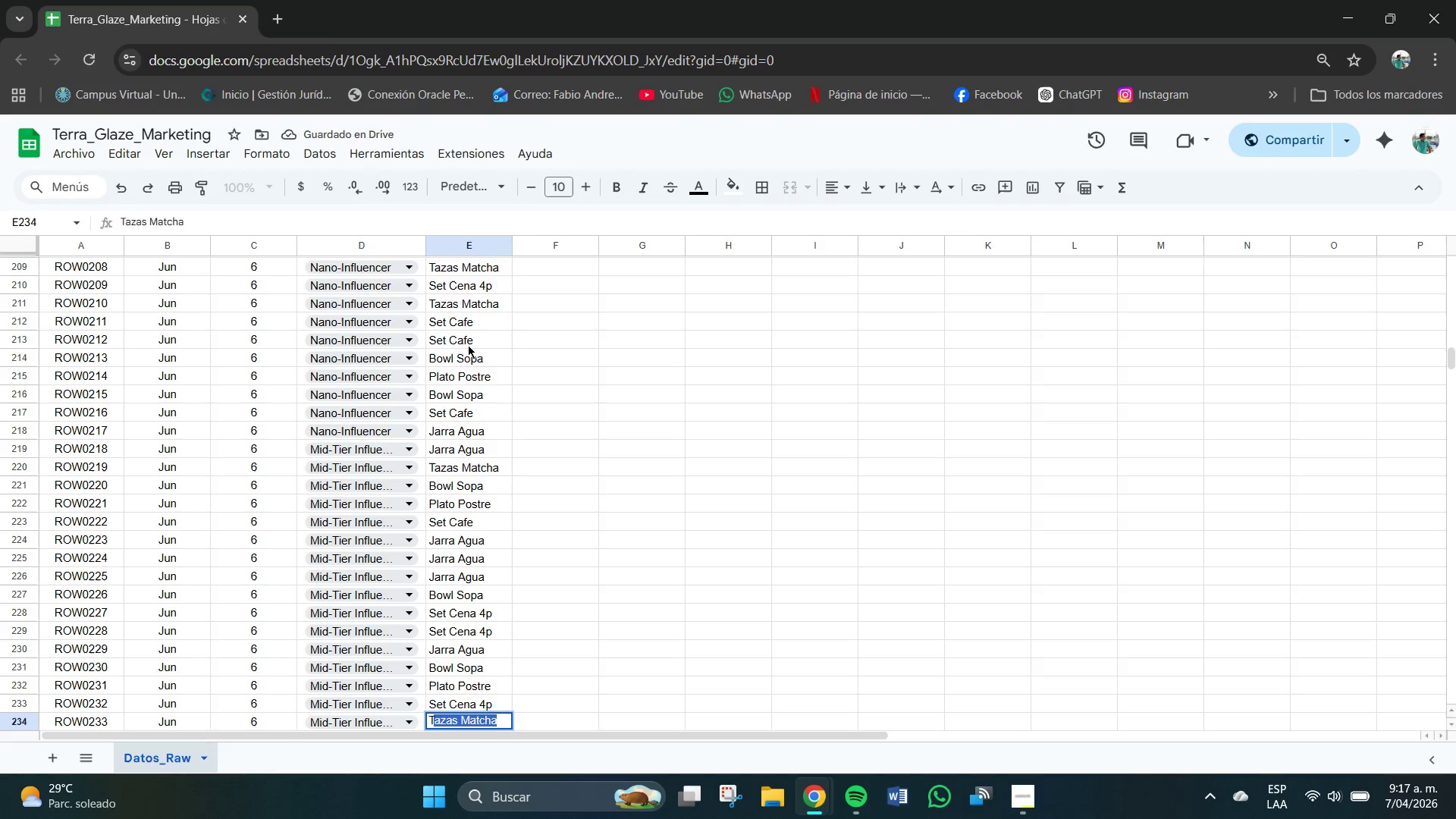 
key(Enter)
 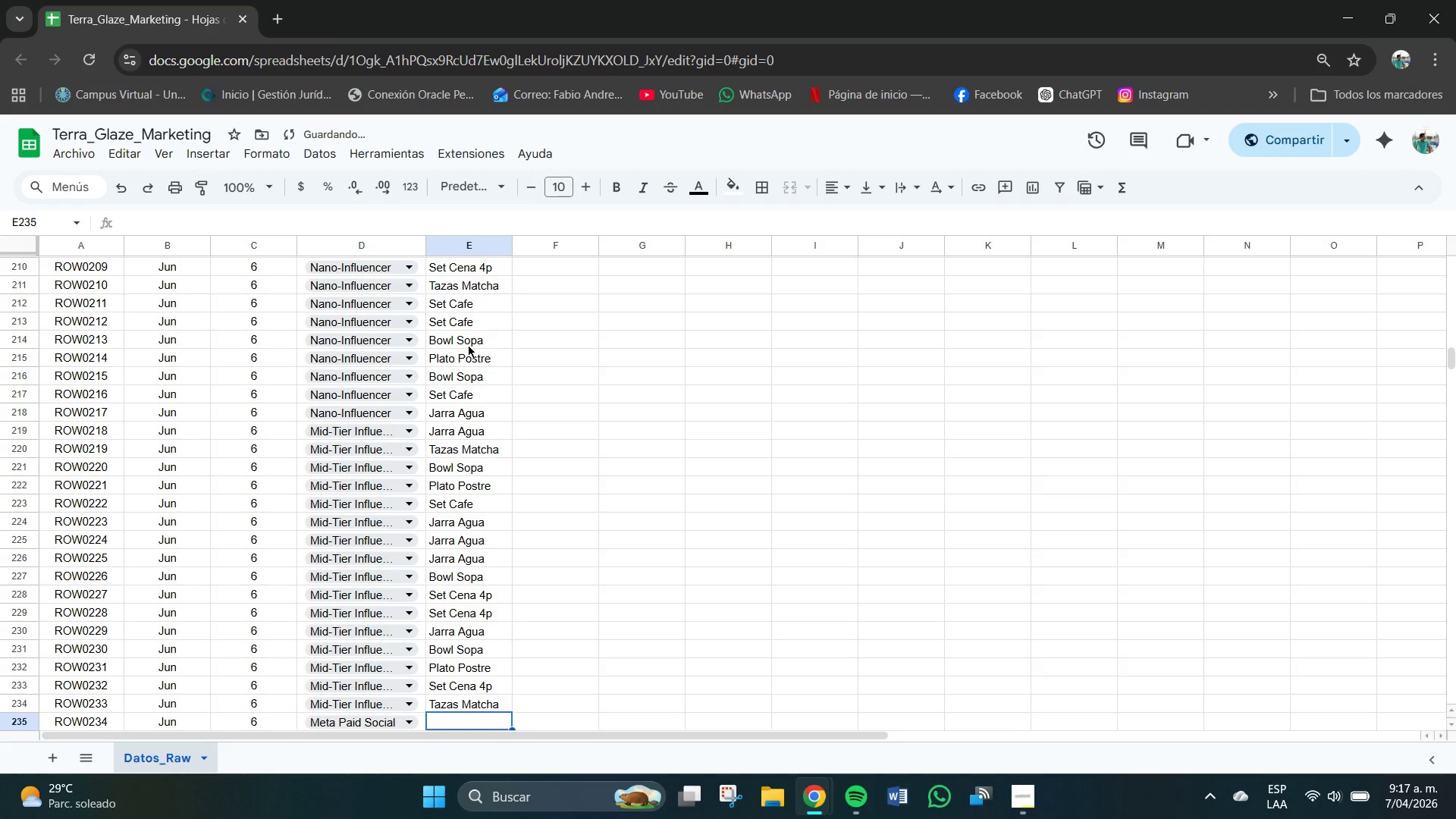 
key(CapsLock)
 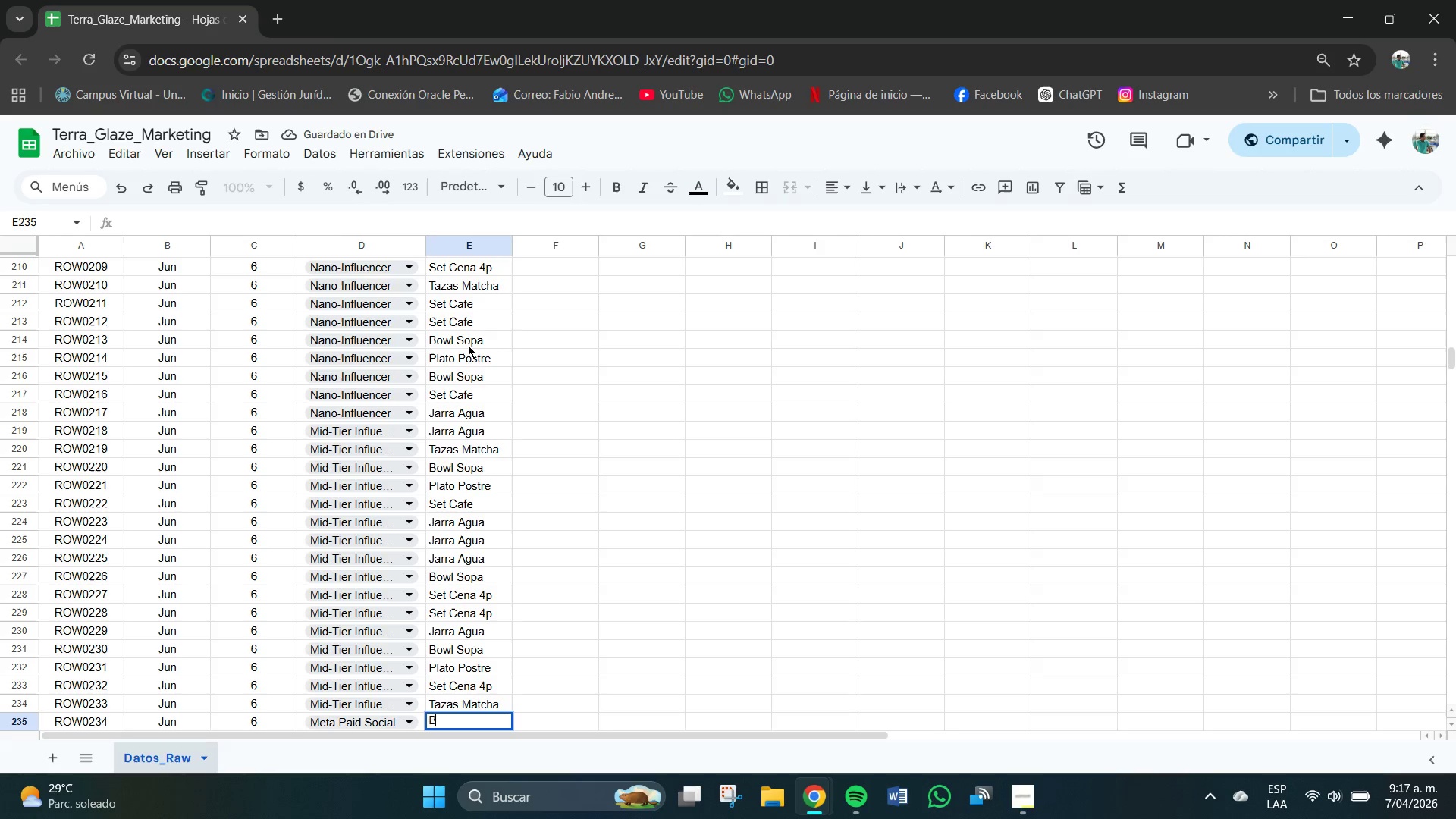 
key(B)
 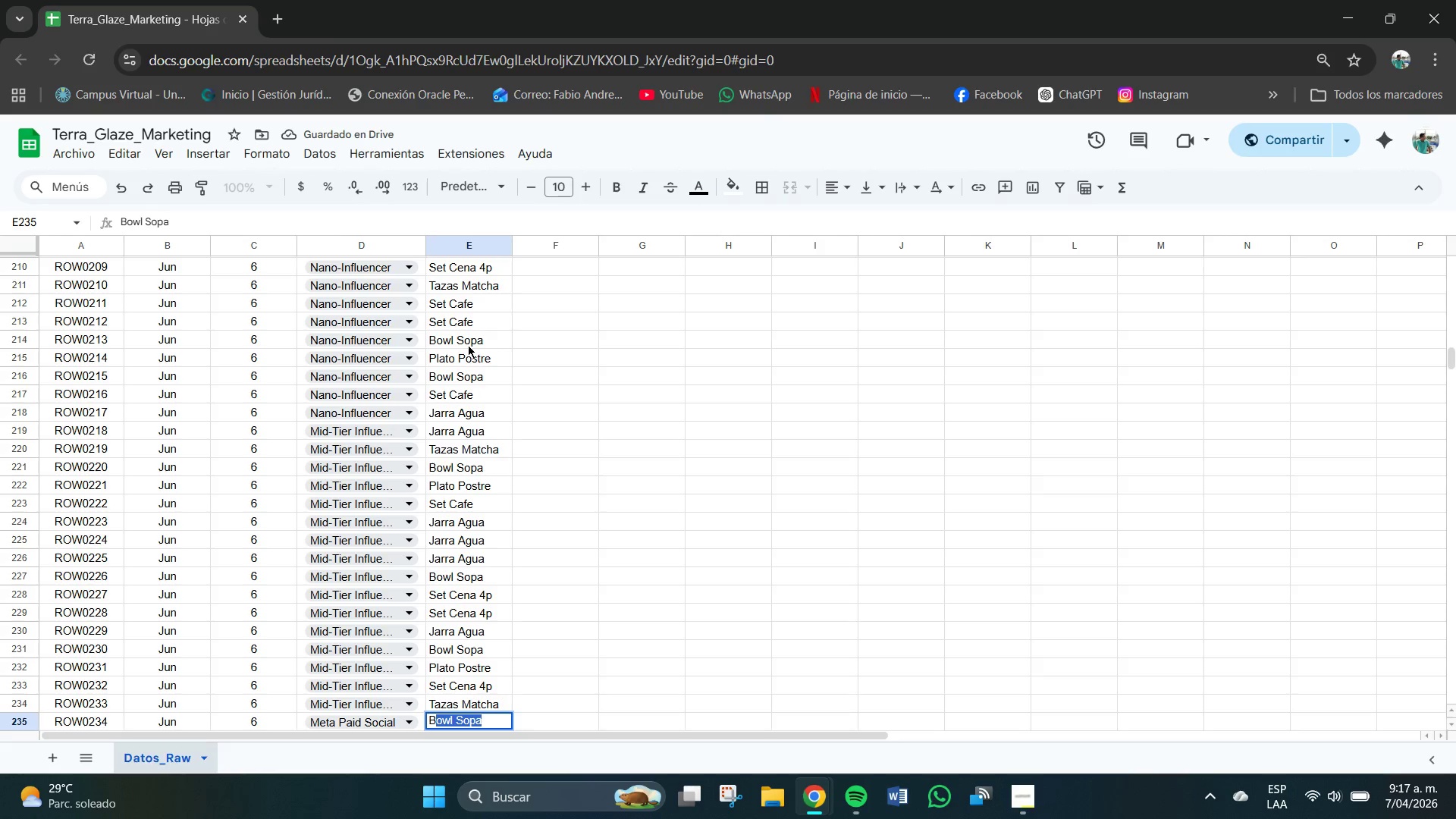 
key(CapsLock)
 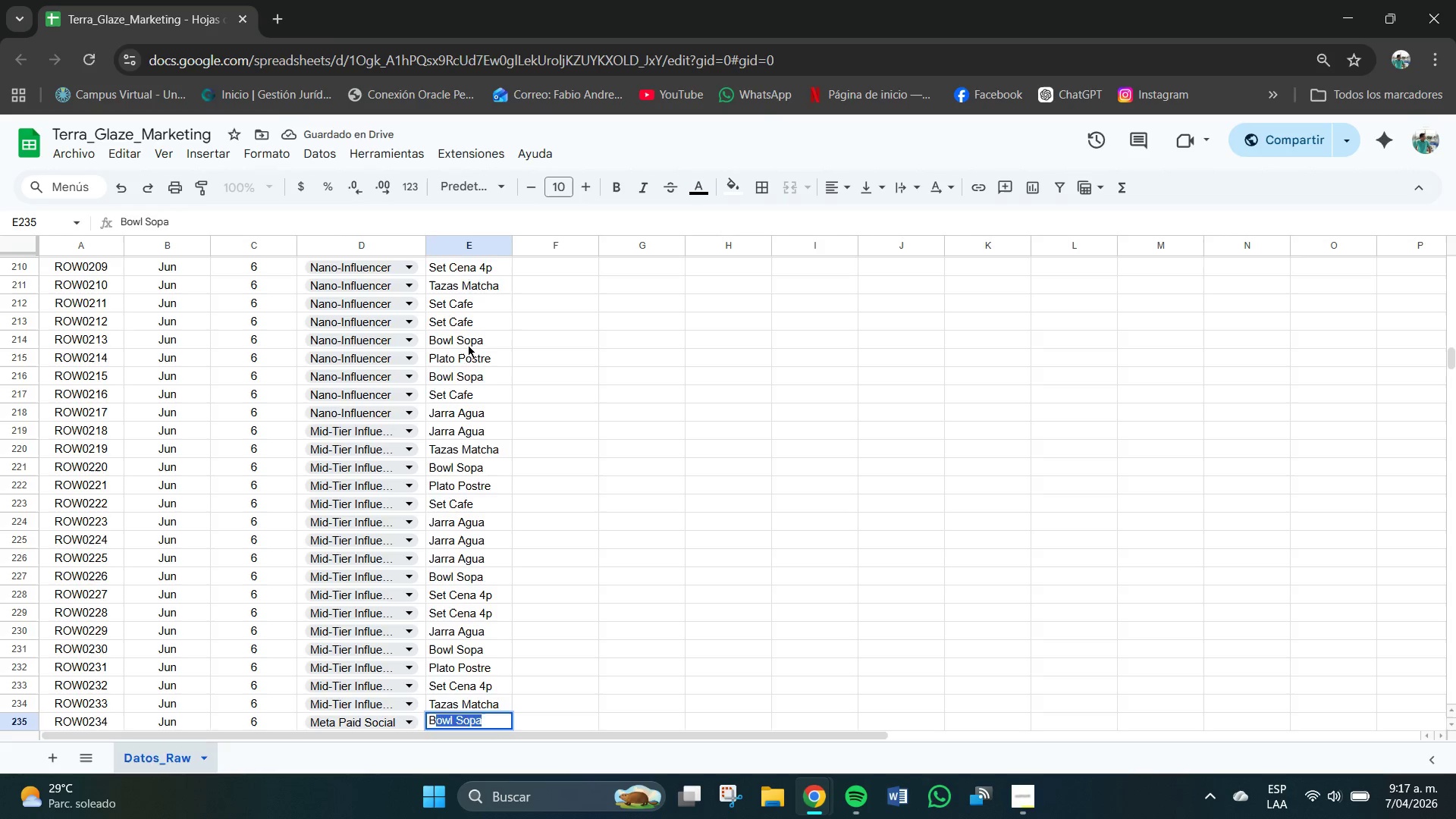 
key(Enter)
 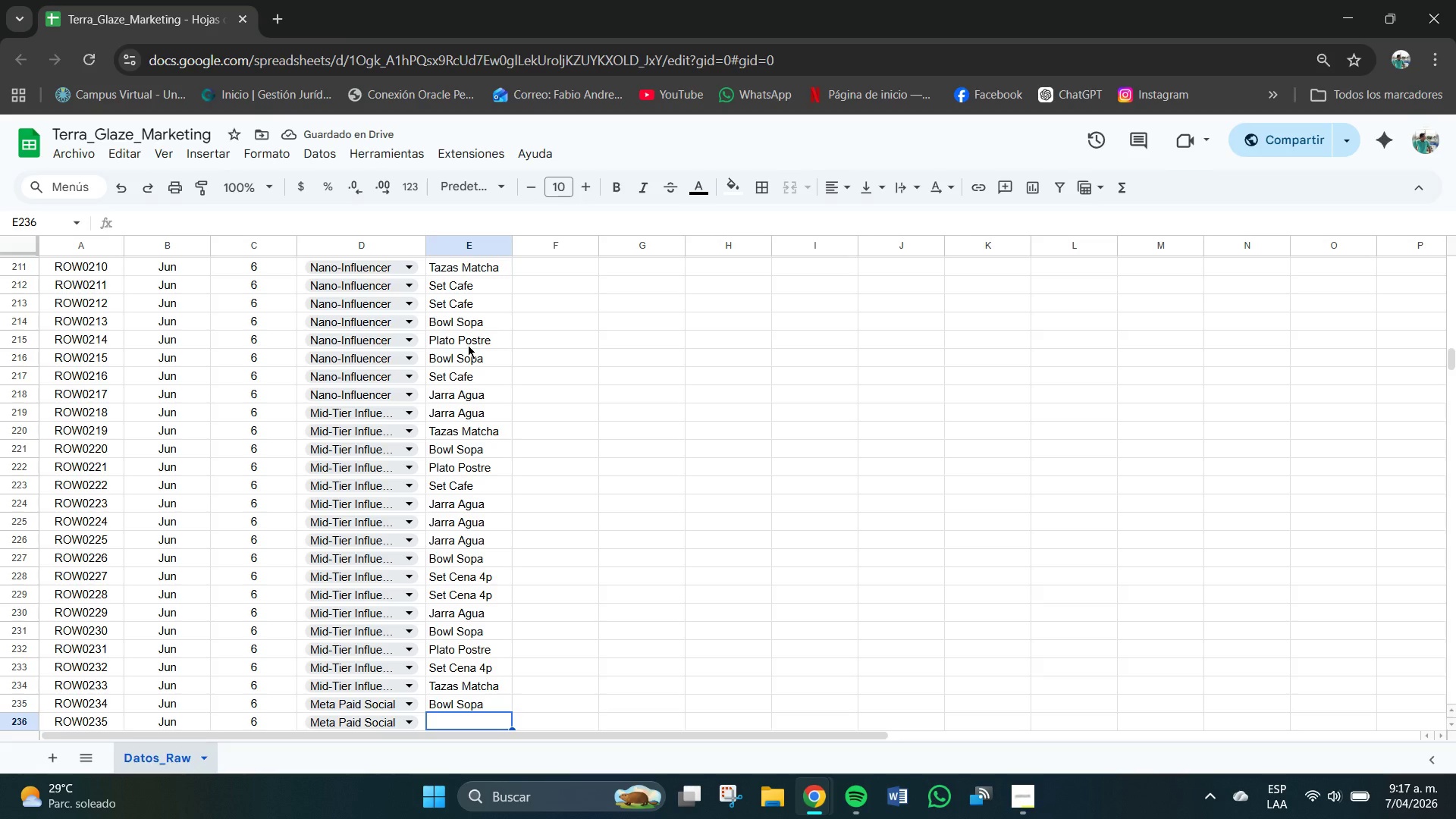 
wait(5.59)
 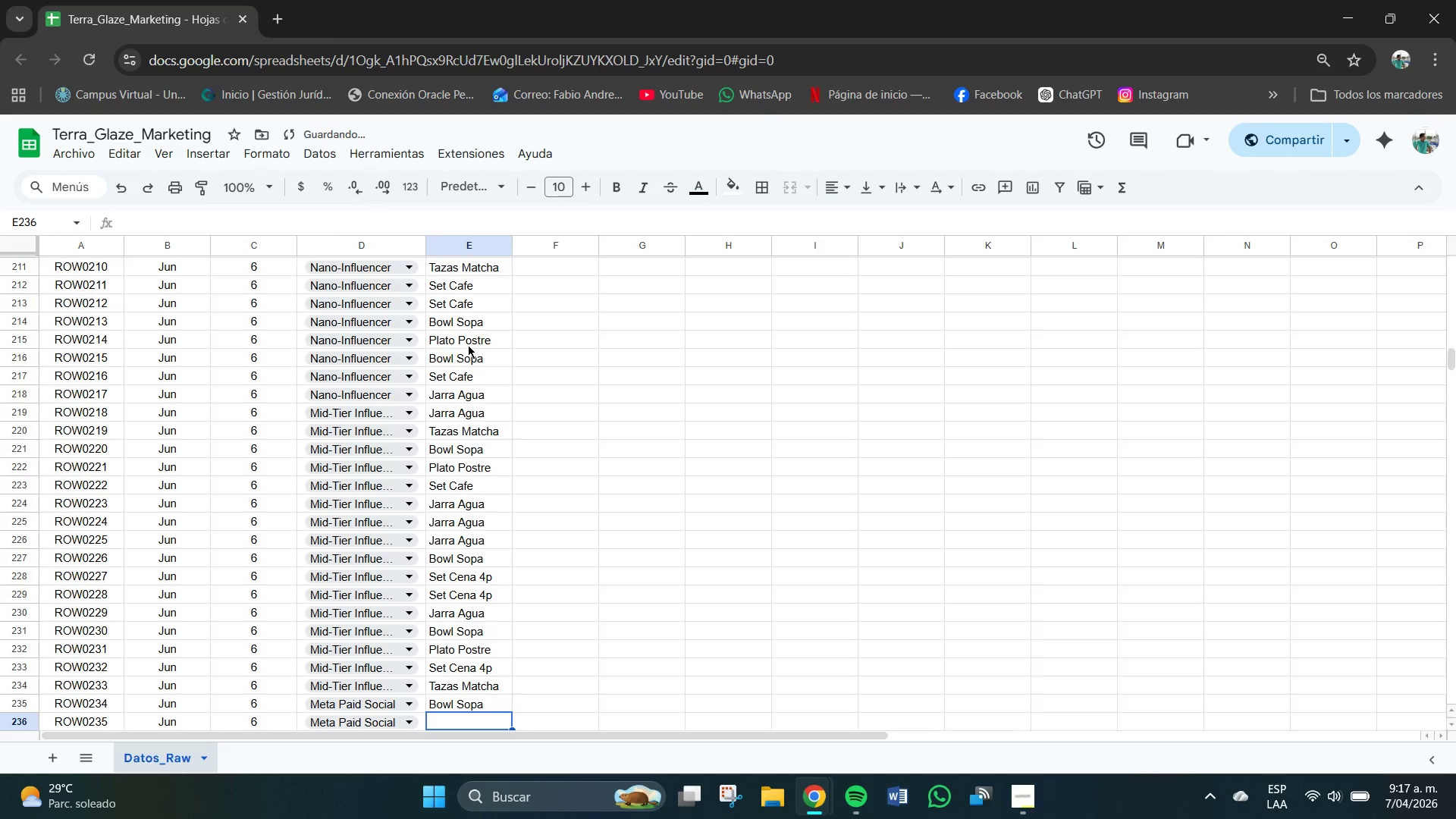 
mouse_move([431, 789])
 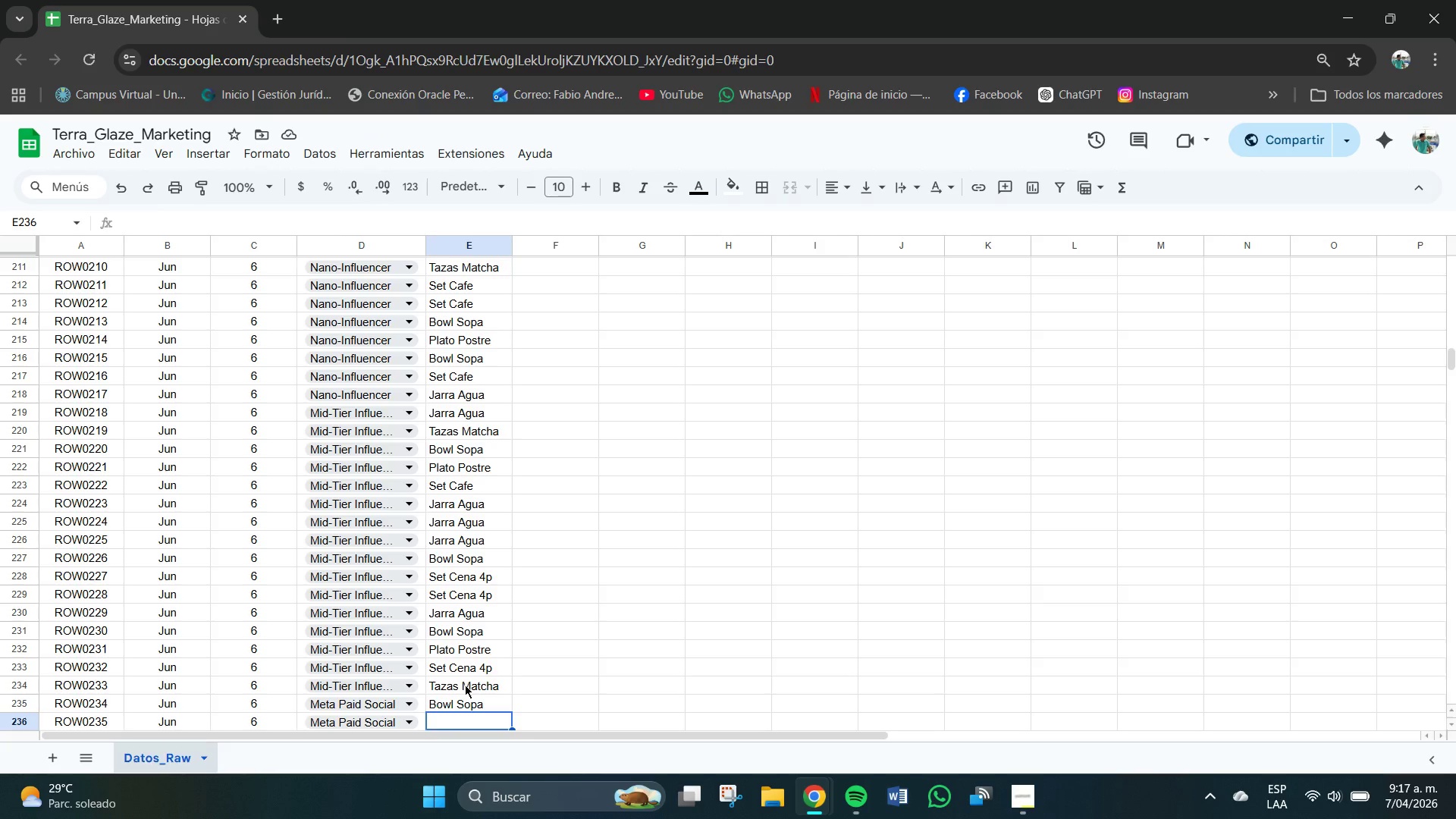 
key(Backspace)
 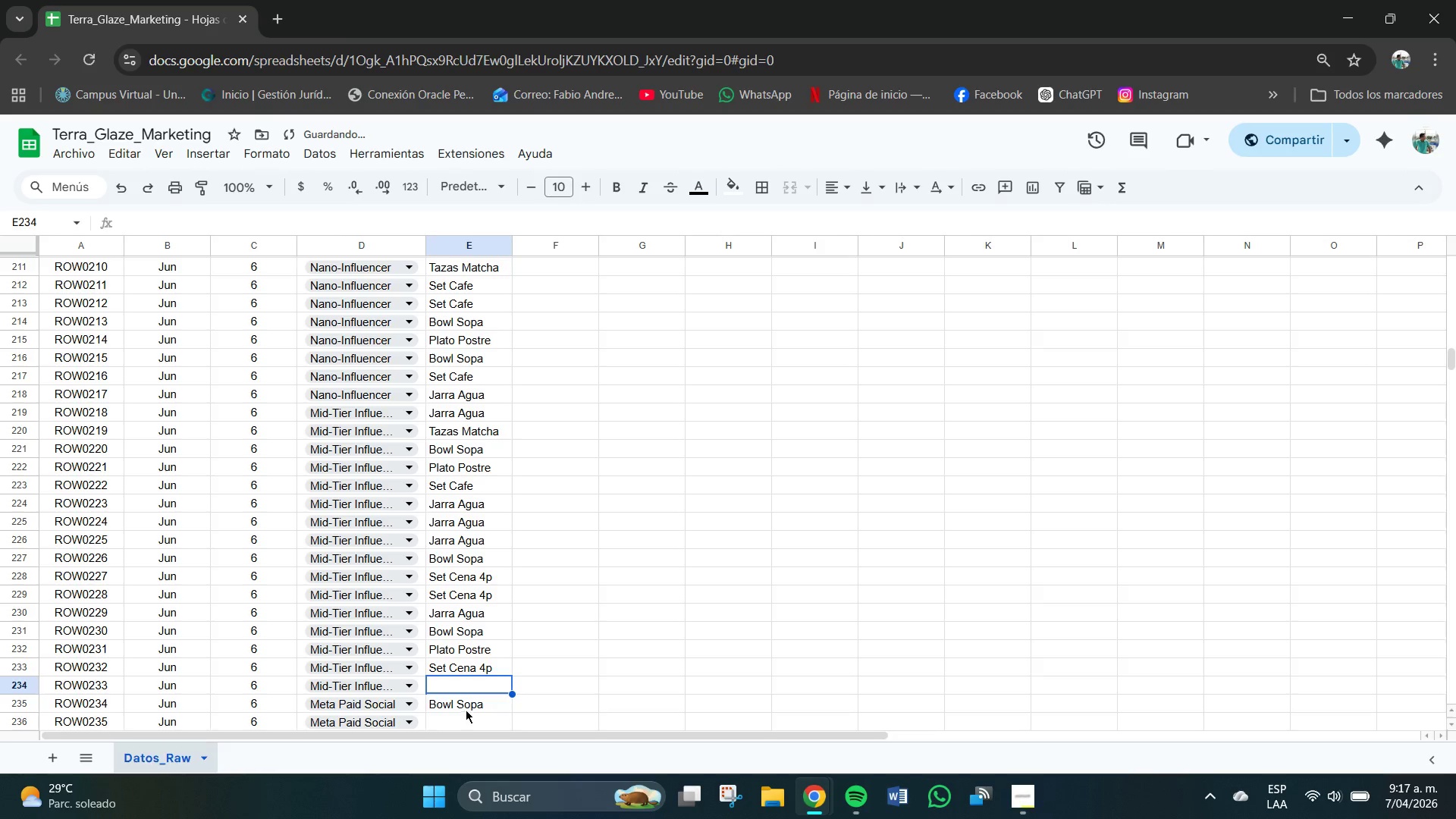 
left_click([466, 703])
 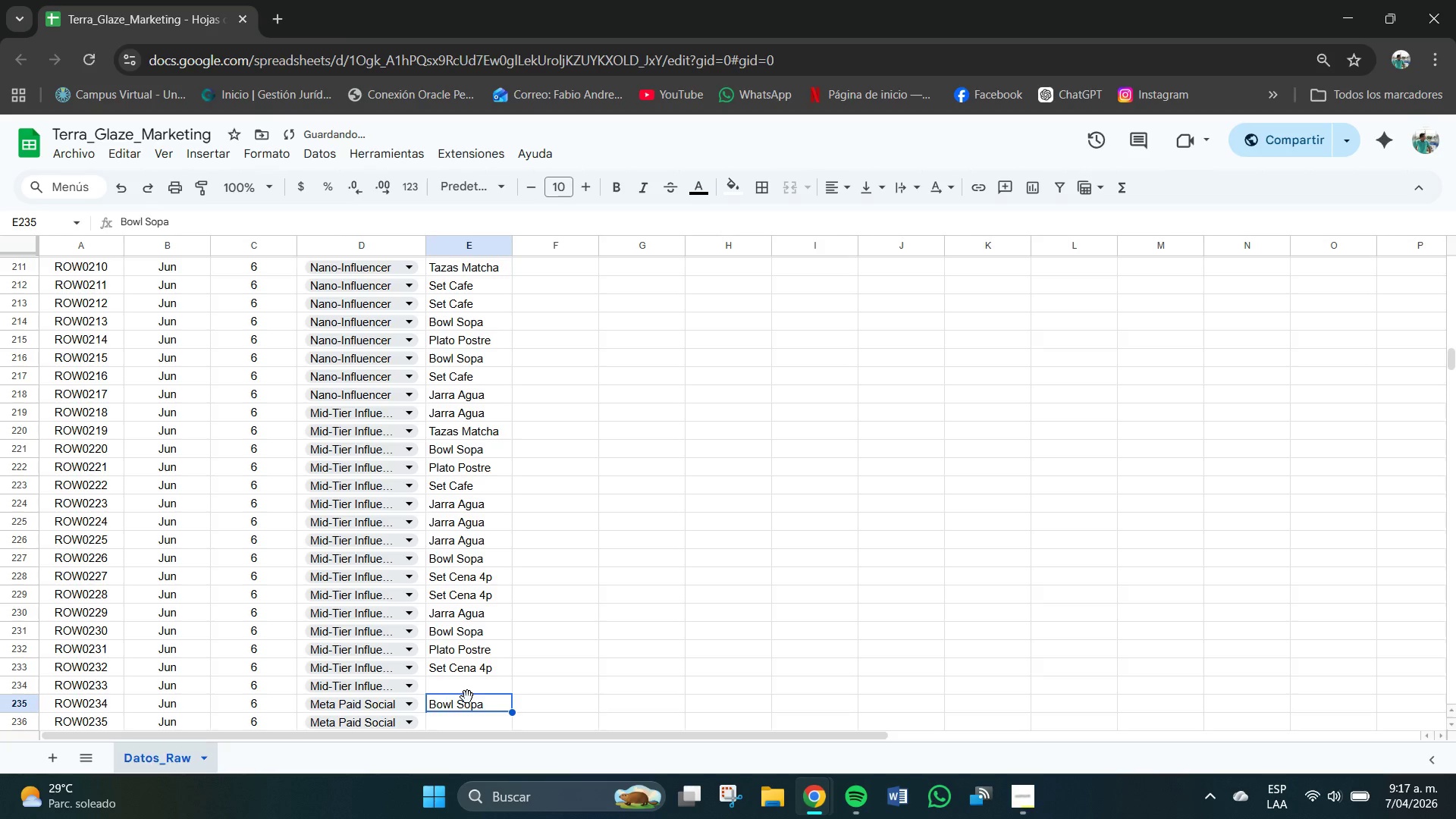 
key(Backspace)
 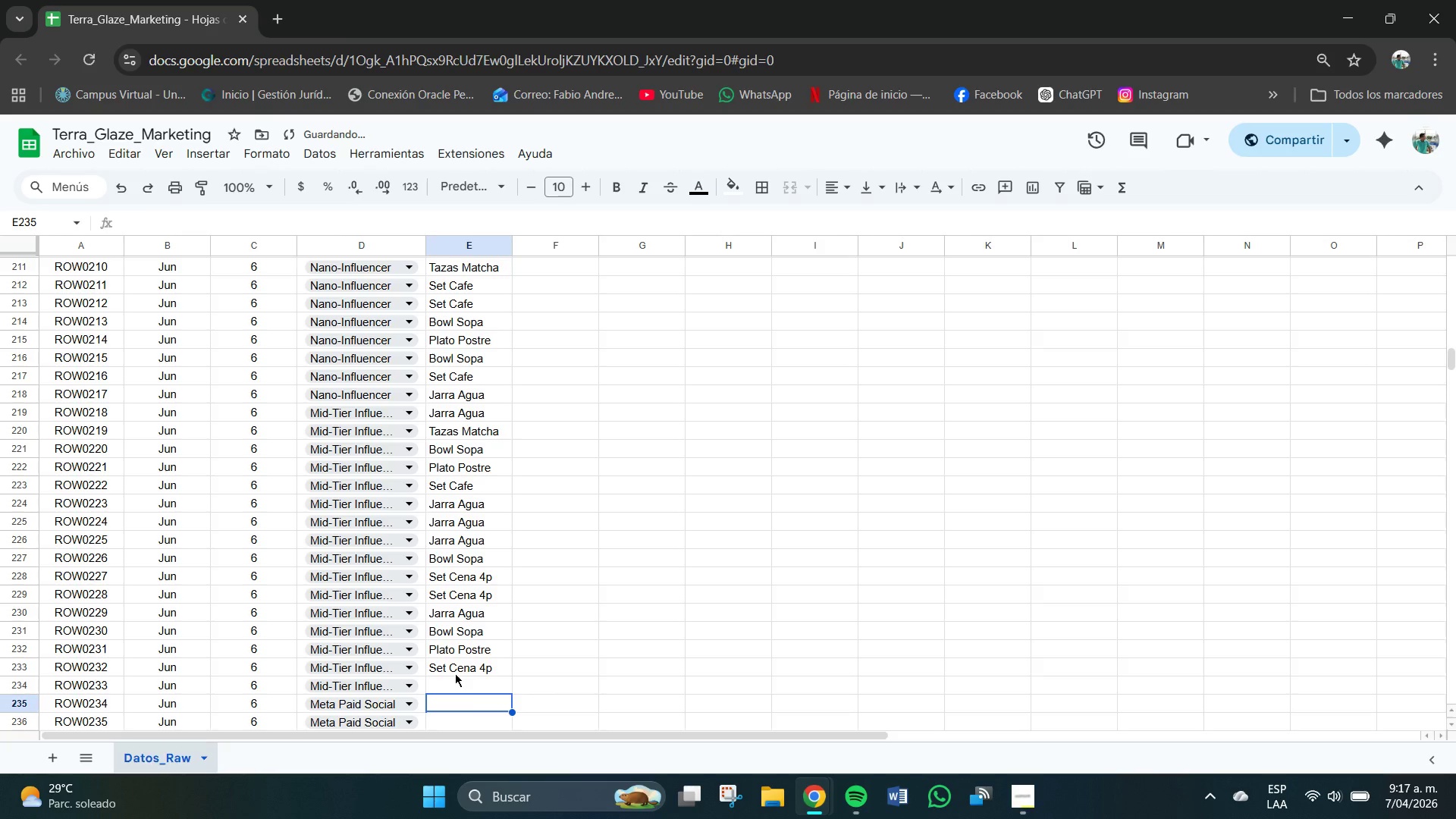 
left_click([455, 676])
 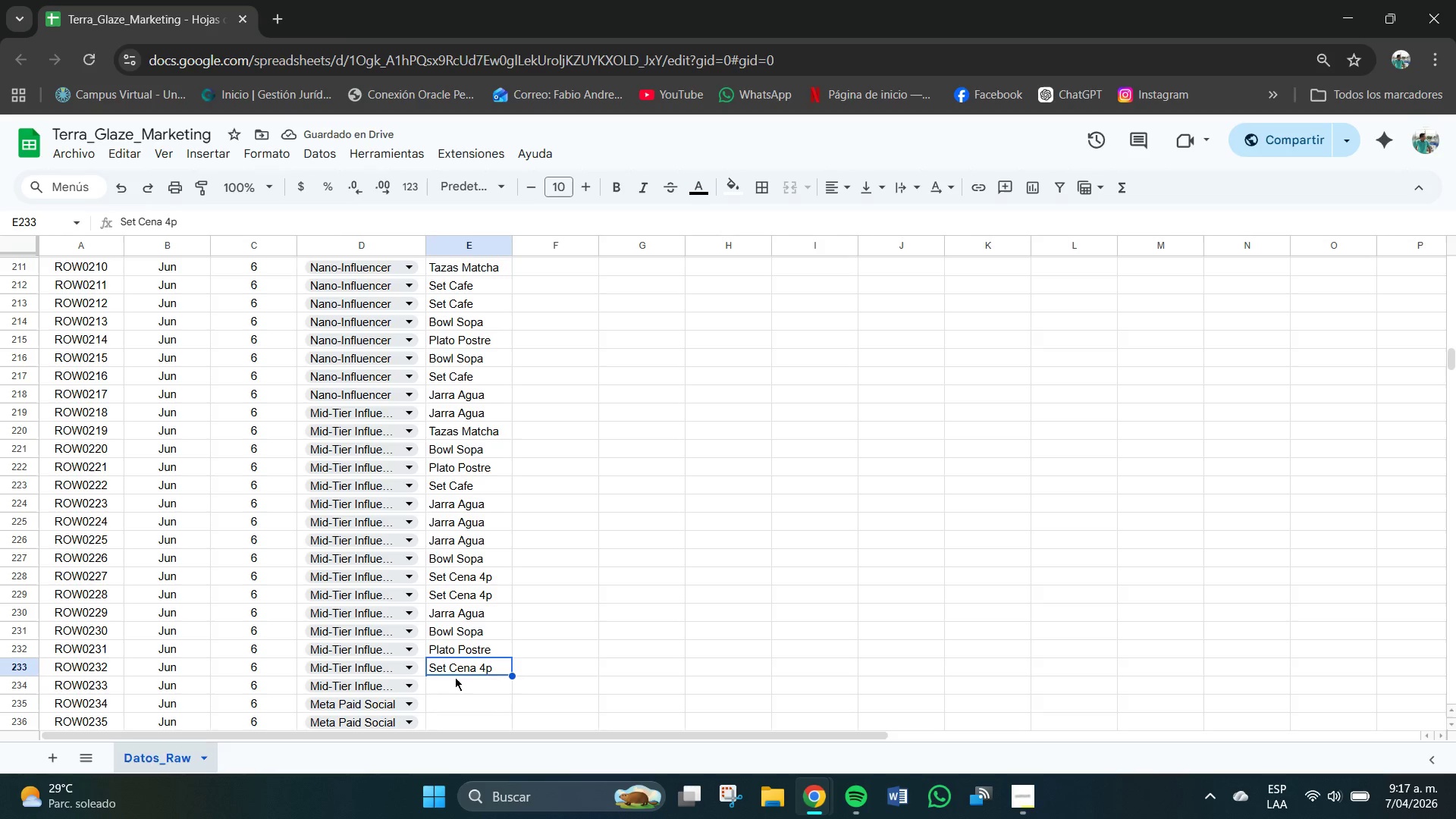 
key(CapsLock)
 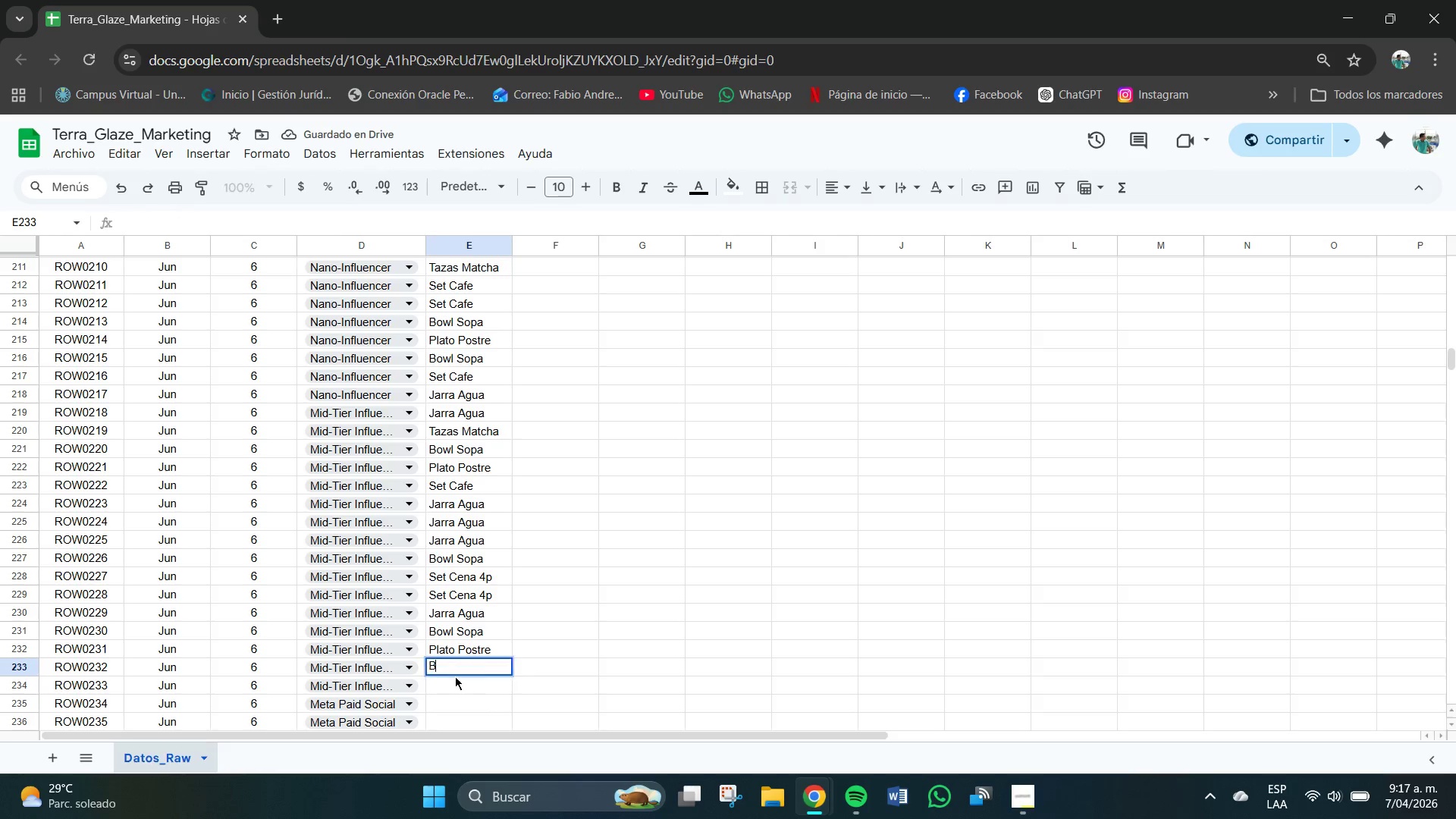 
key(B)
 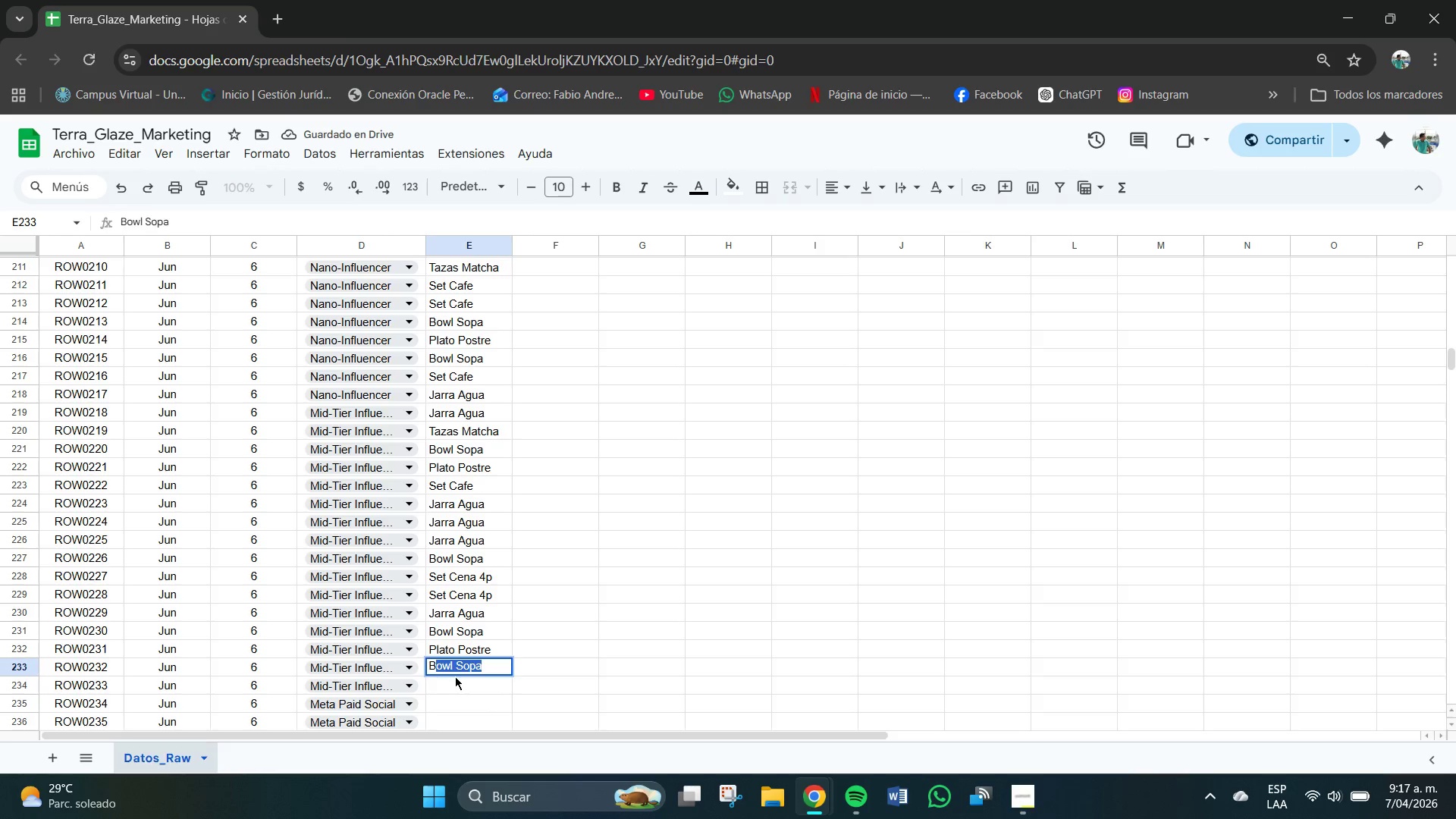 
key(CapsLock)
 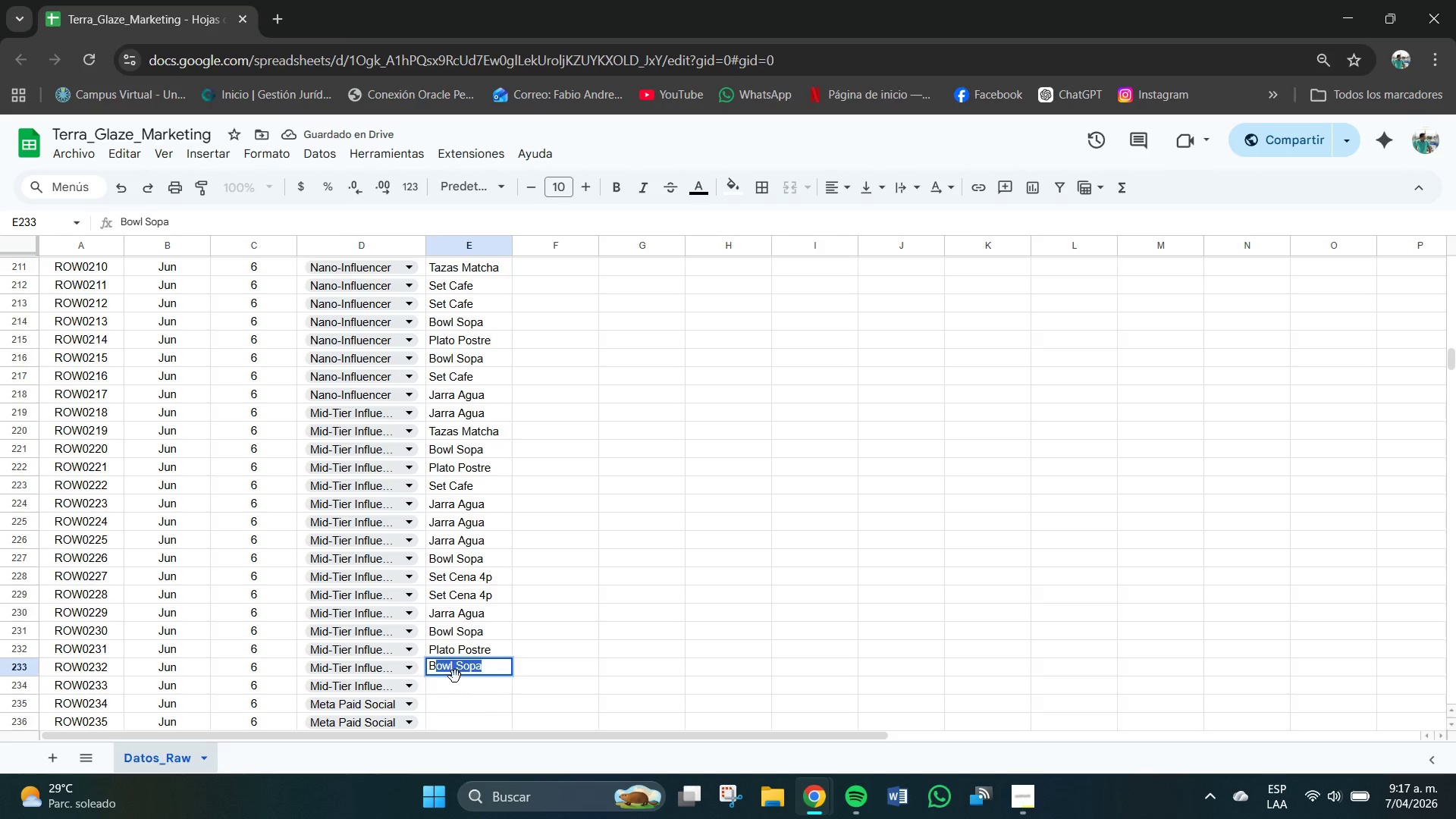 
key(Enter)
 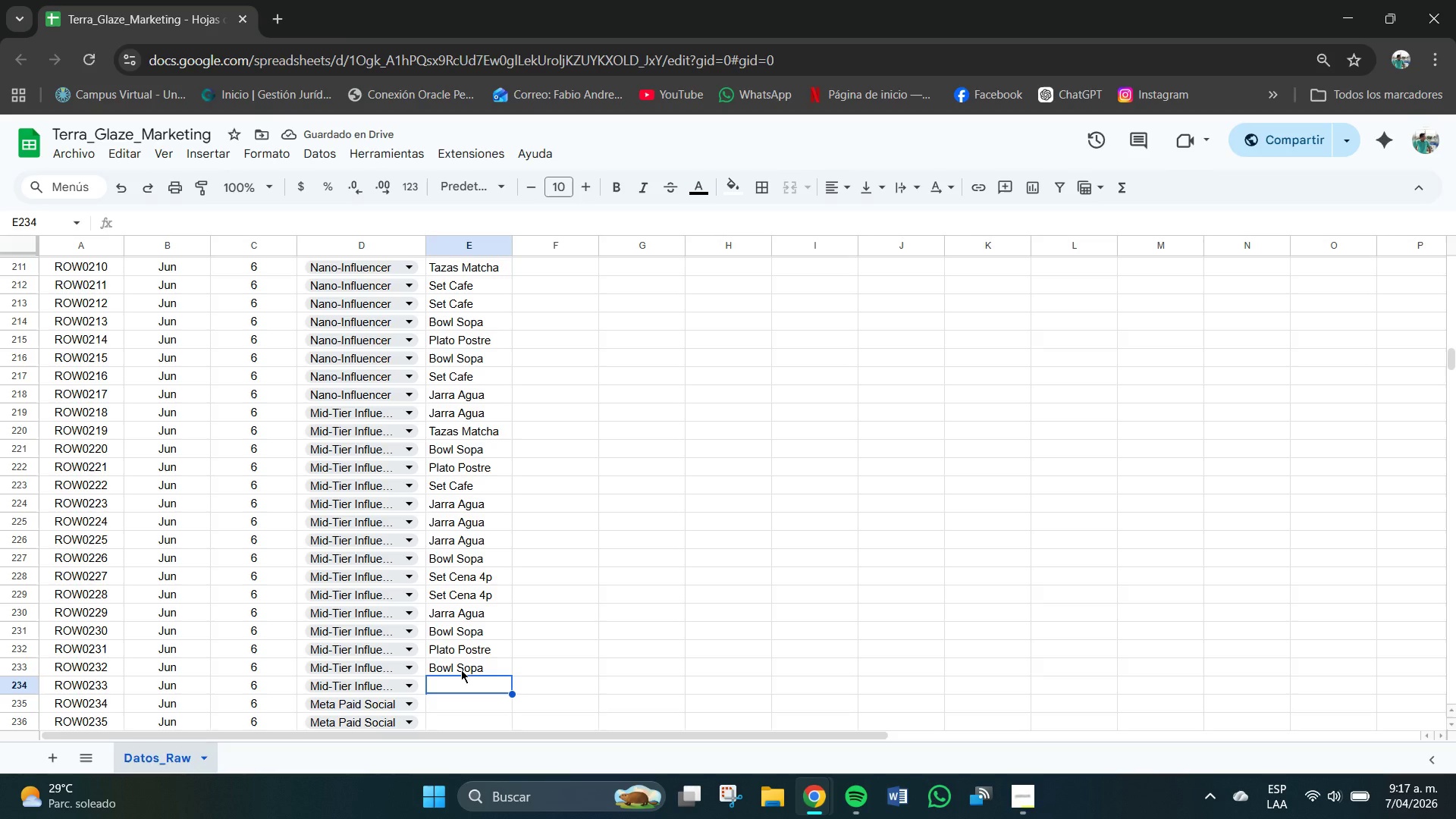 
wait(6.12)
 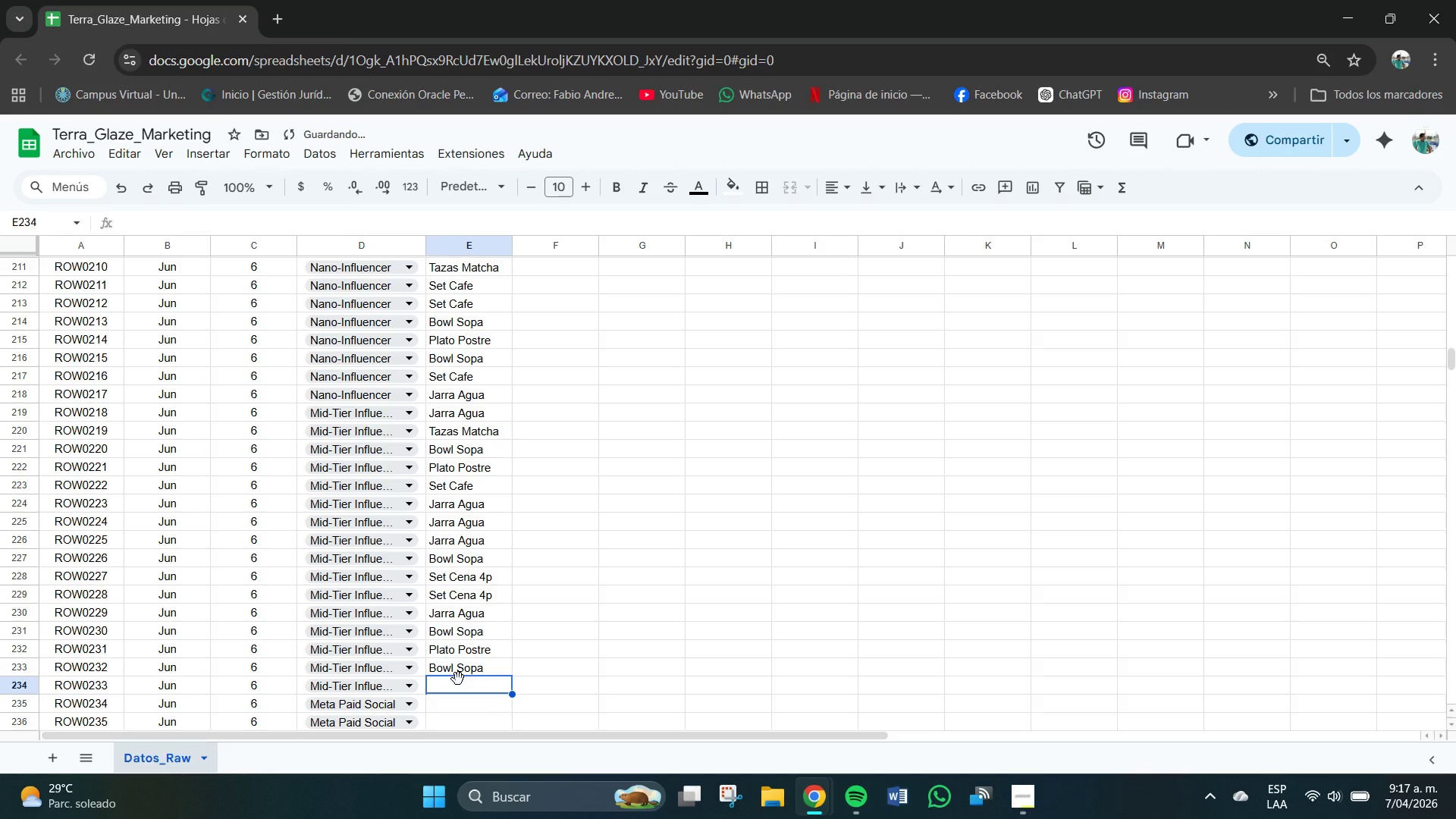 
left_click([461, 670])
 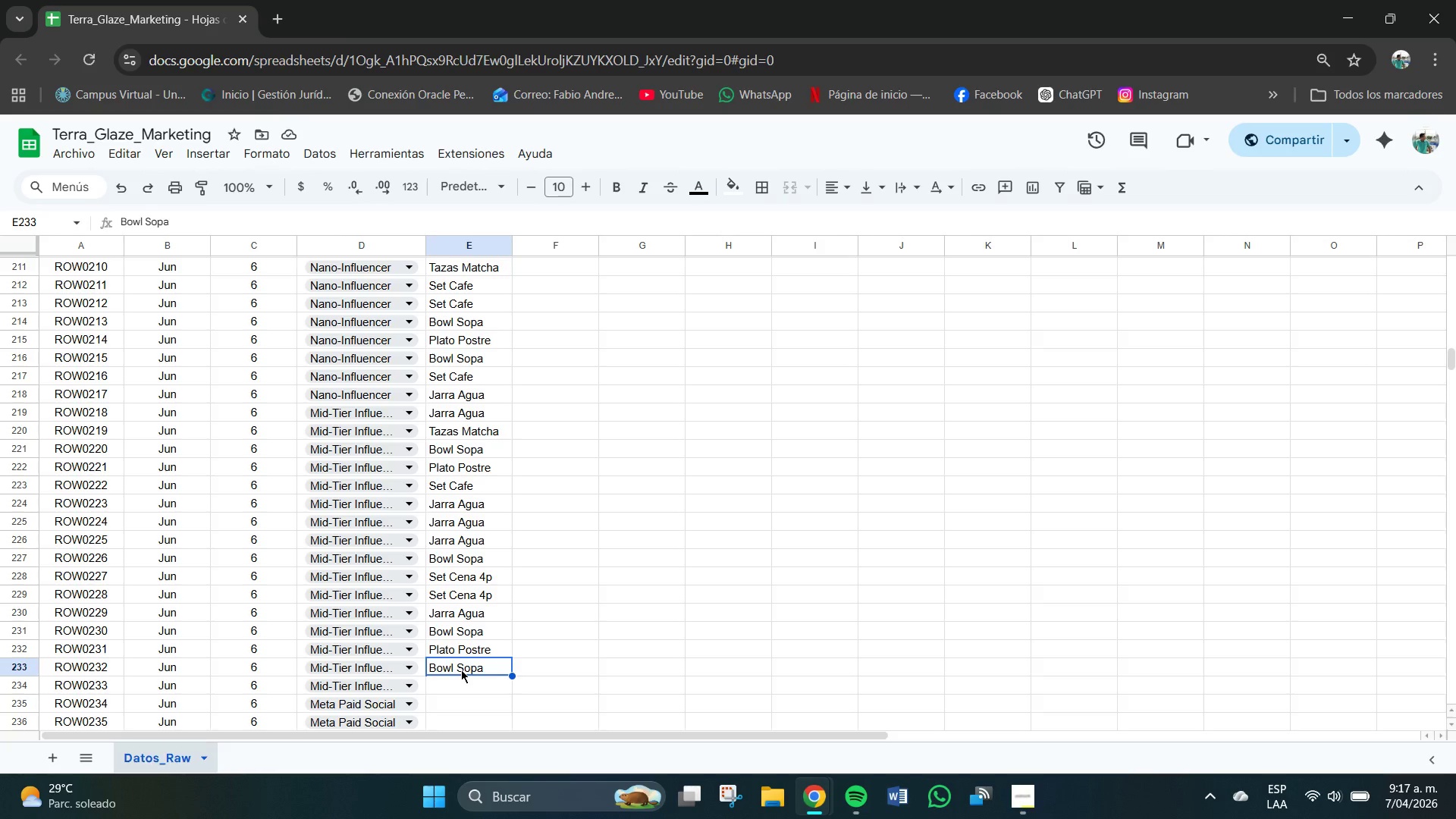 
key(Backspace)
type(Set Cen)
 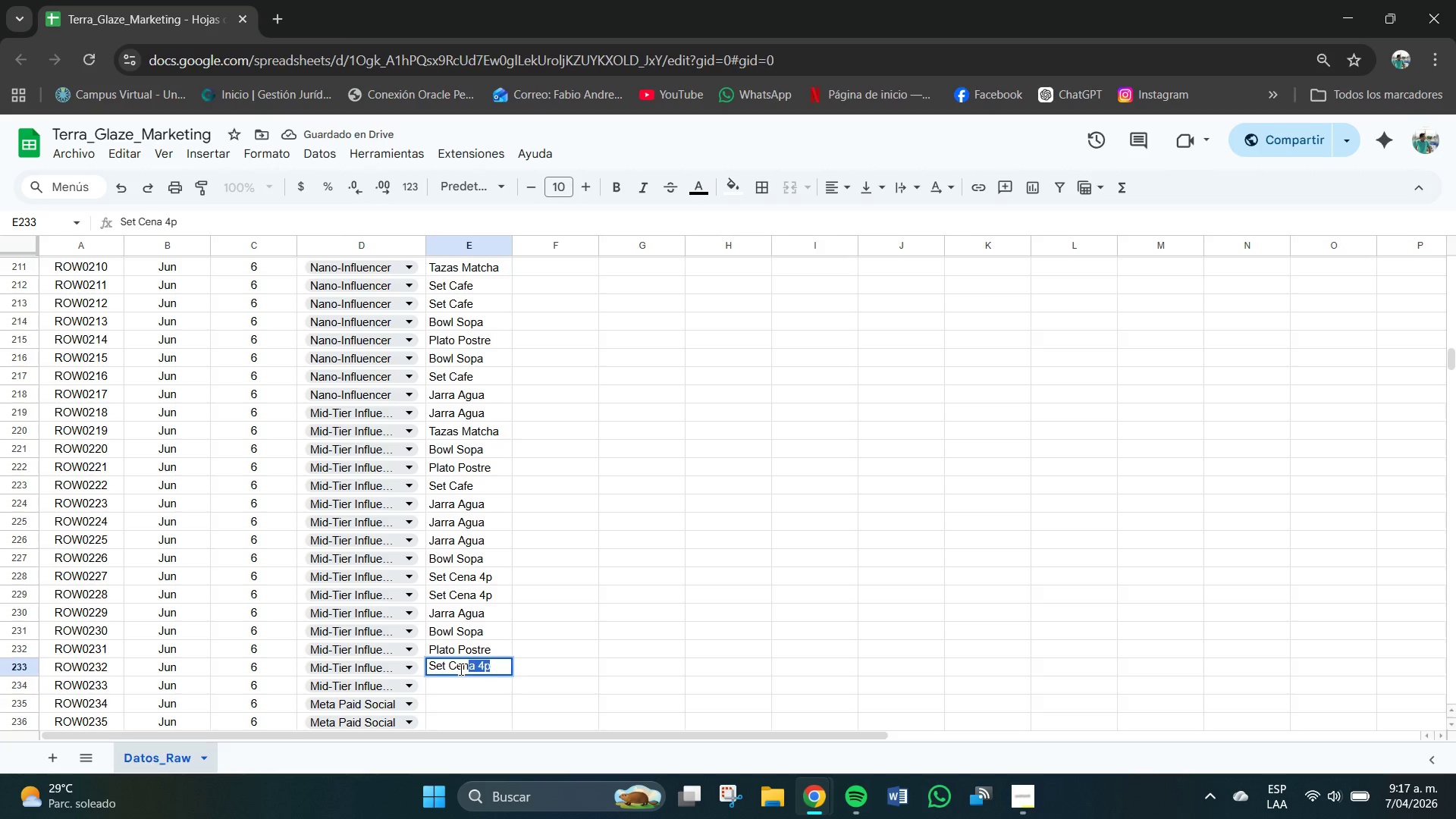 
key(Enter)
 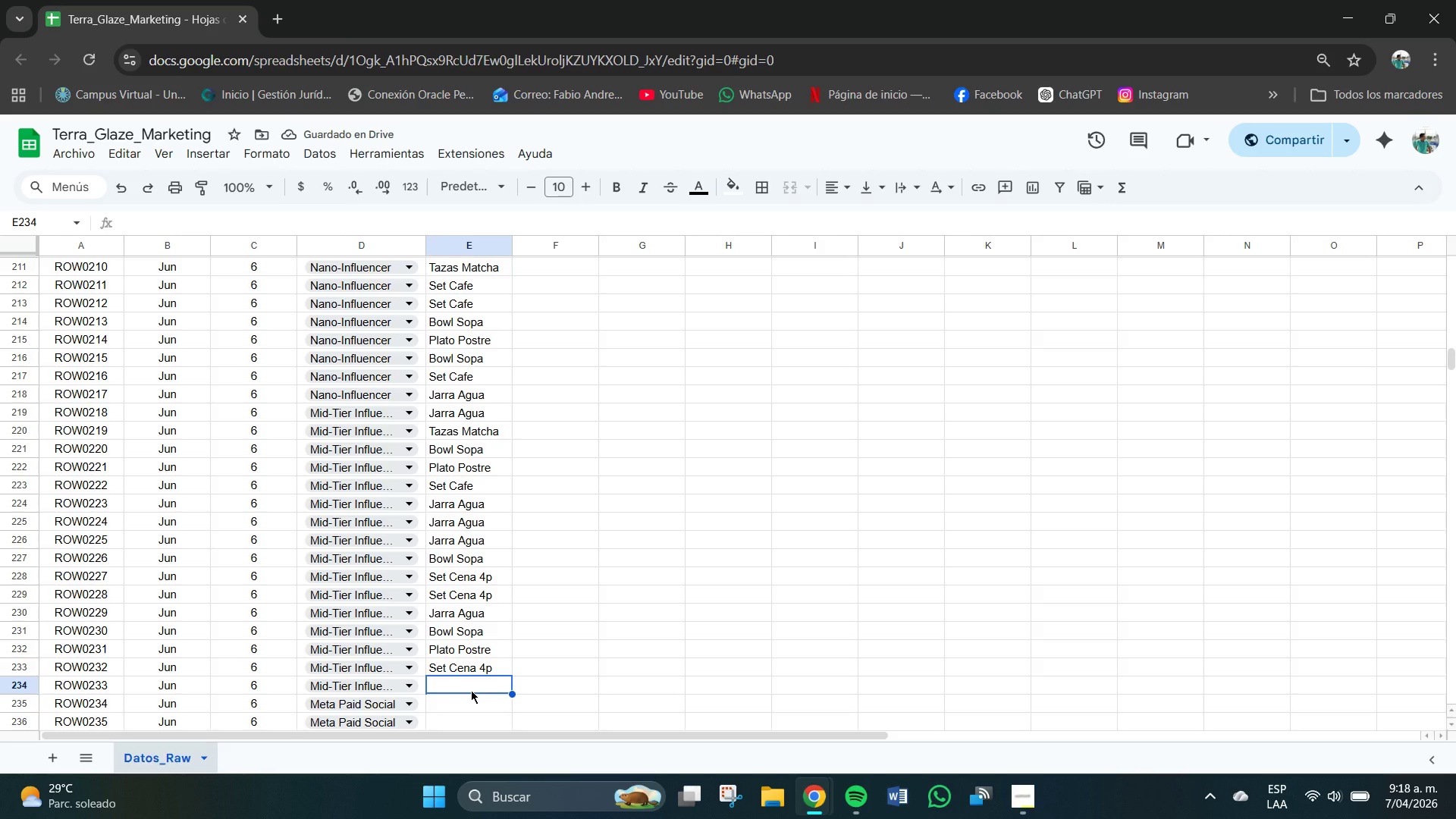 
wait(5.14)
 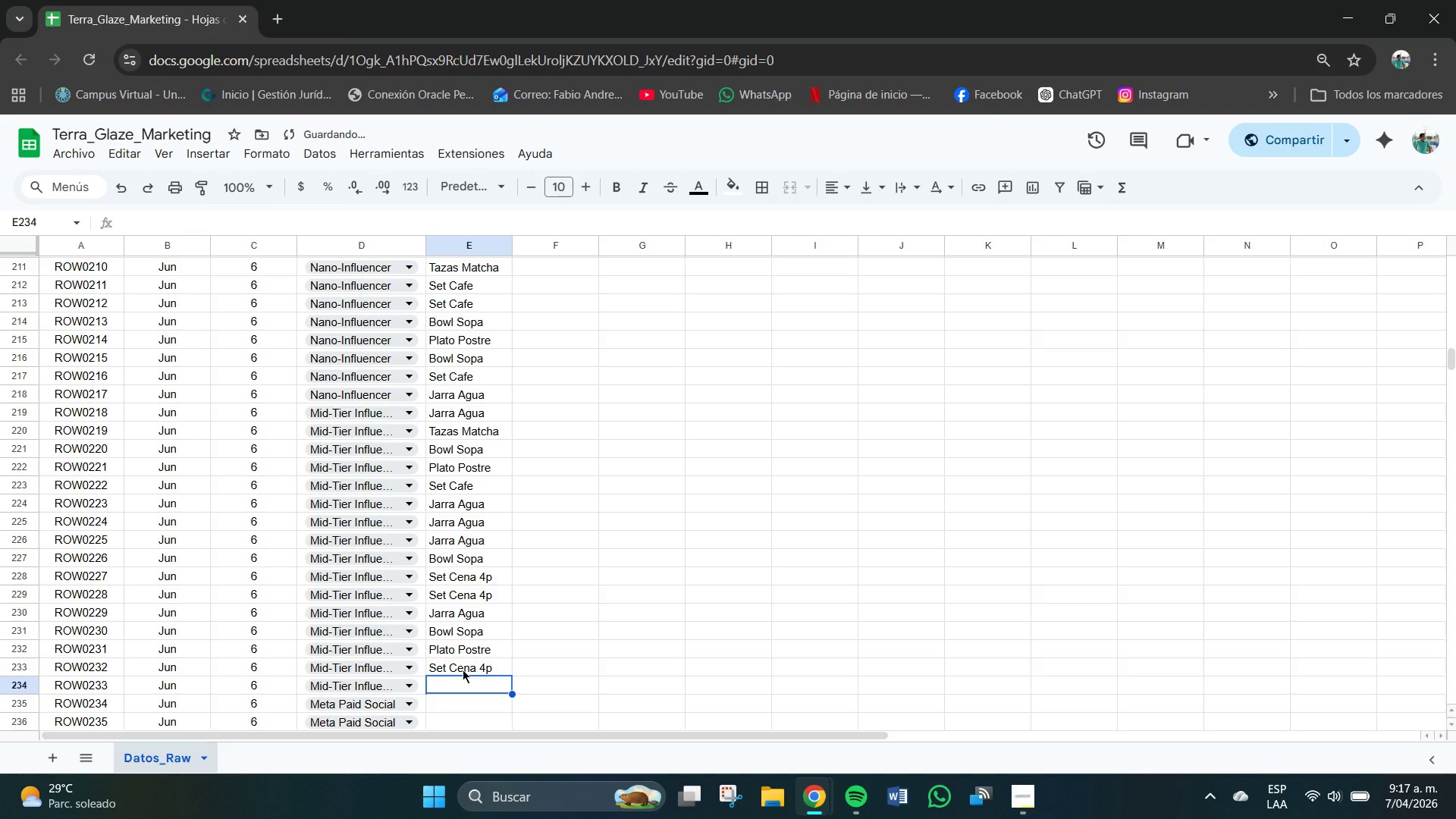 
left_click([469, 689])
 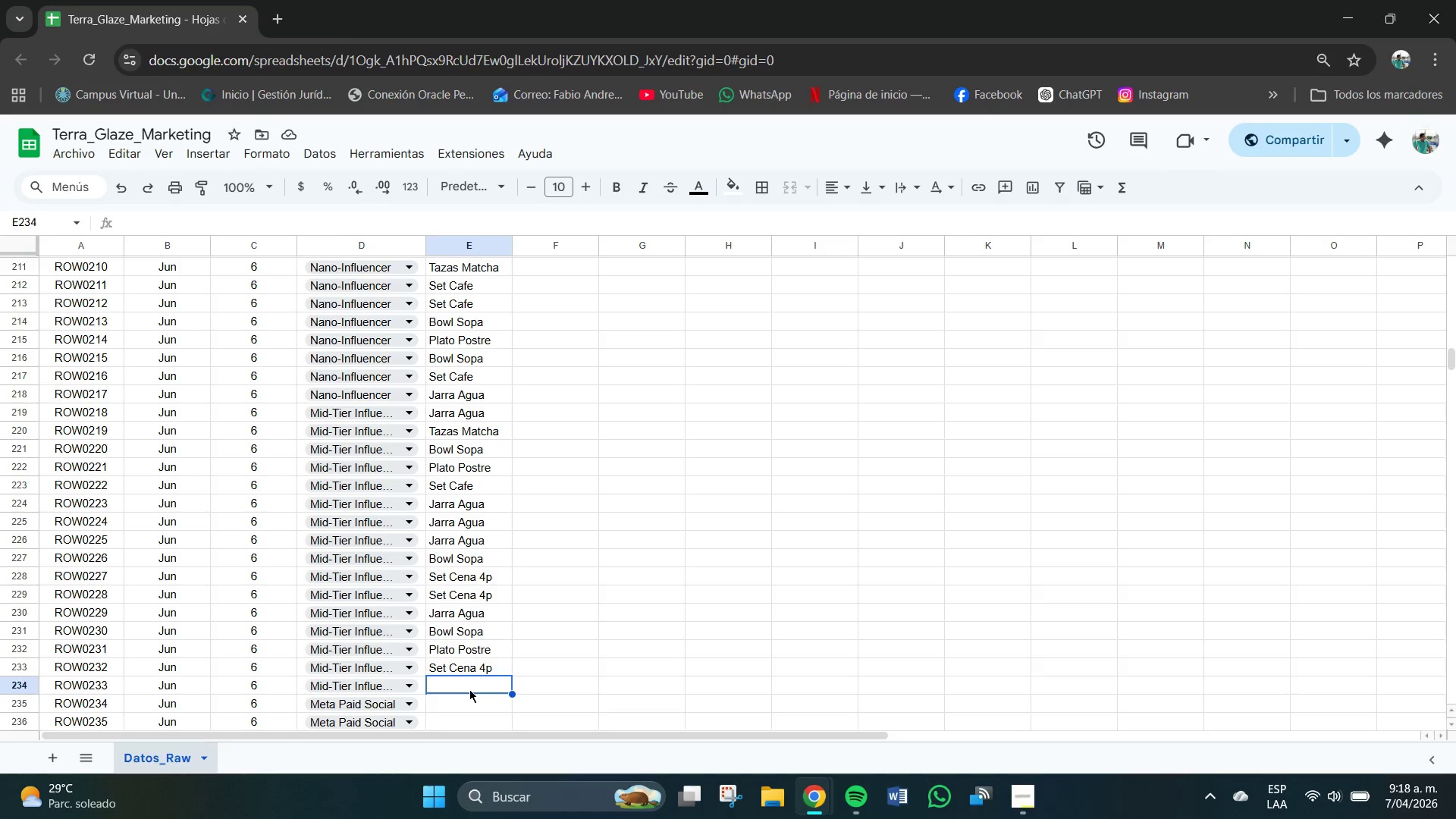 
key(CapsLock)
 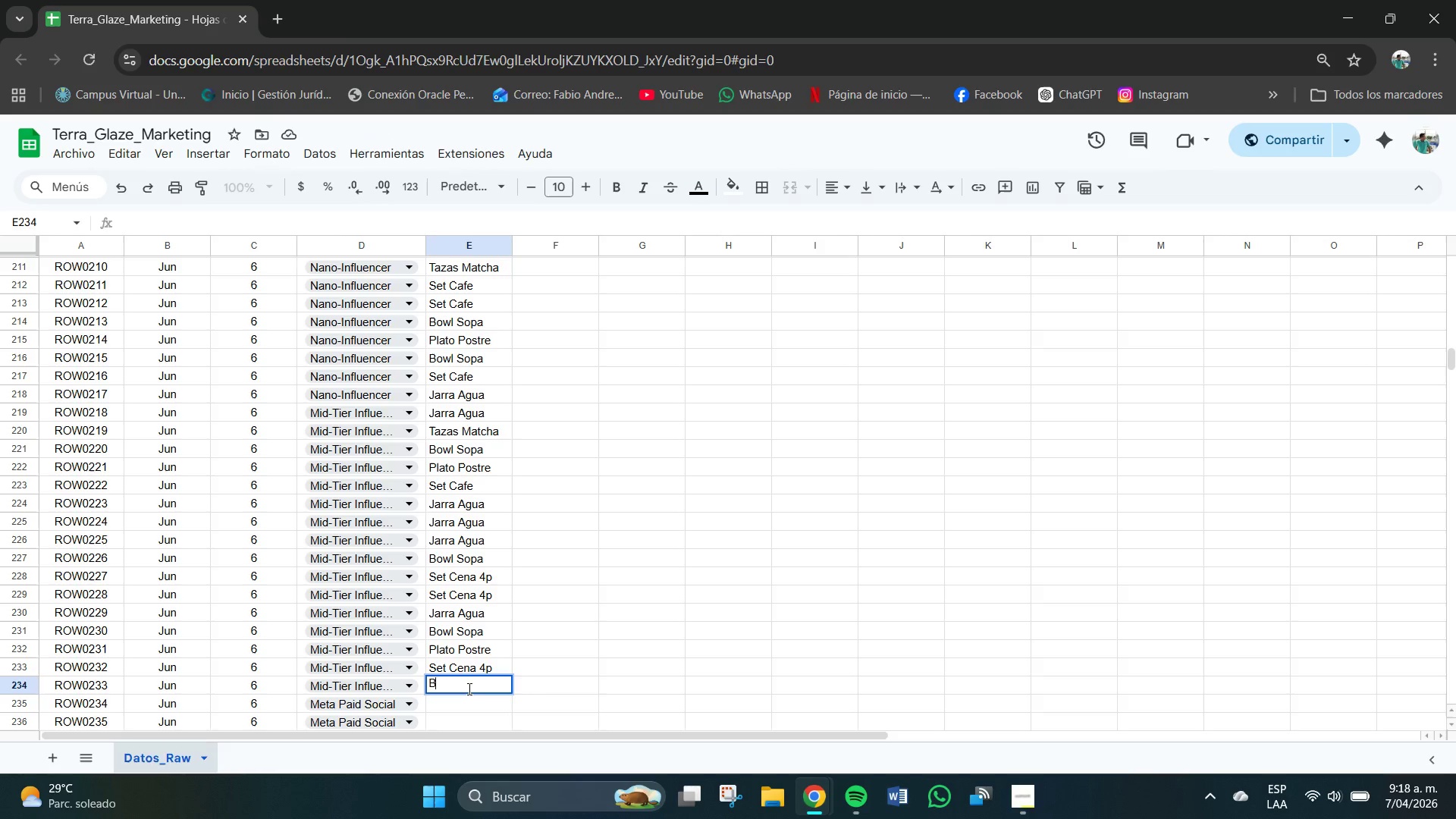 
key(B)
 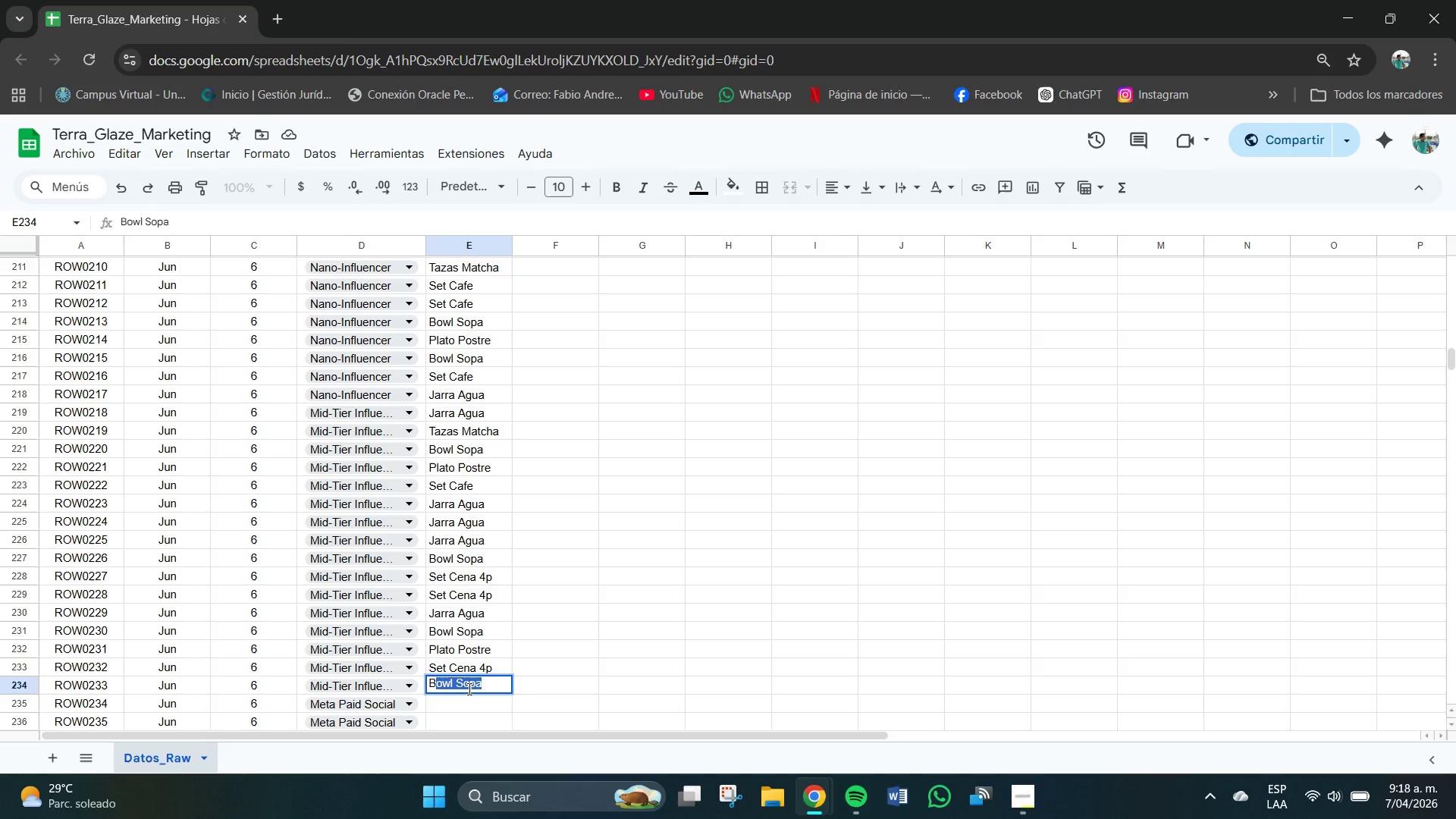 
key(CapsLock)
 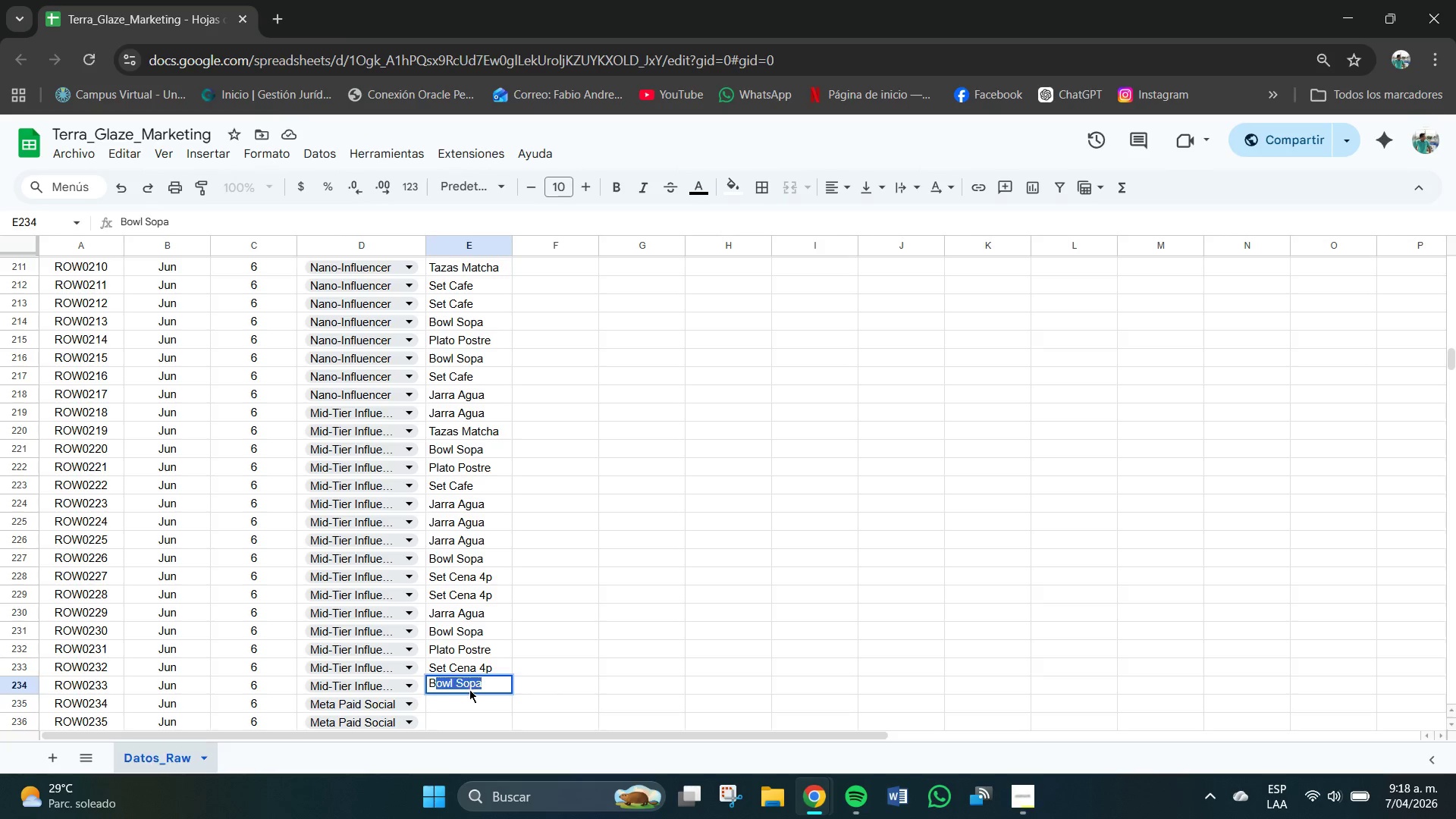 
key(Enter)
 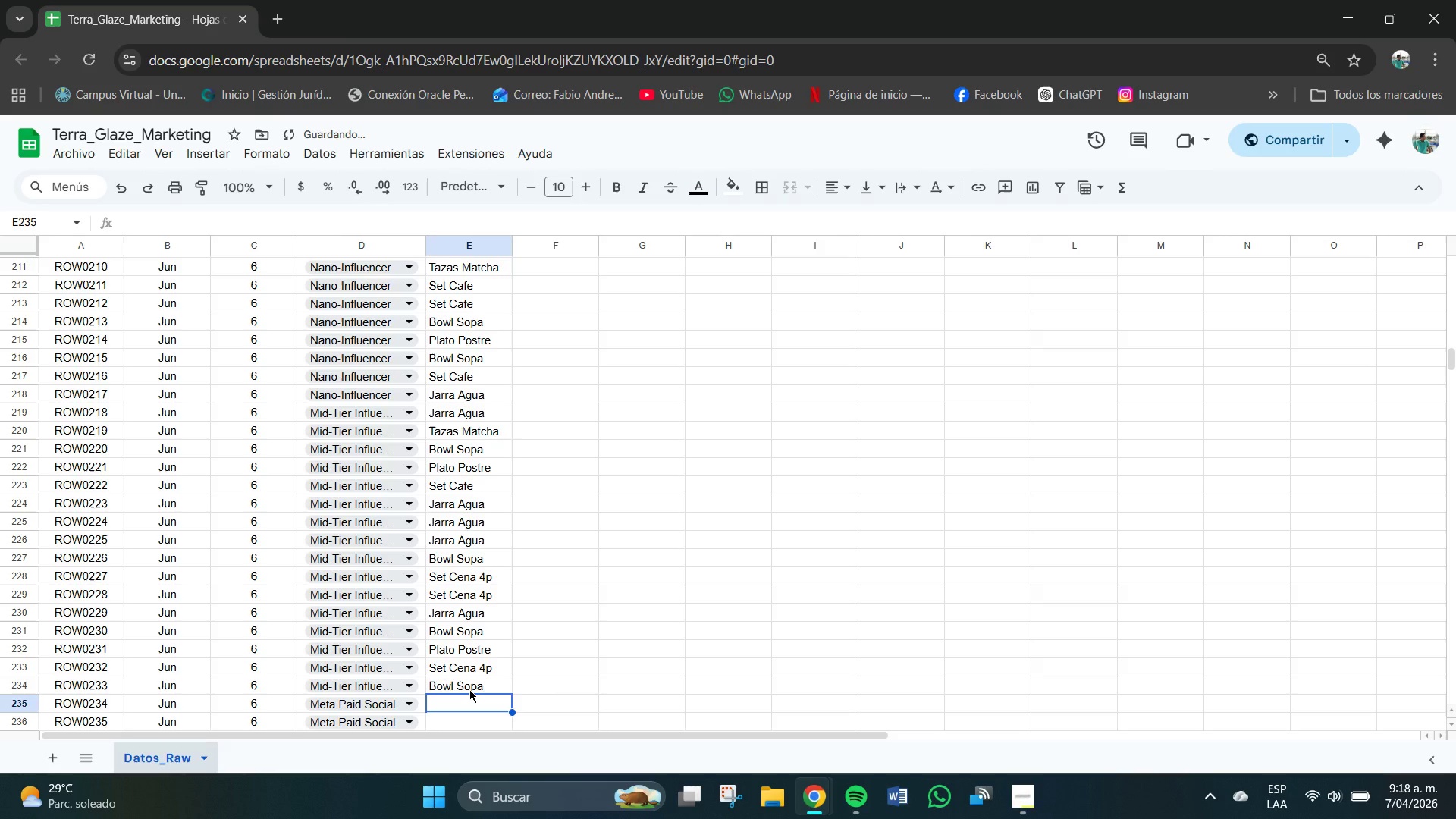 
key(CapsLock)
 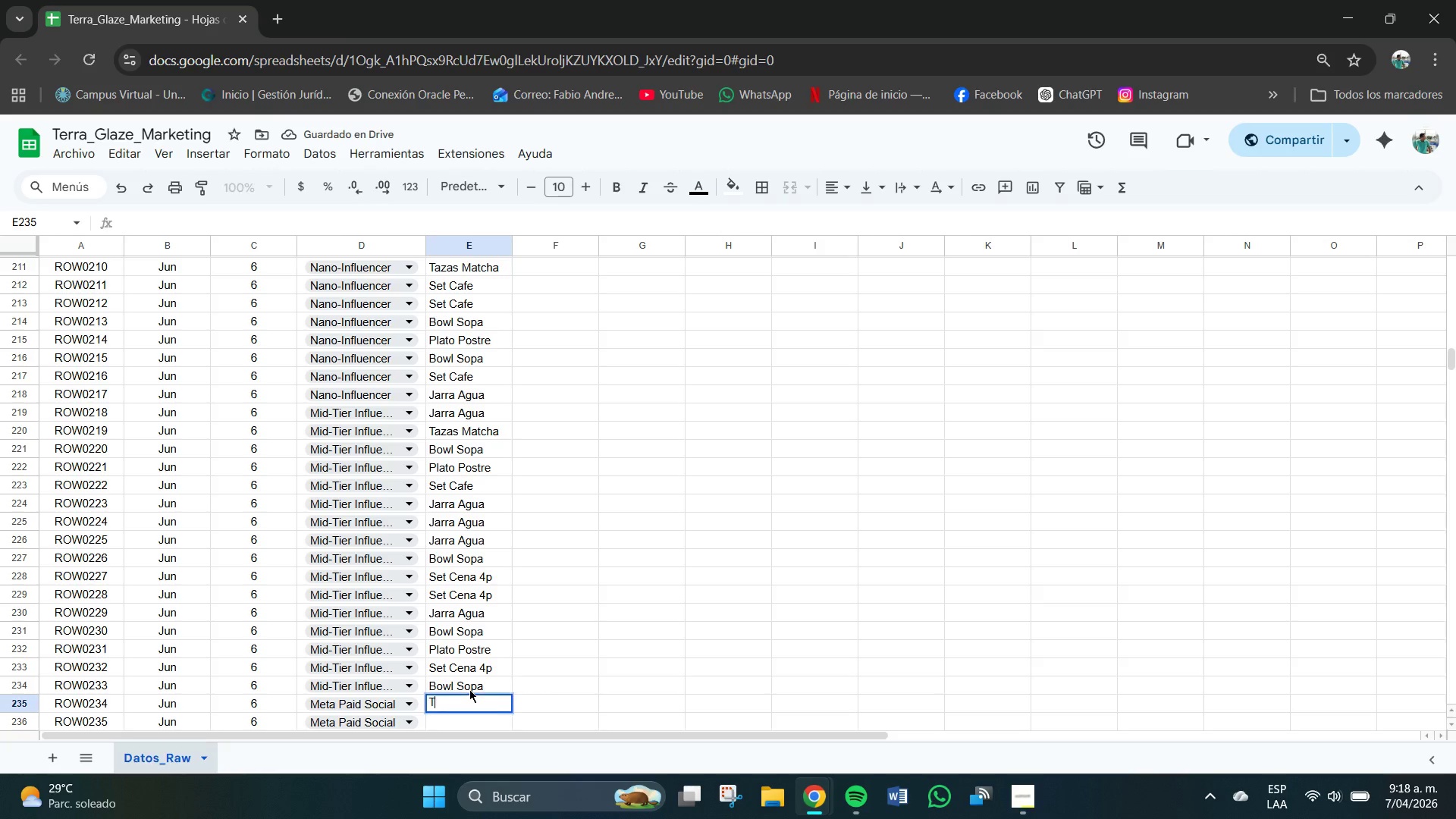 
key(T)
 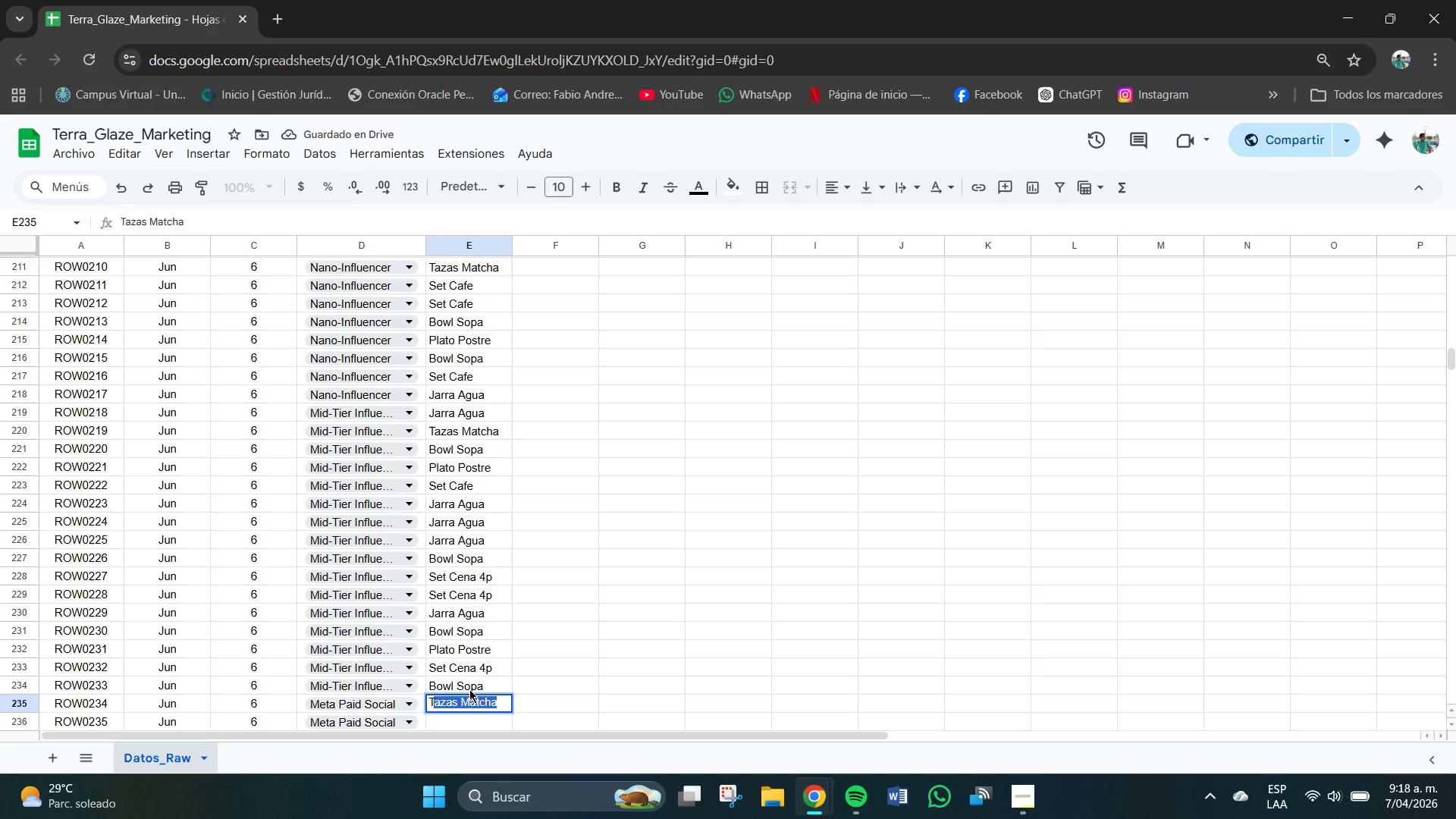 
key(CapsLock)
 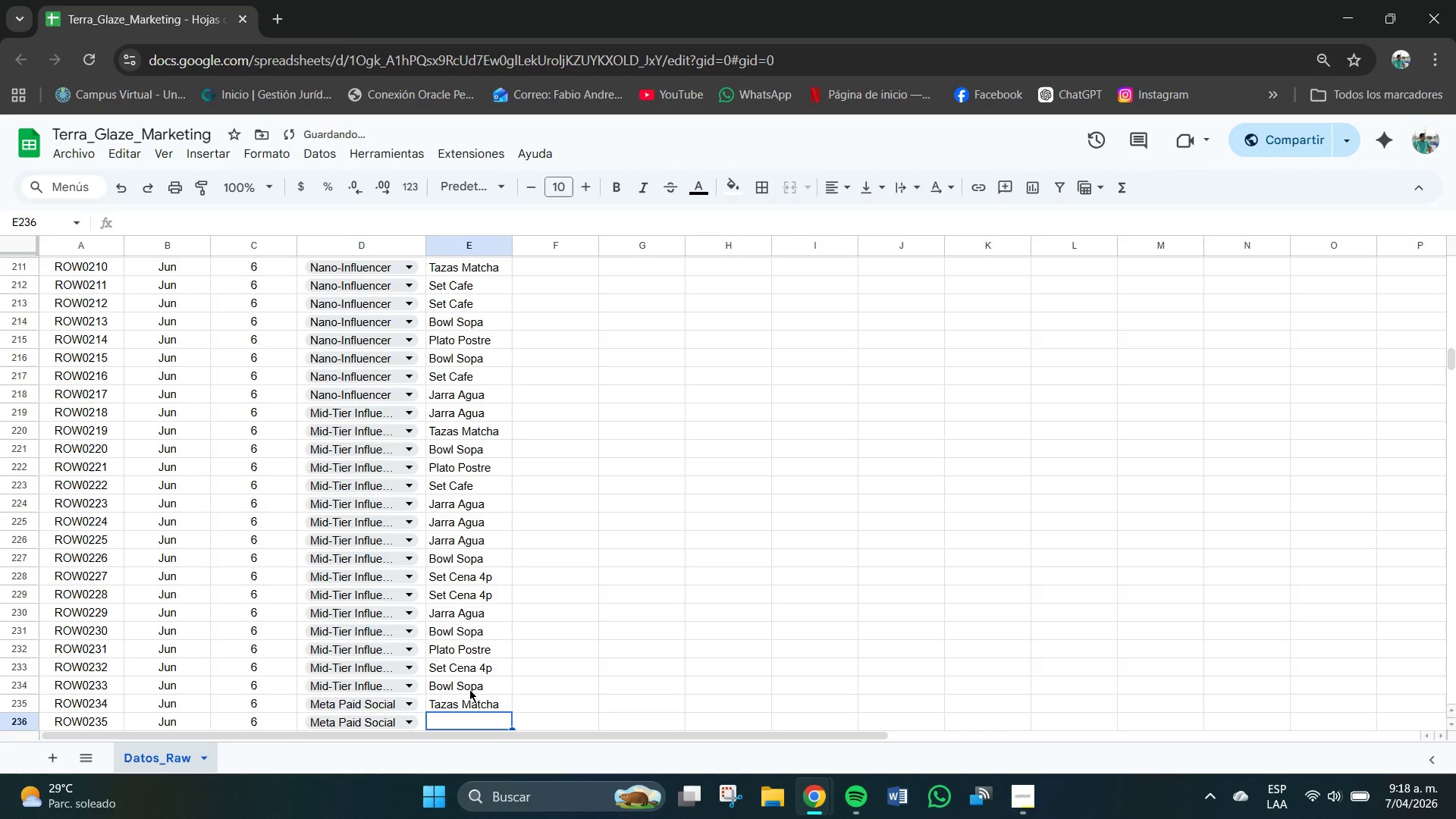 
key(Enter)
 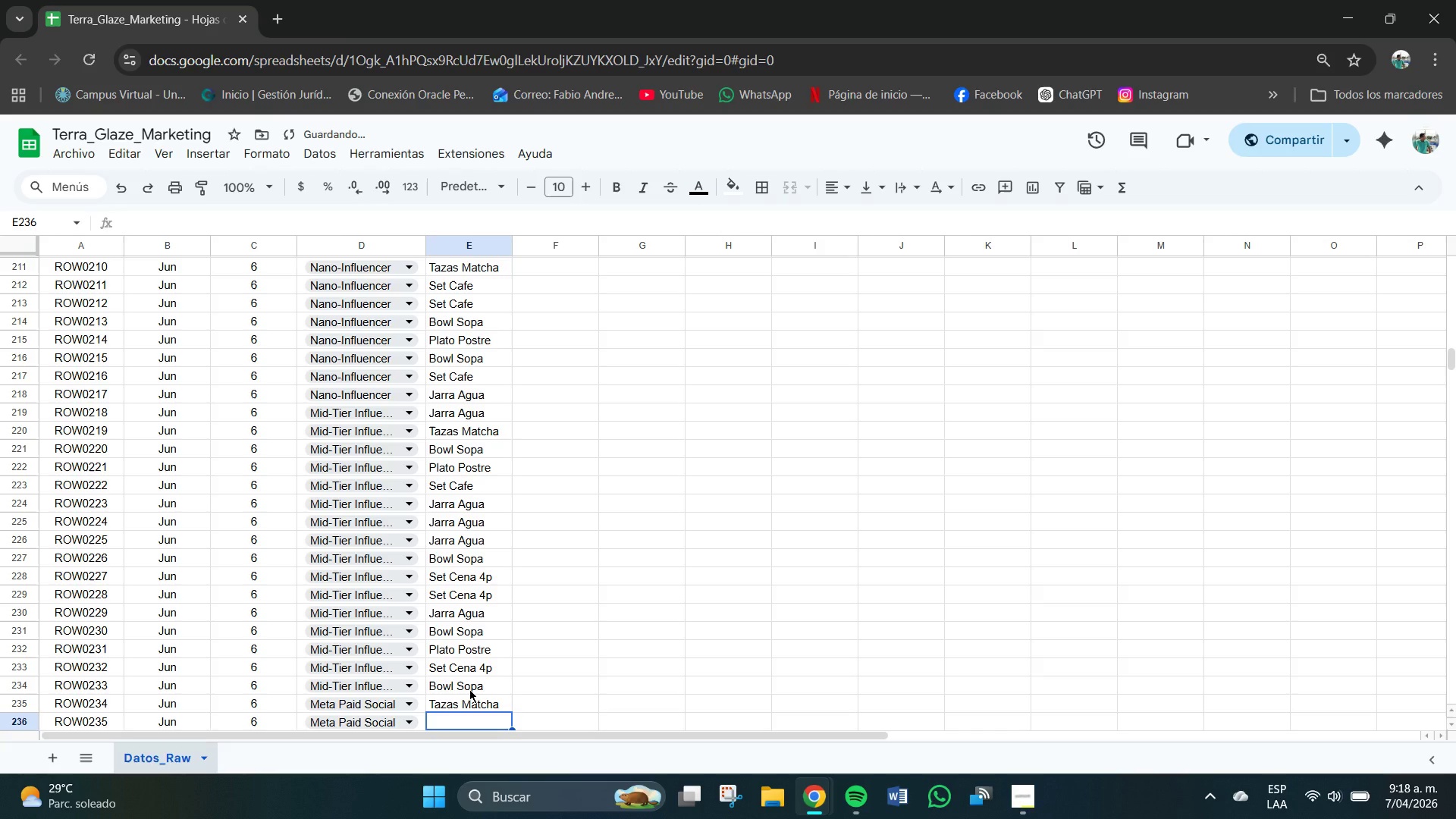 
key(CapsLock)
 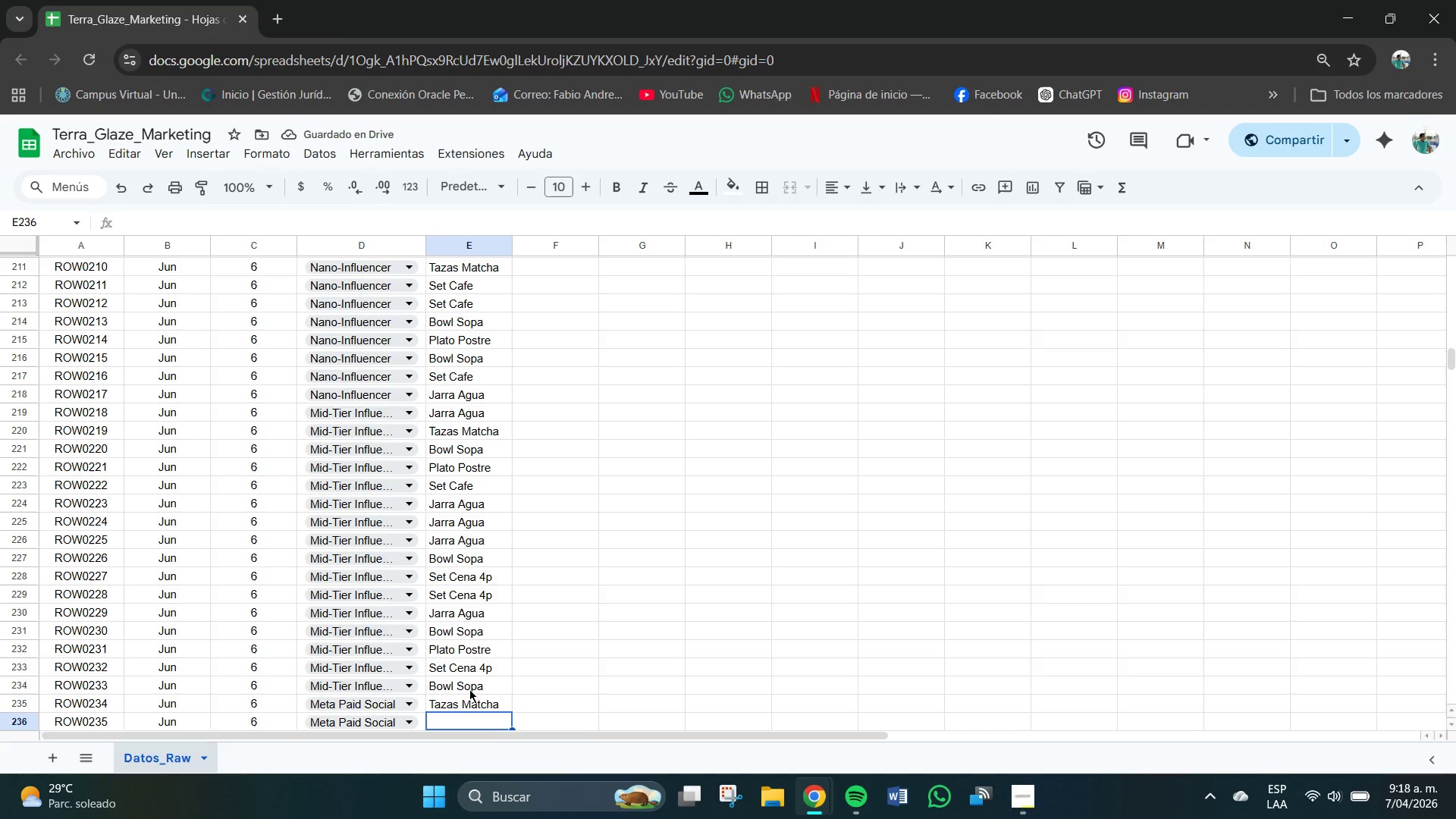 
key(CapsLock)
 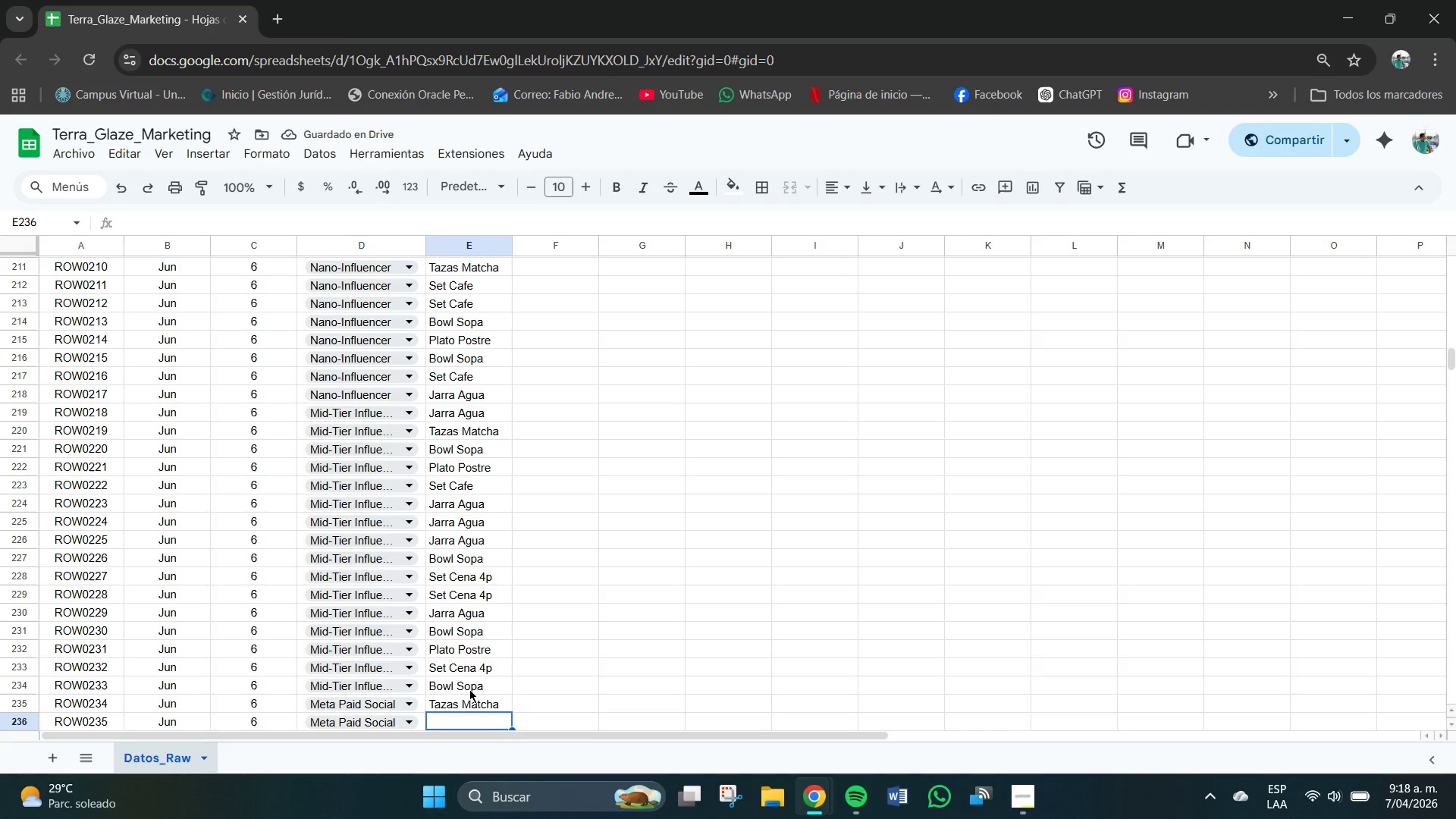 
key(CapsLock)
 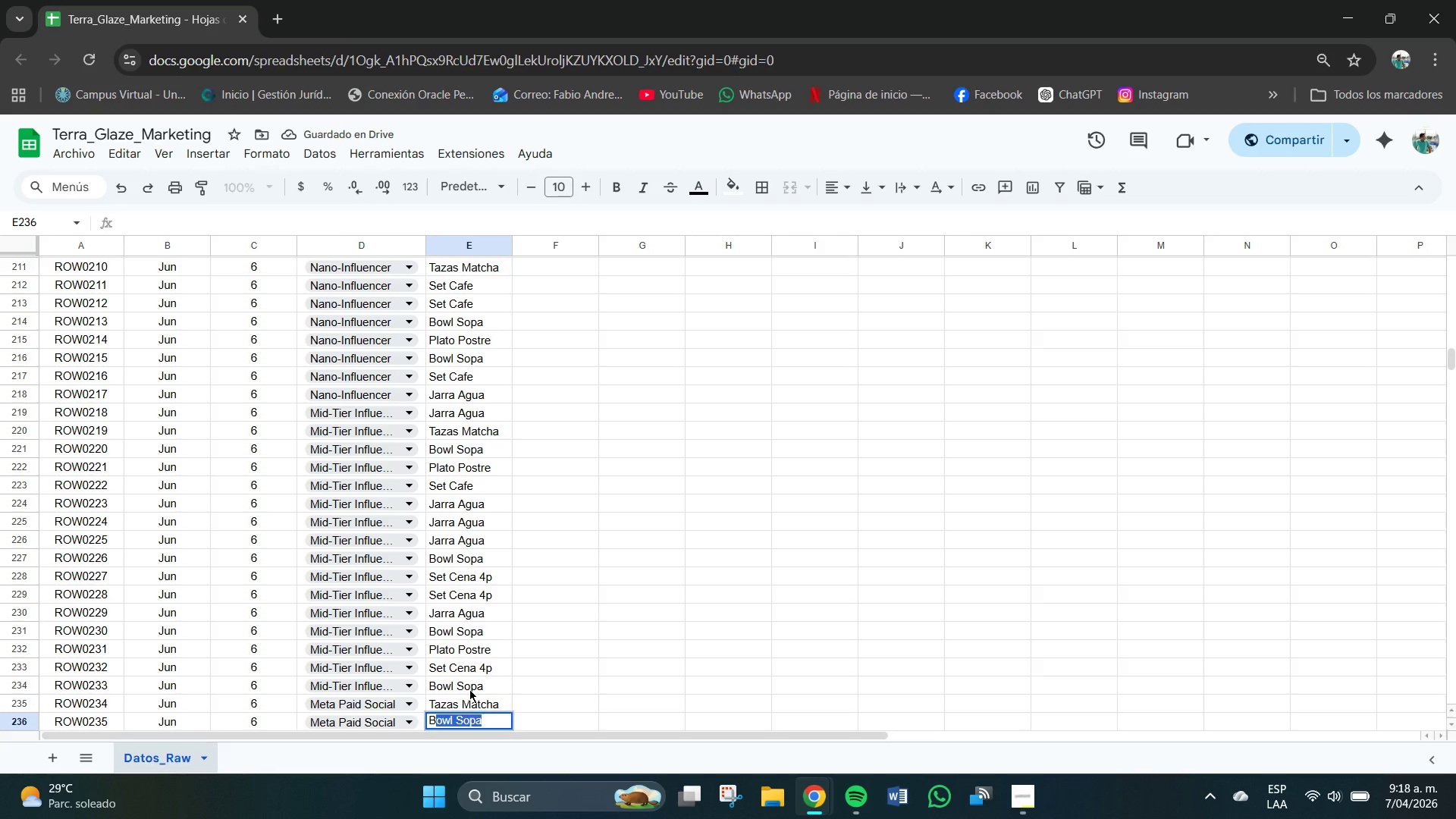 
key(B)
 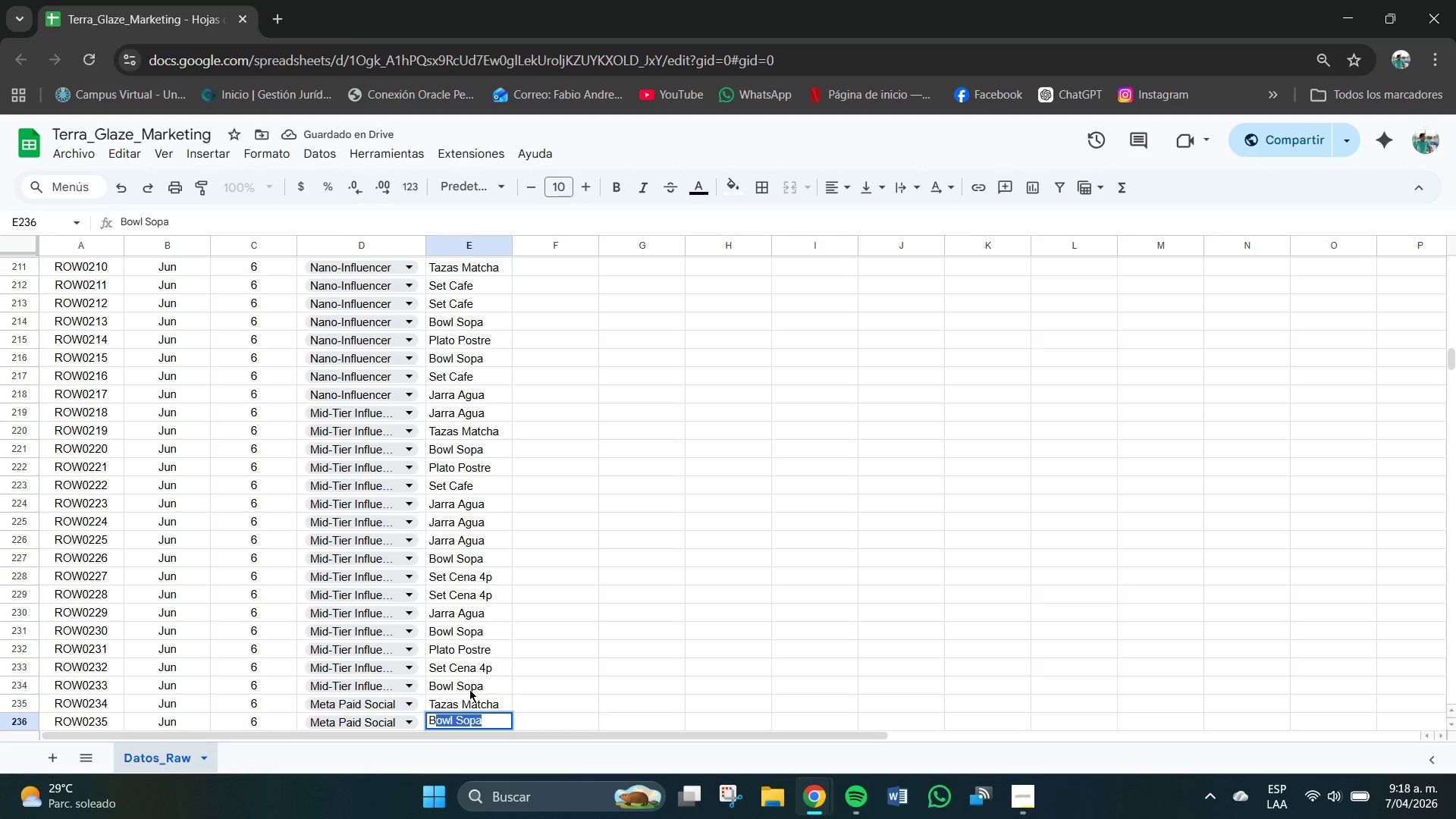 
key(CapsLock)
 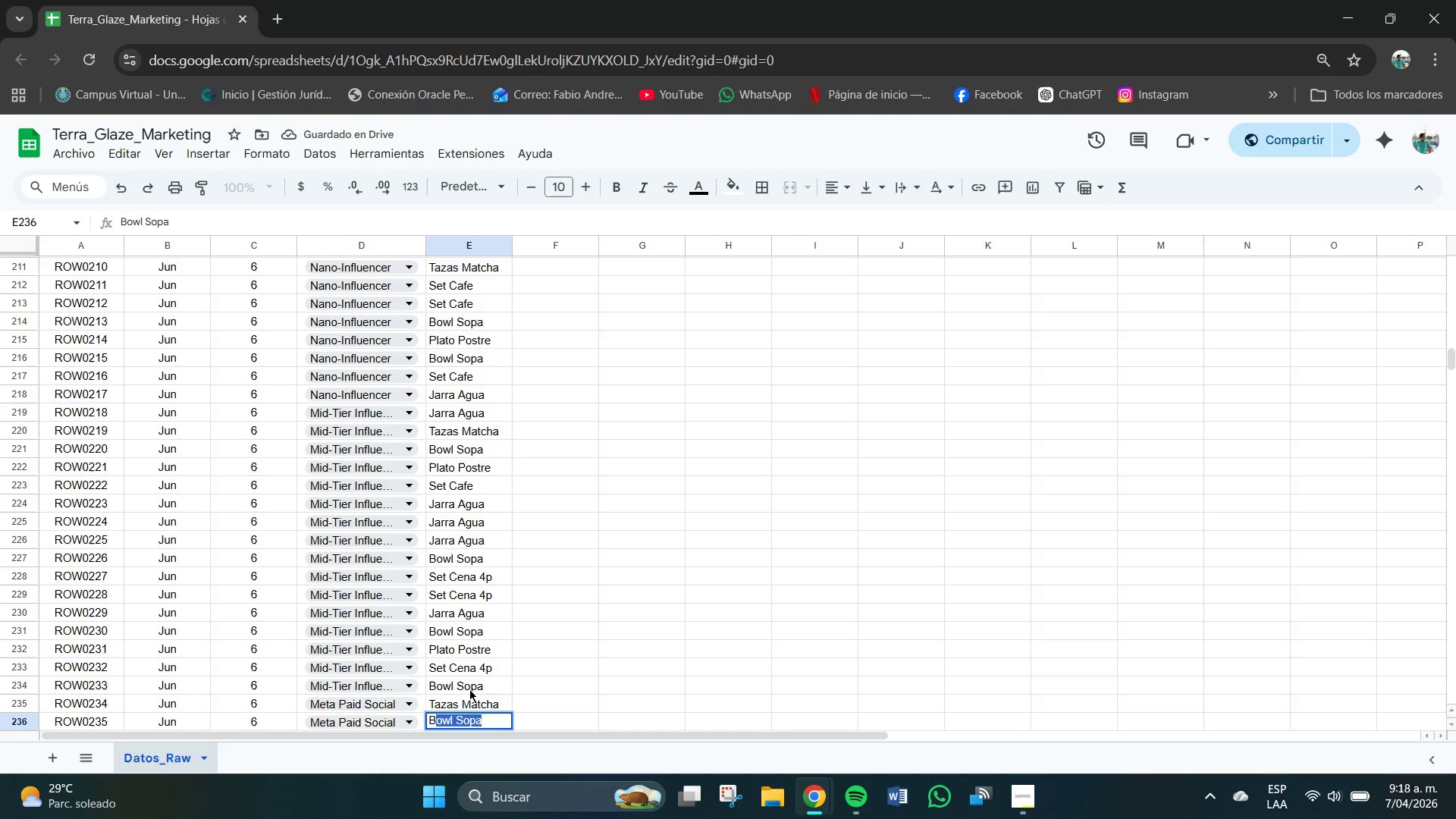 
key(Enter)
 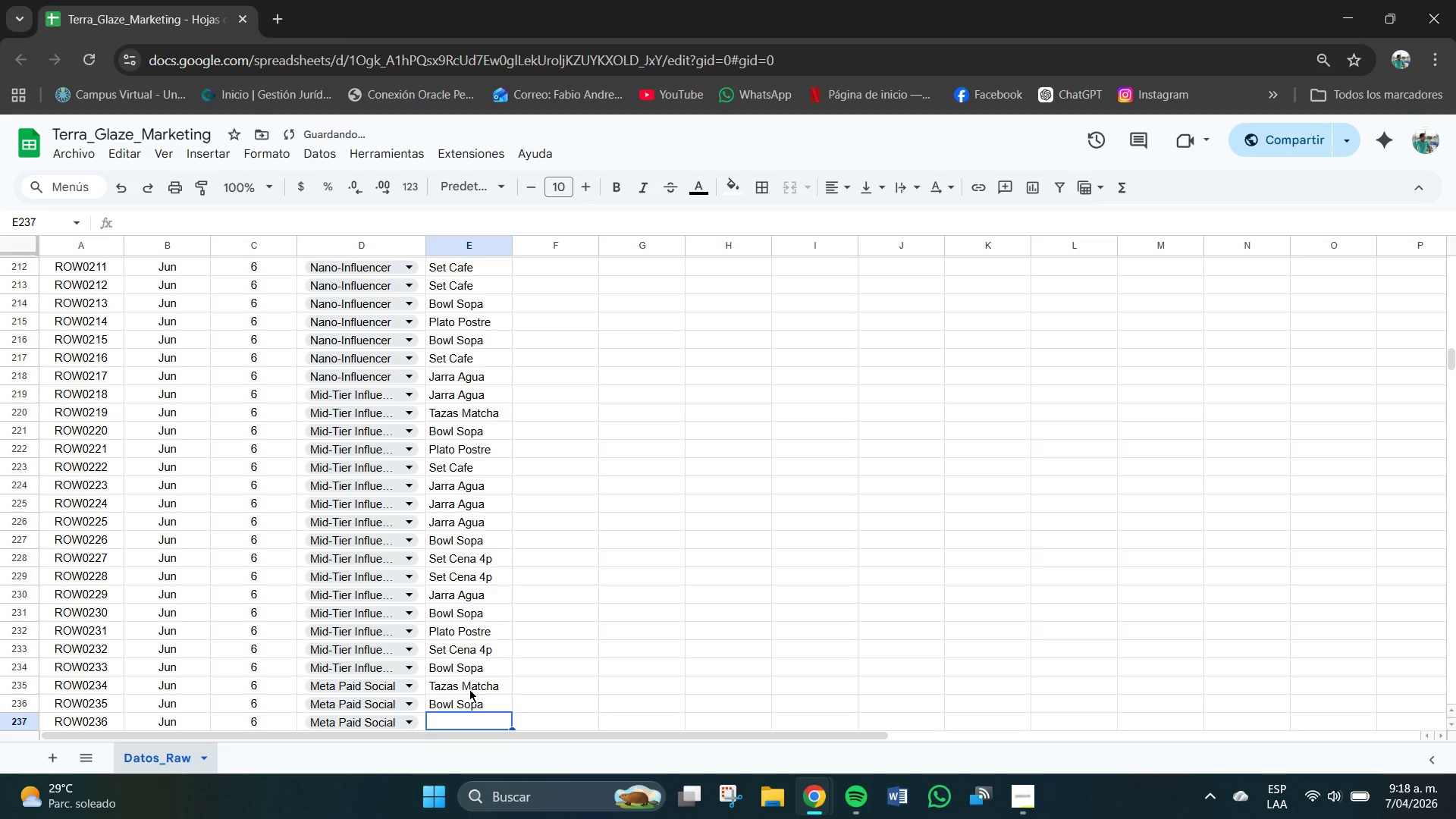 
key(CapsLock)
 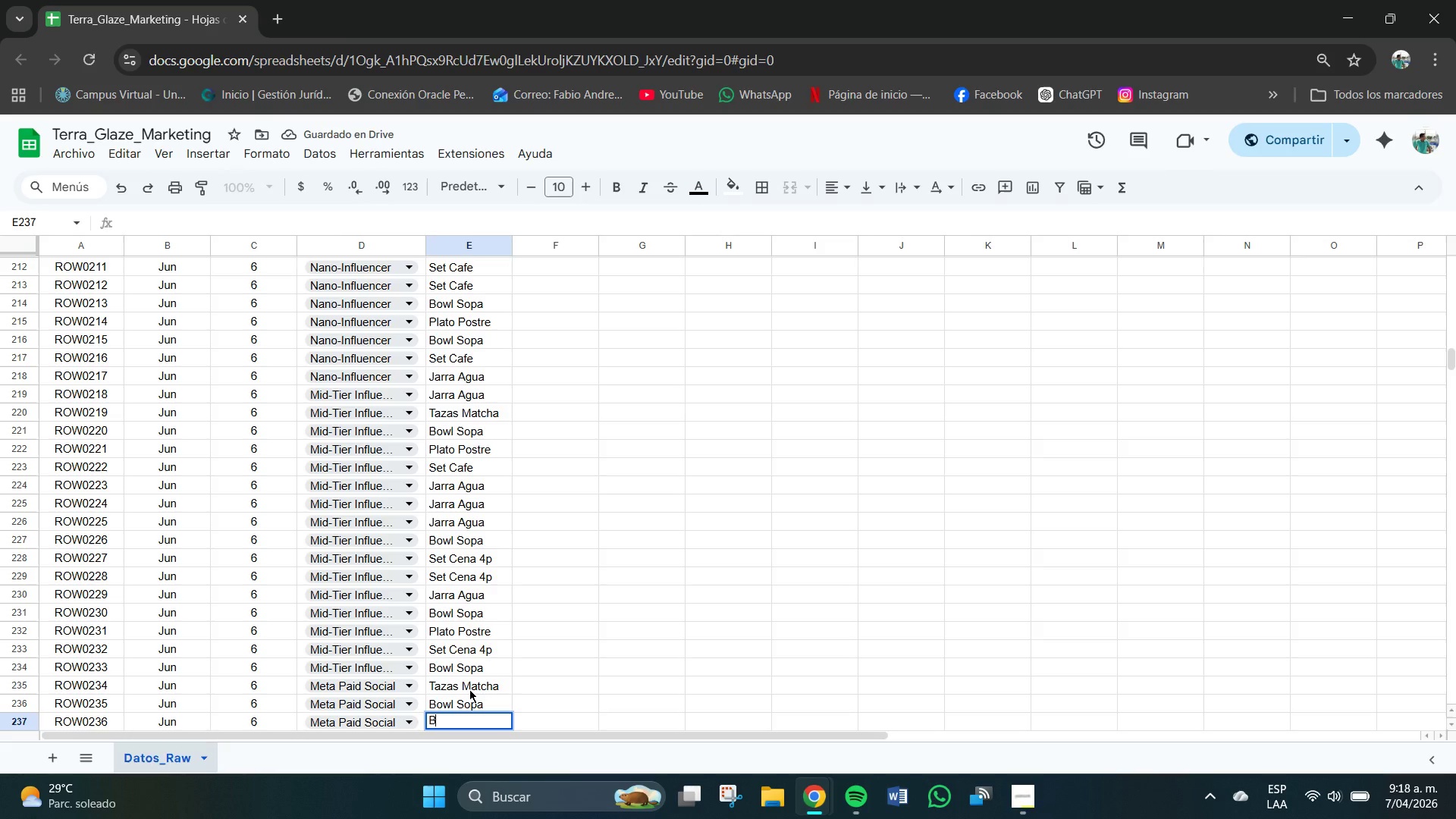 
key(B)
 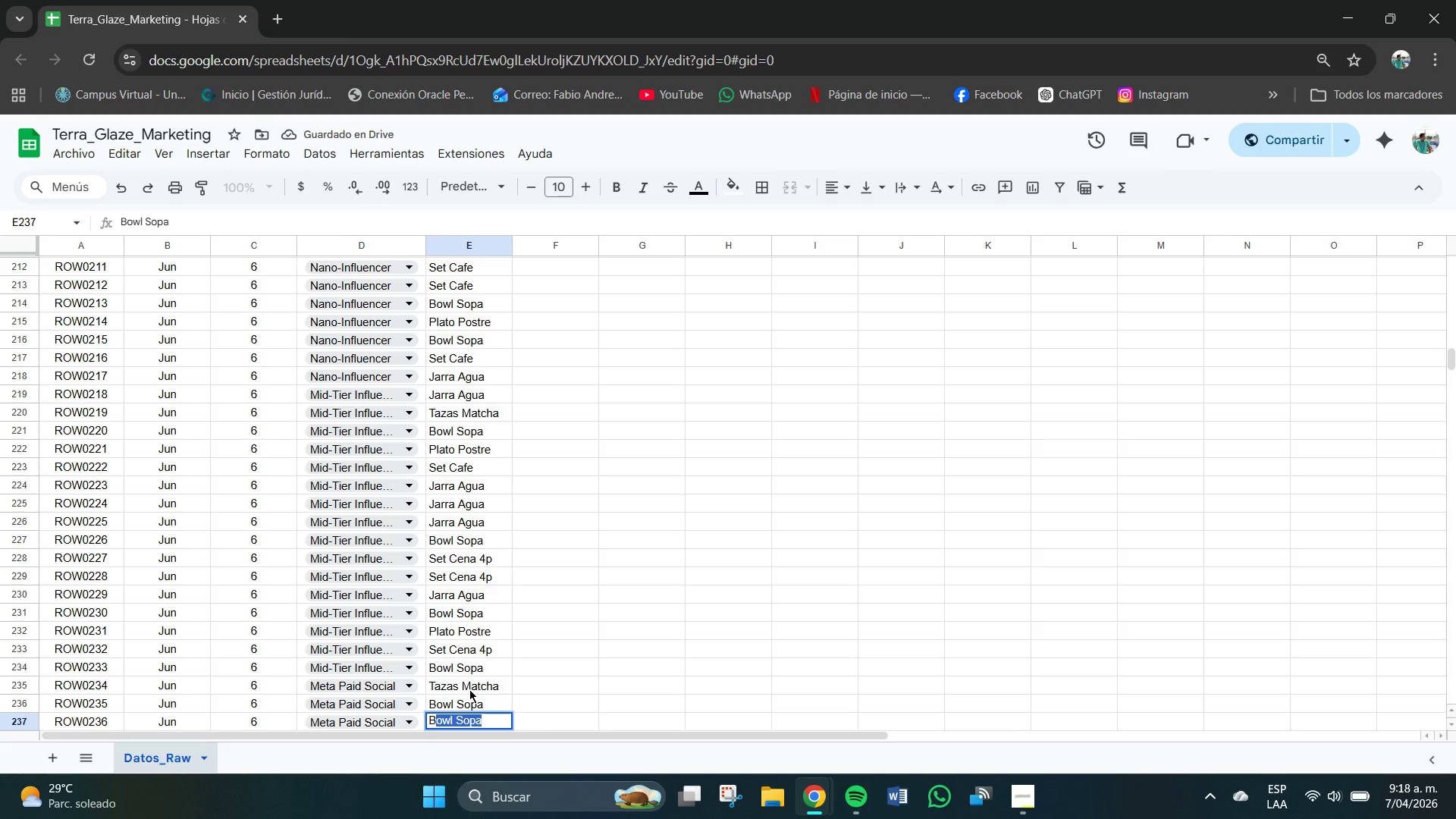 
key(CapsLock)
 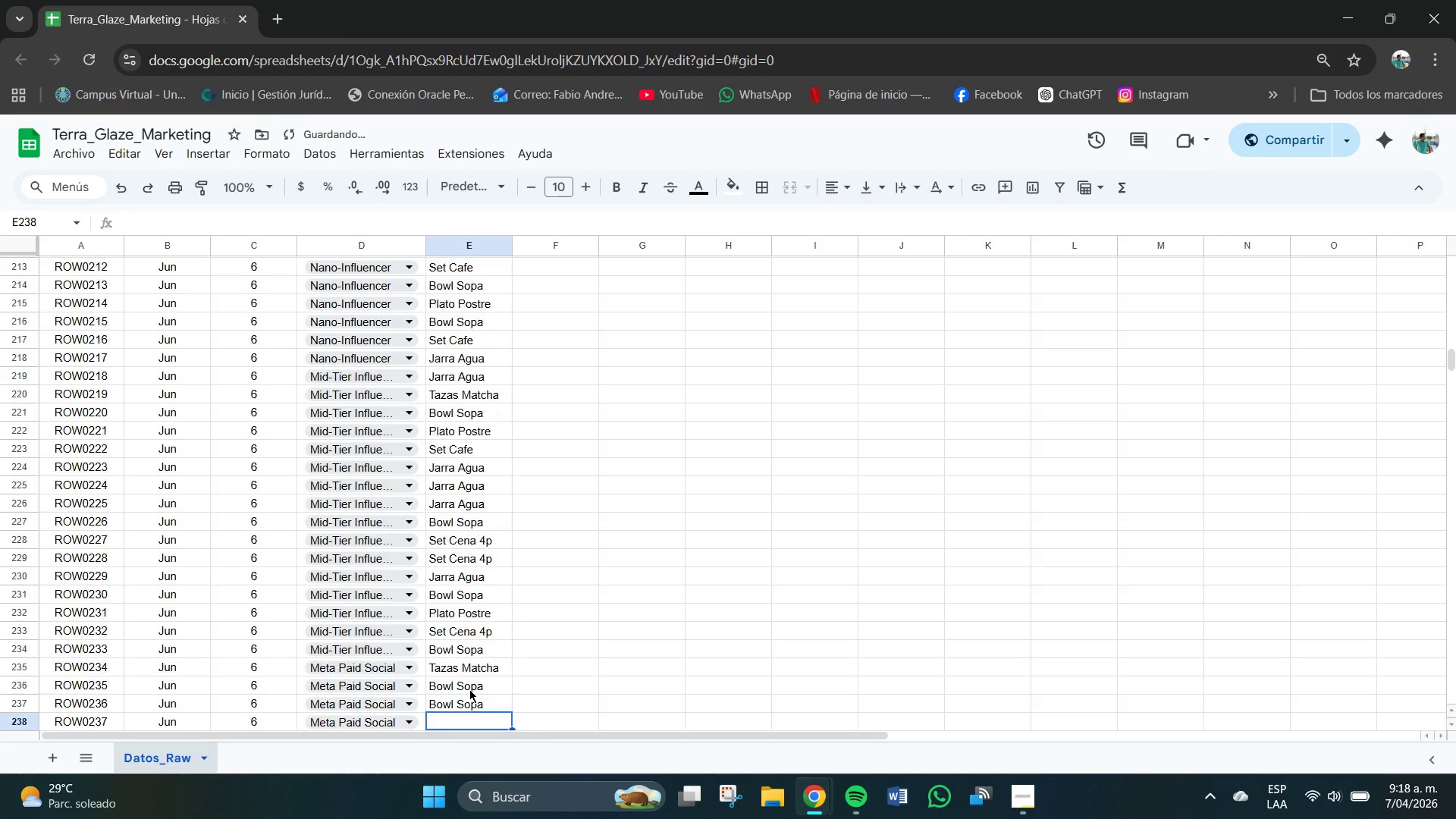 
key(Enter)
 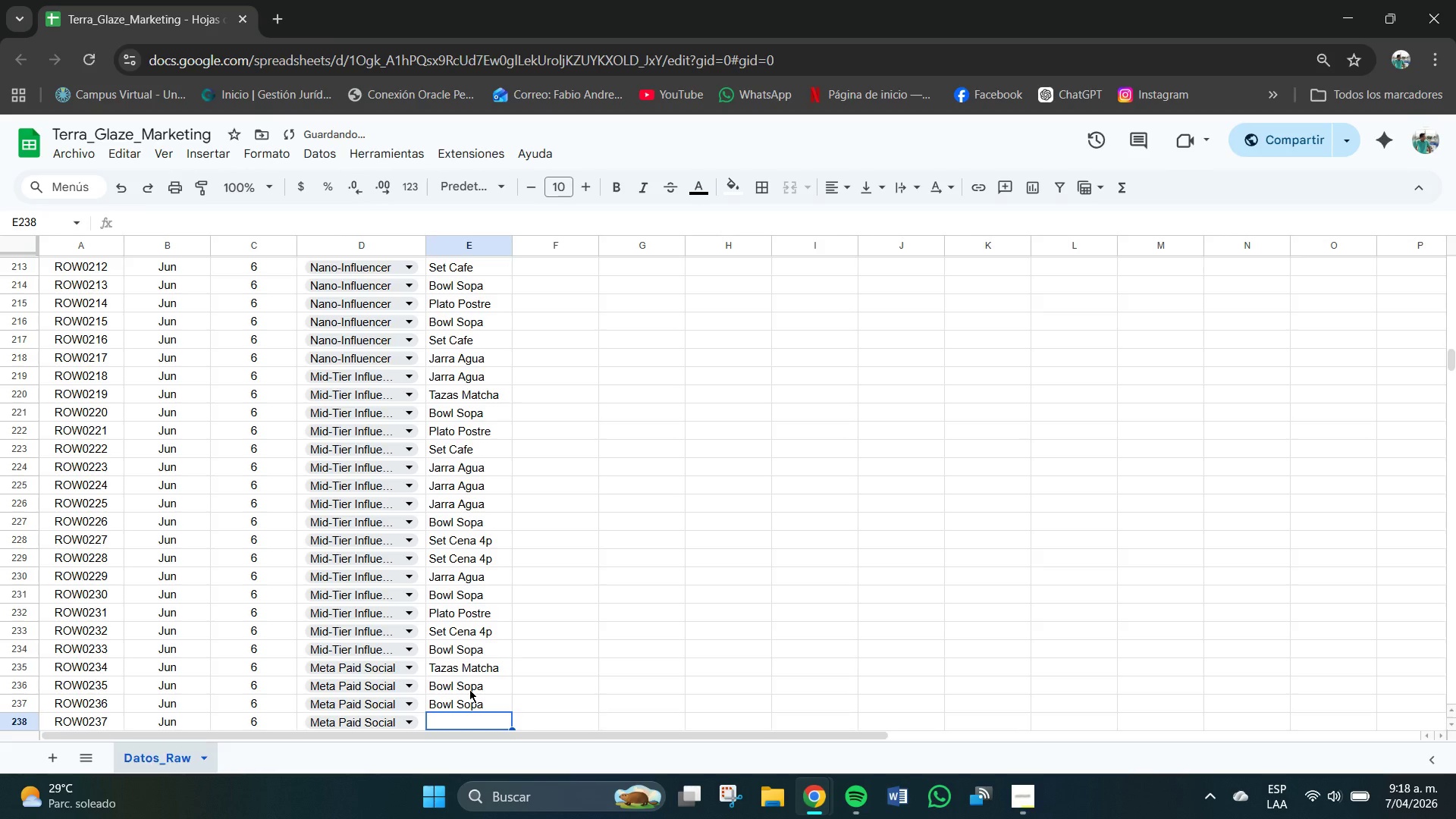 
key(CapsLock)
 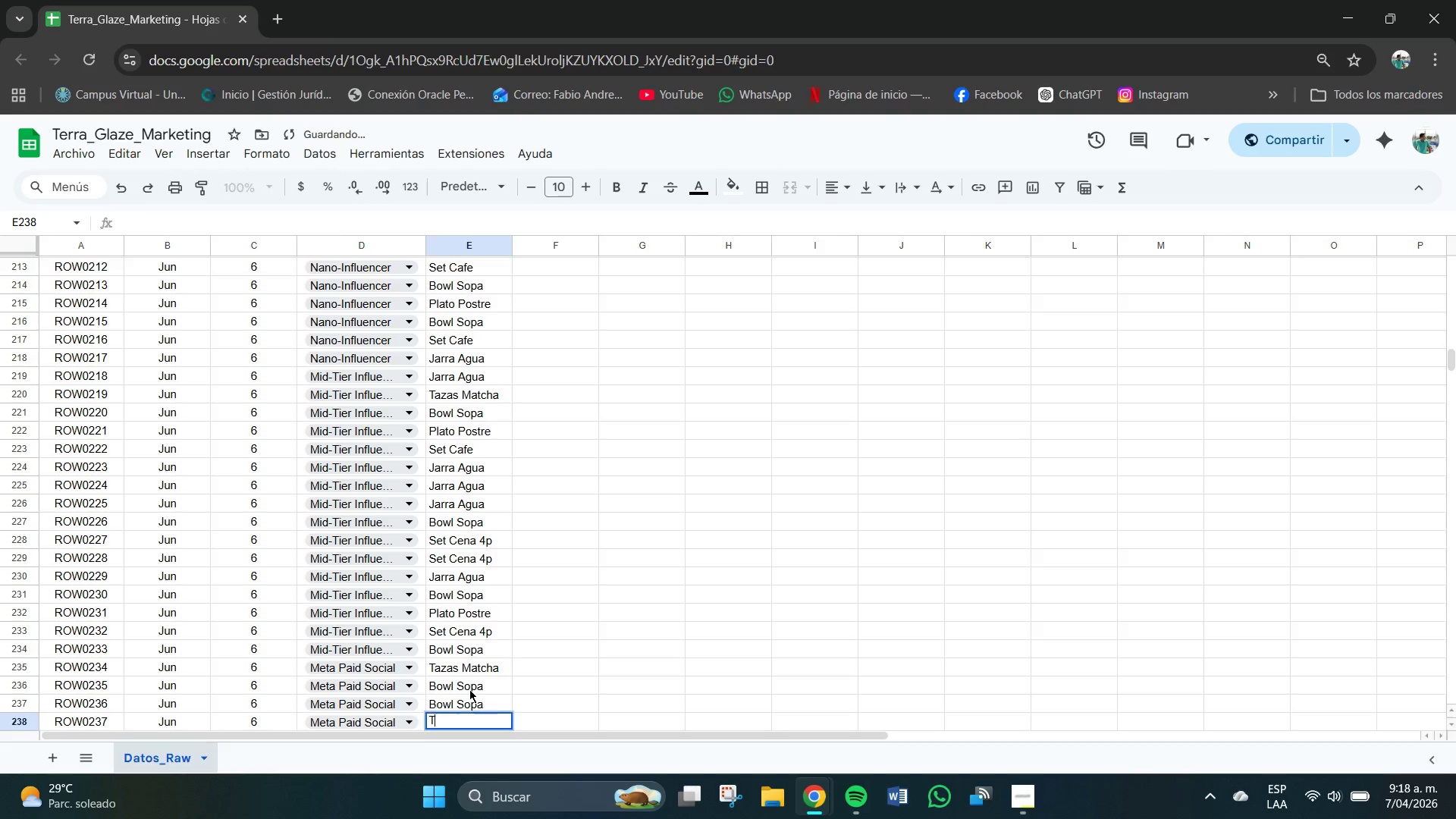 
key(T)
 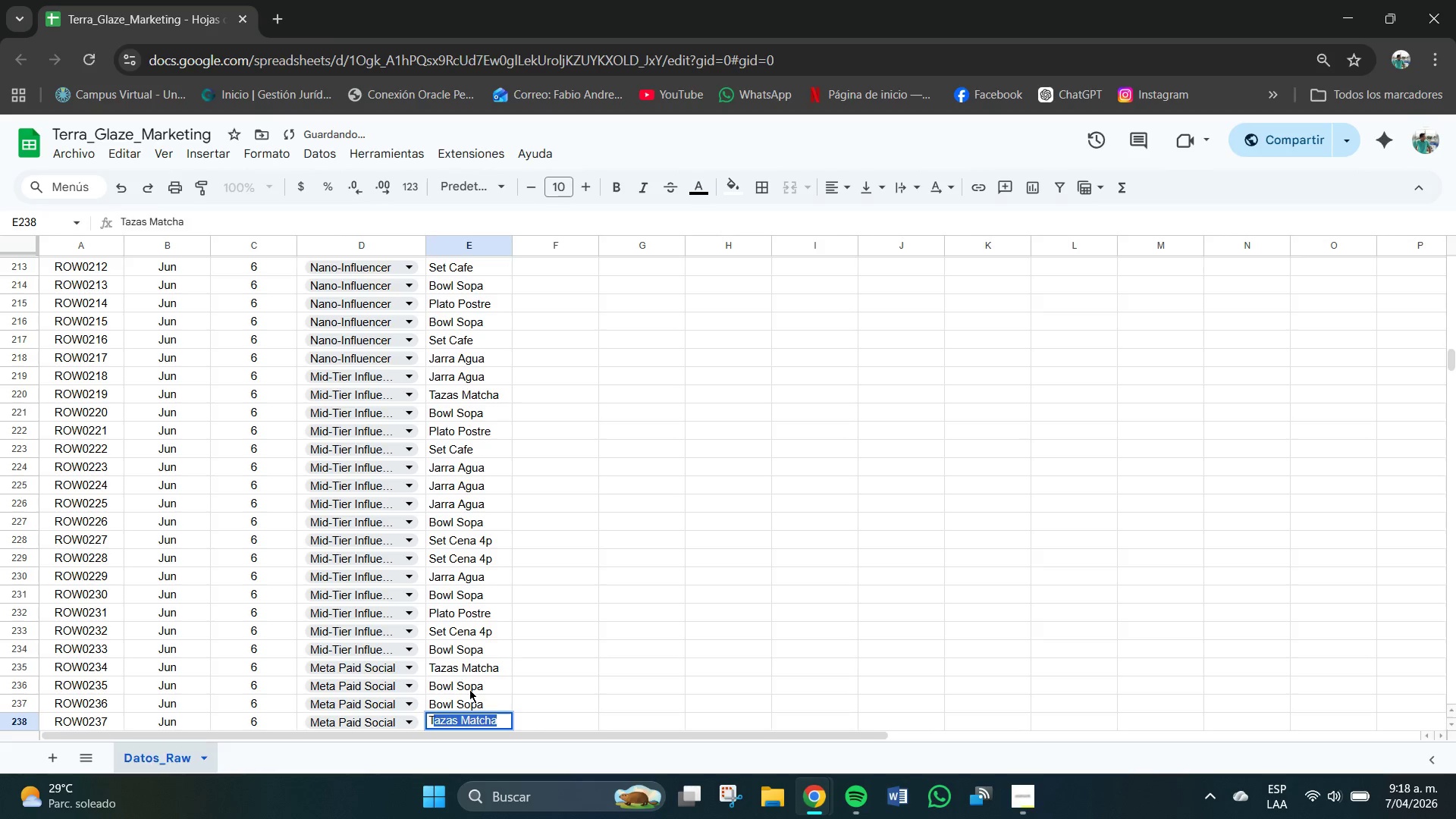 
key(CapsLock)
 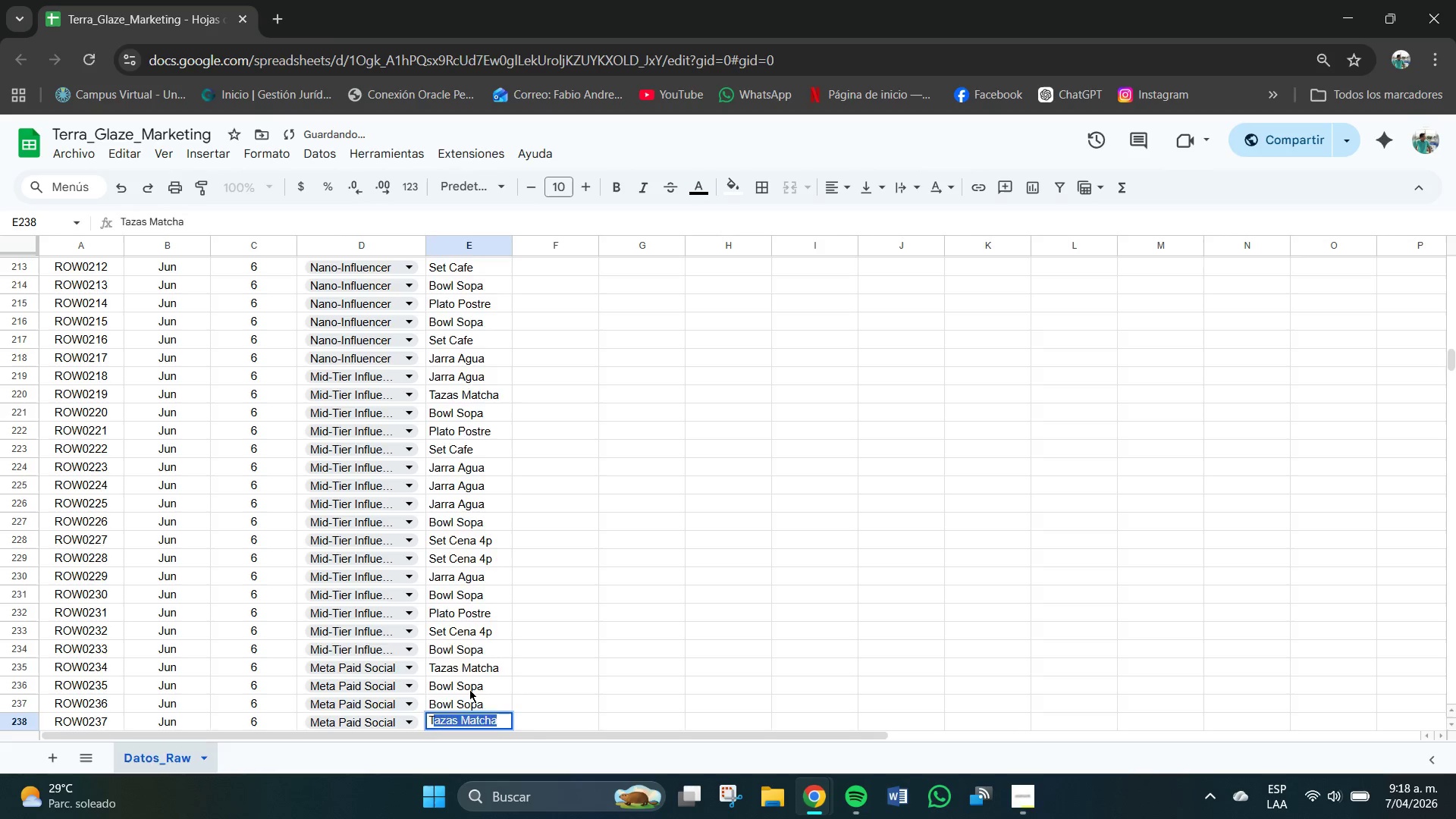 
key(Enter)
 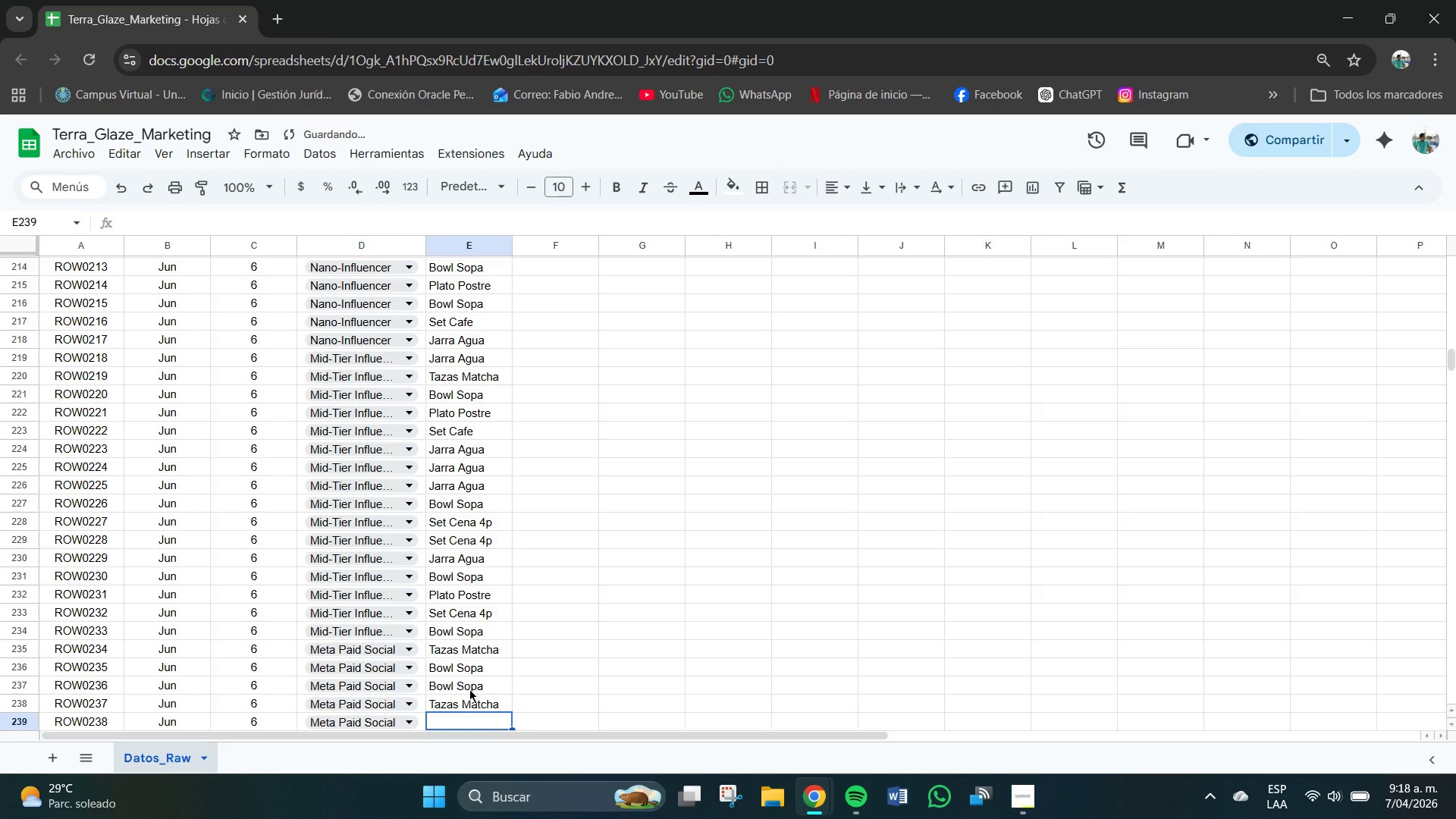 
key(CapsLock)
 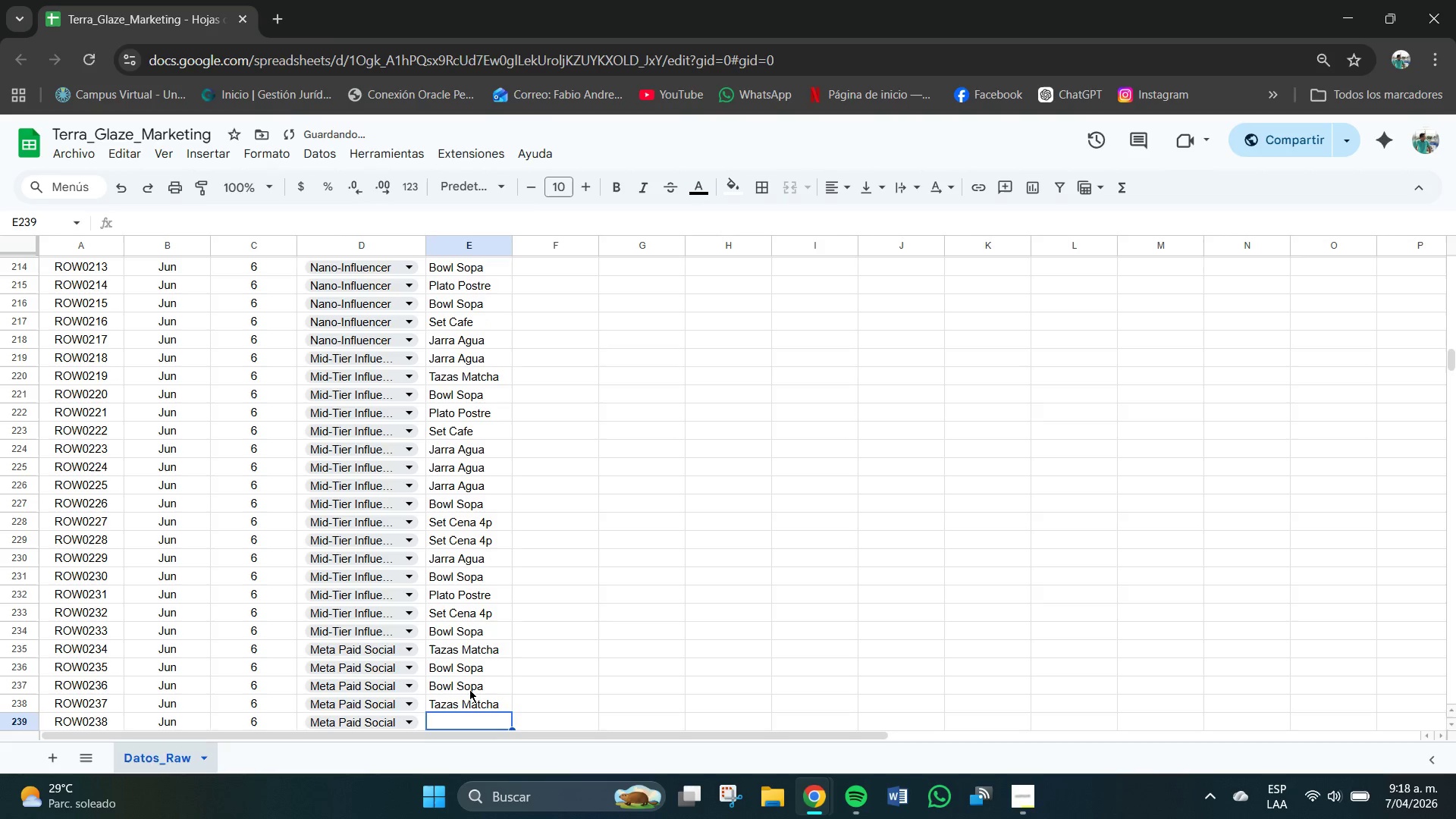 
key(B)
 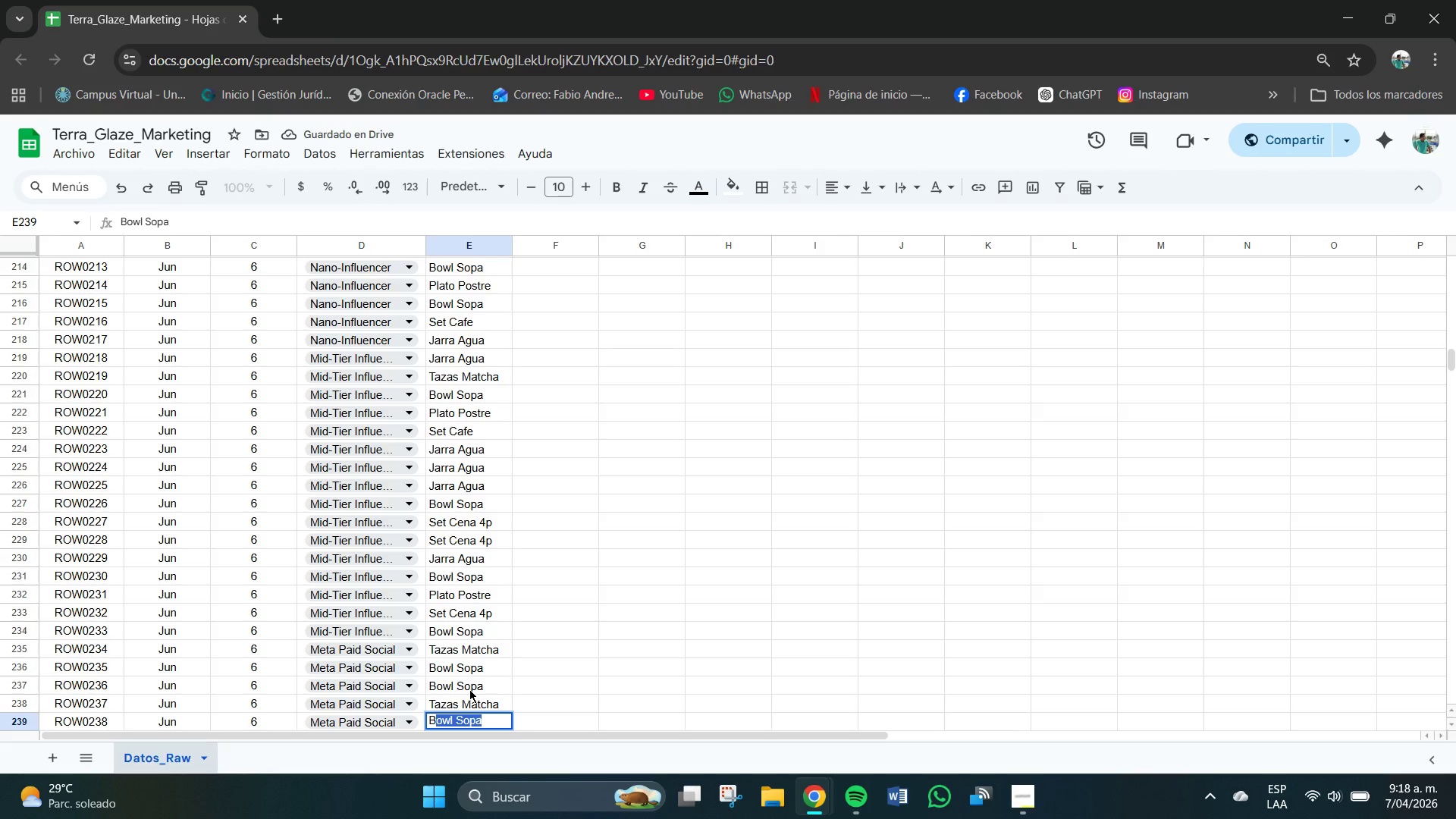 
key(CapsLock)
 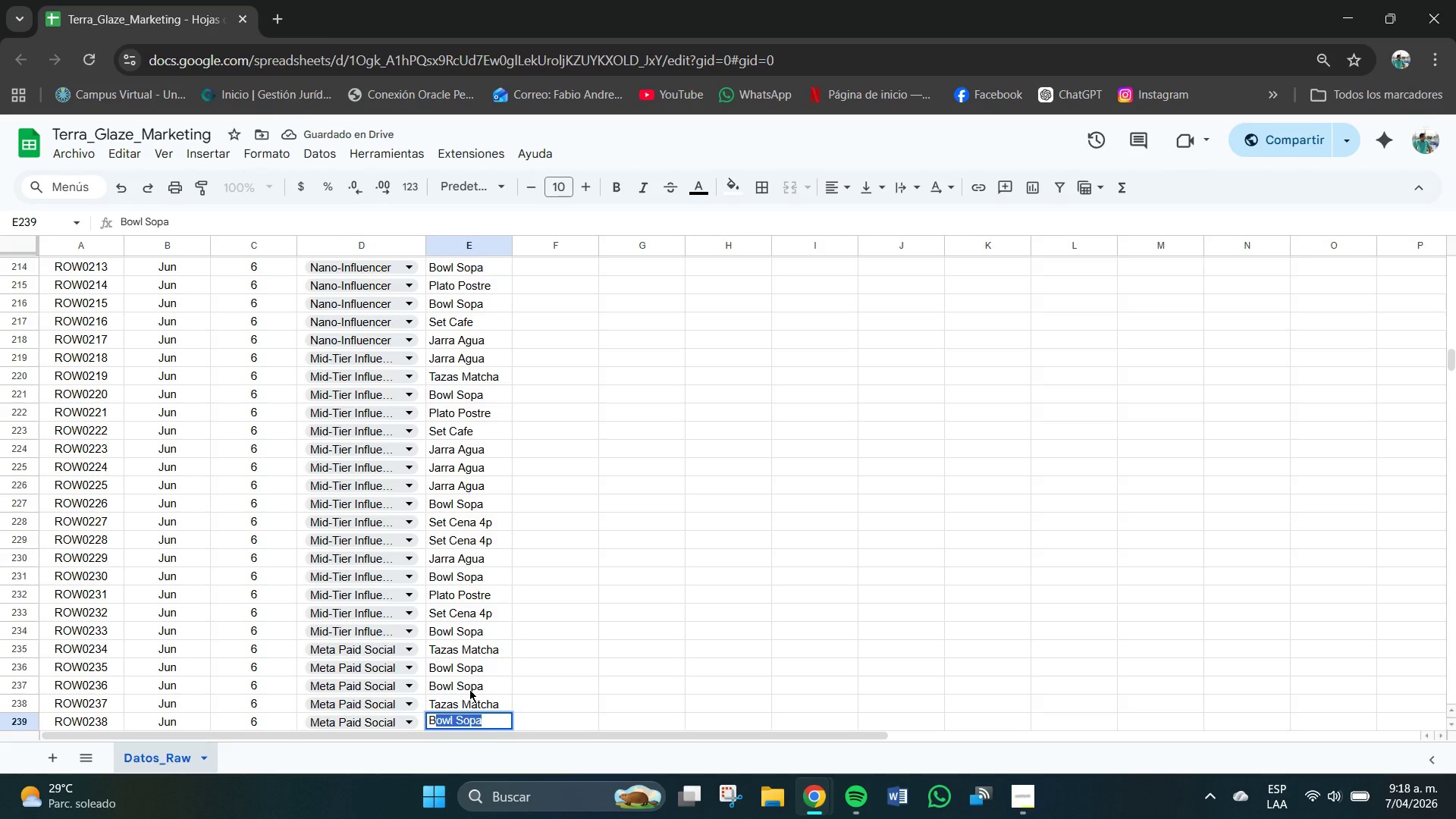 
key(Enter)
 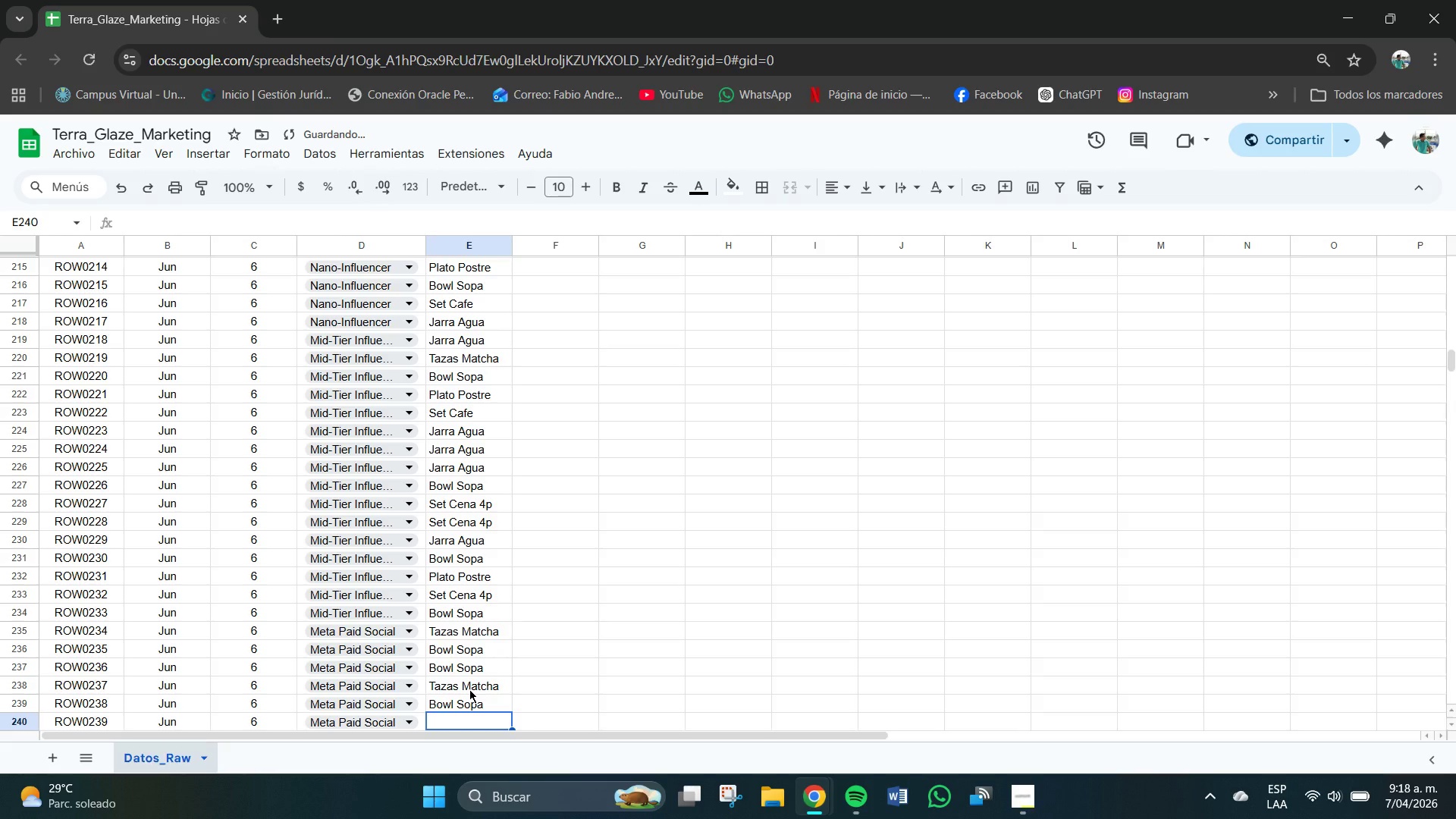 
type(Set Cne)
key(Backspace)
key(Backspace)
type(ena)
 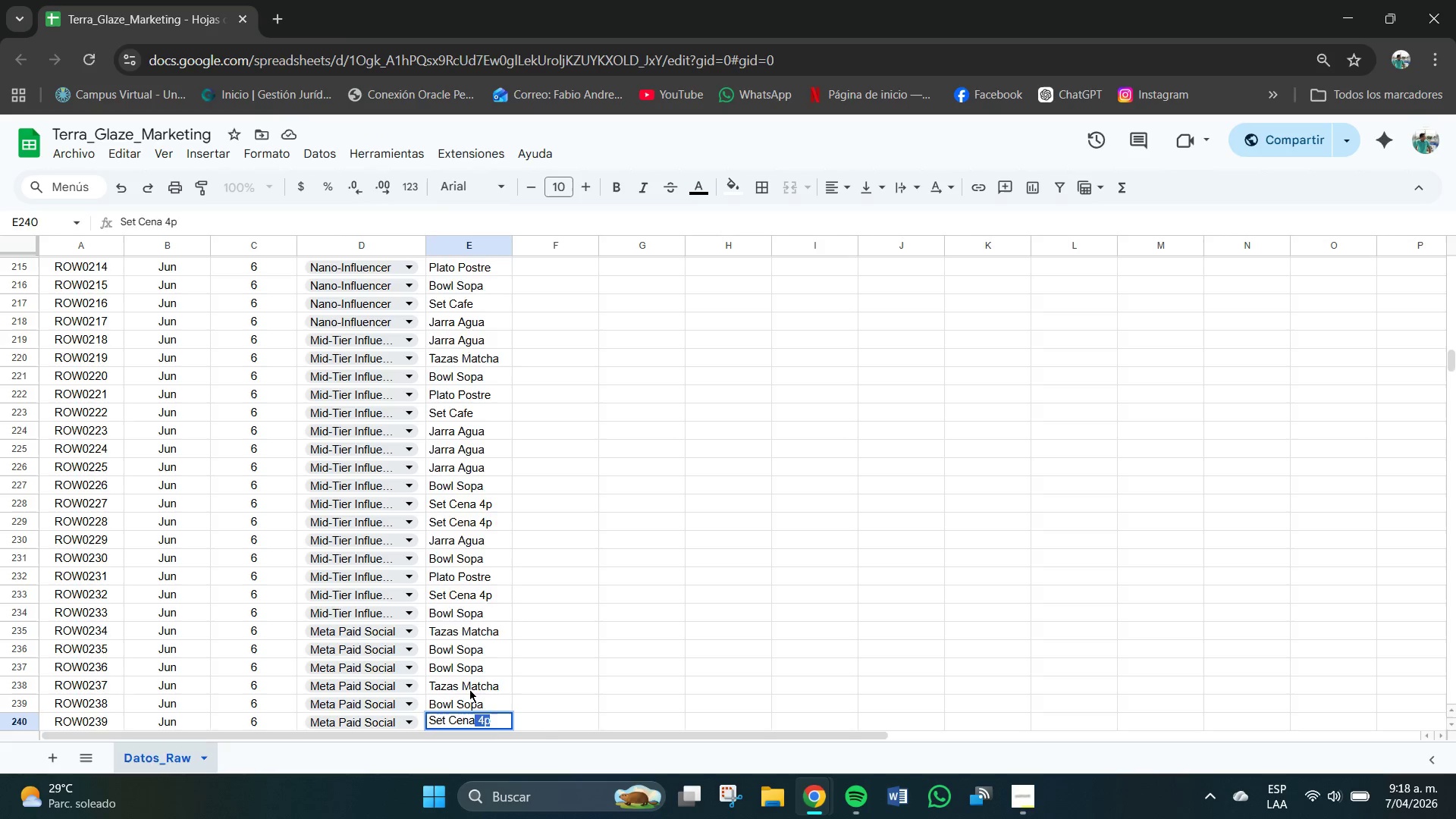 
key(Enter)
 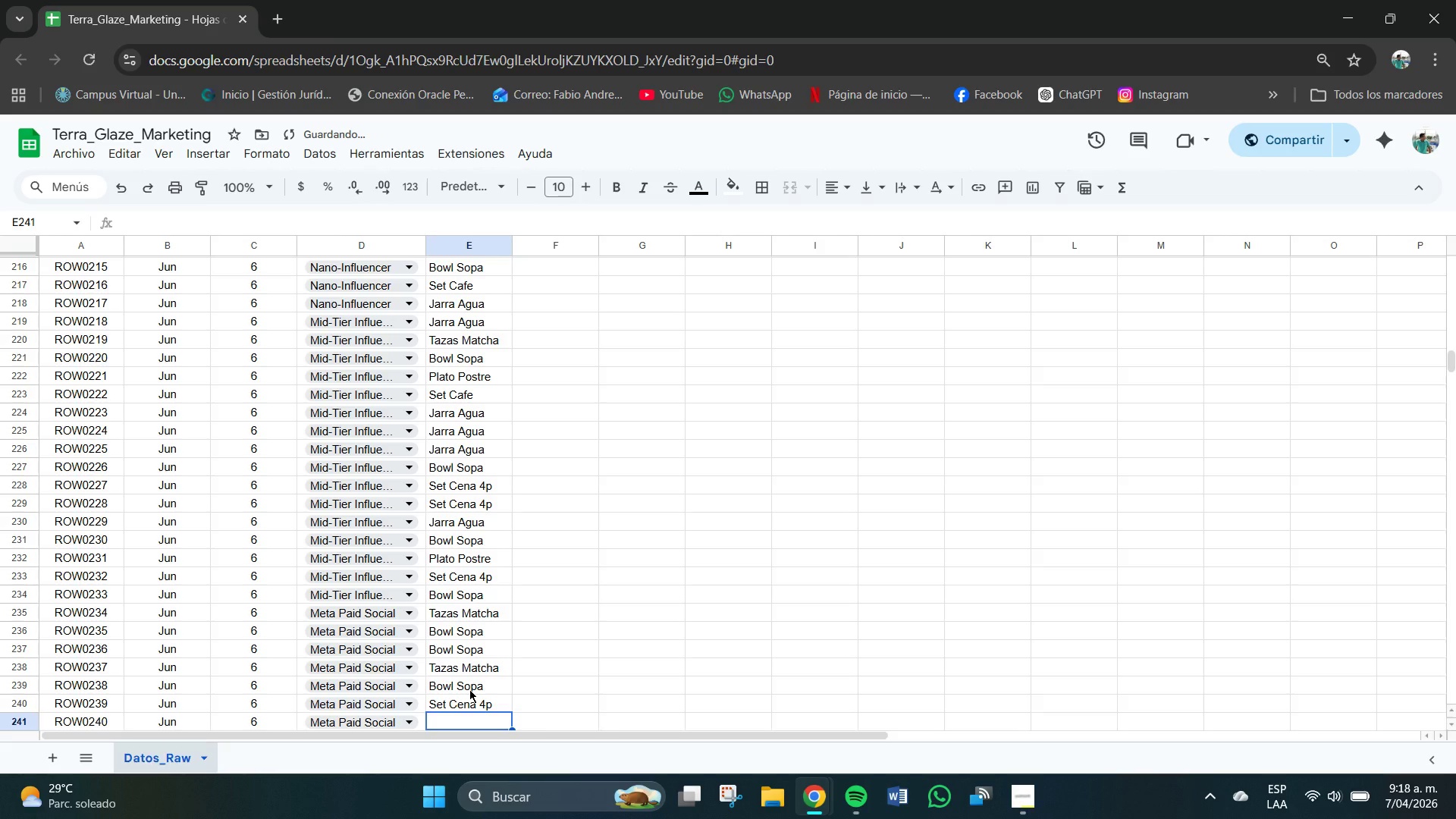 
key(CapsLock)
 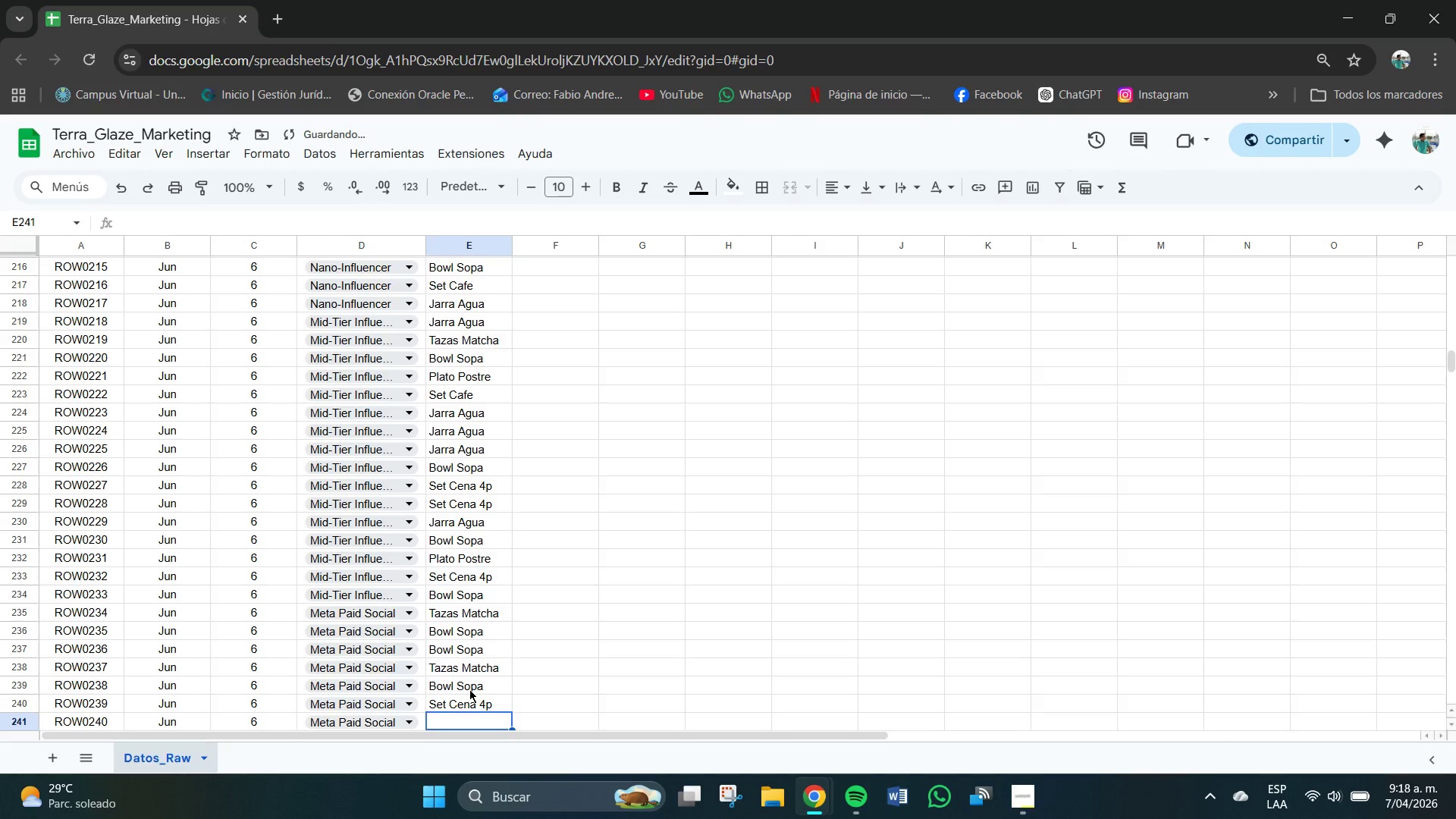 
key(T)
 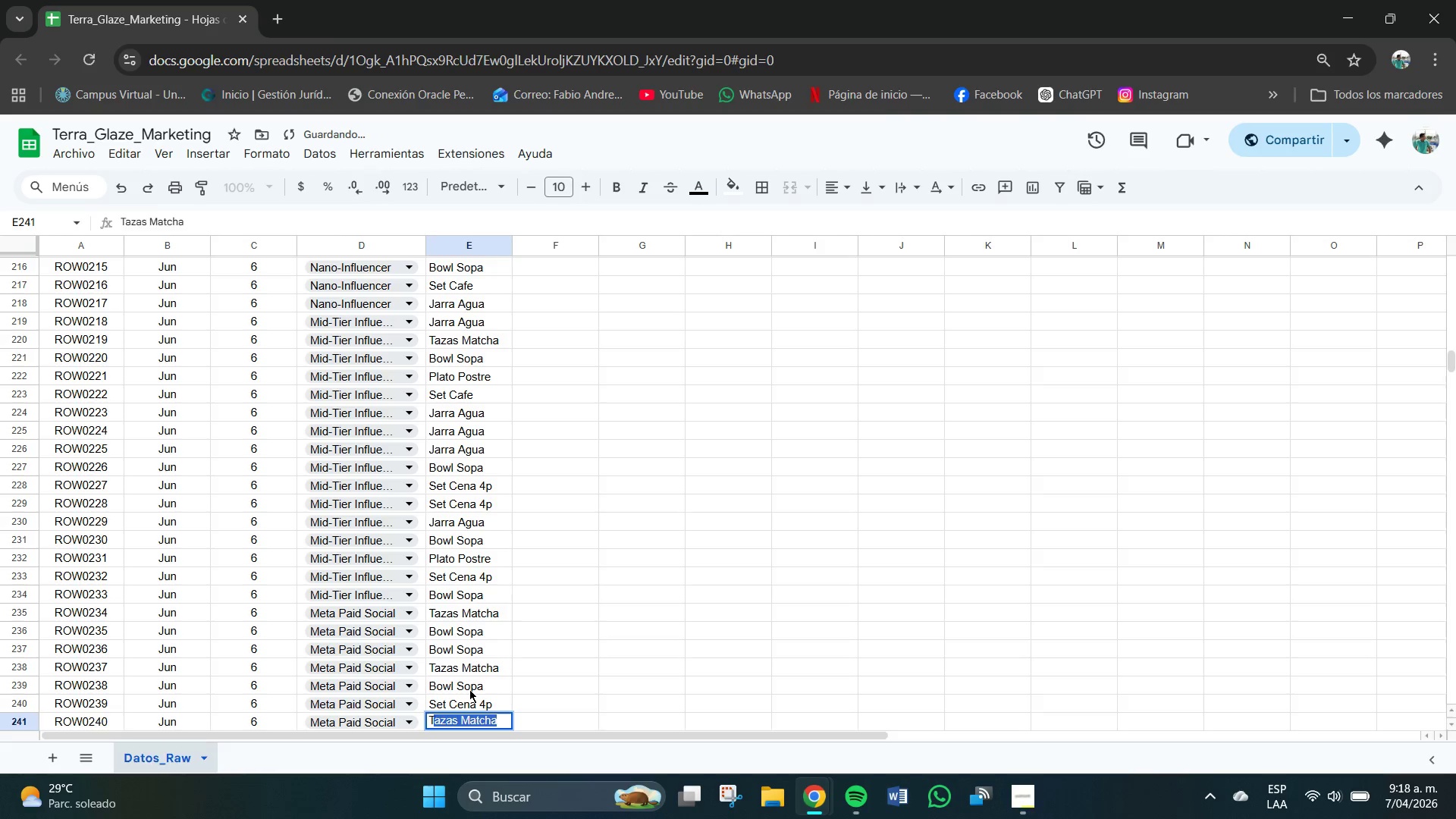 
key(CapsLock)
 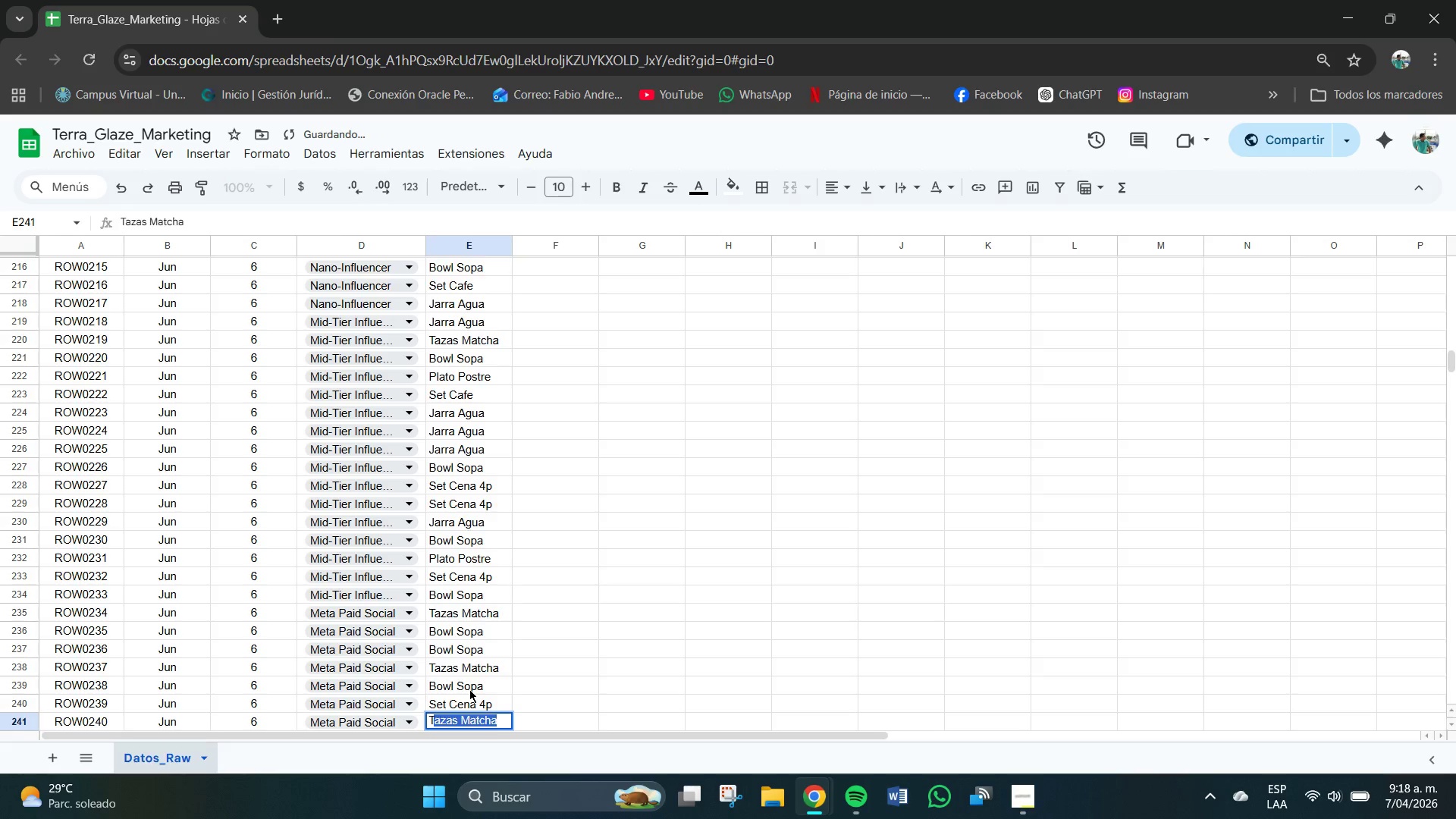 
key(Enter)
 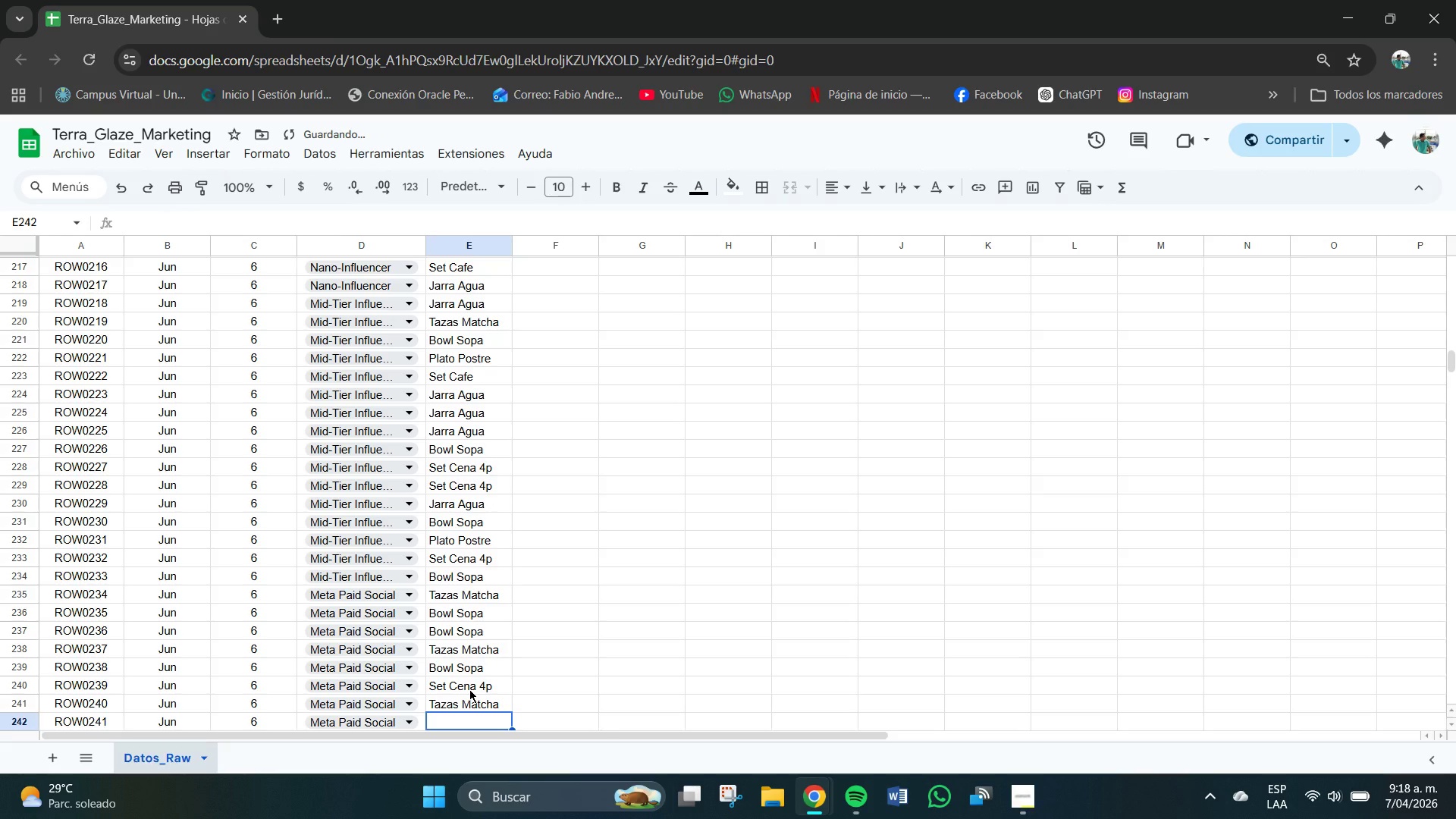 
key(CapsLock)
 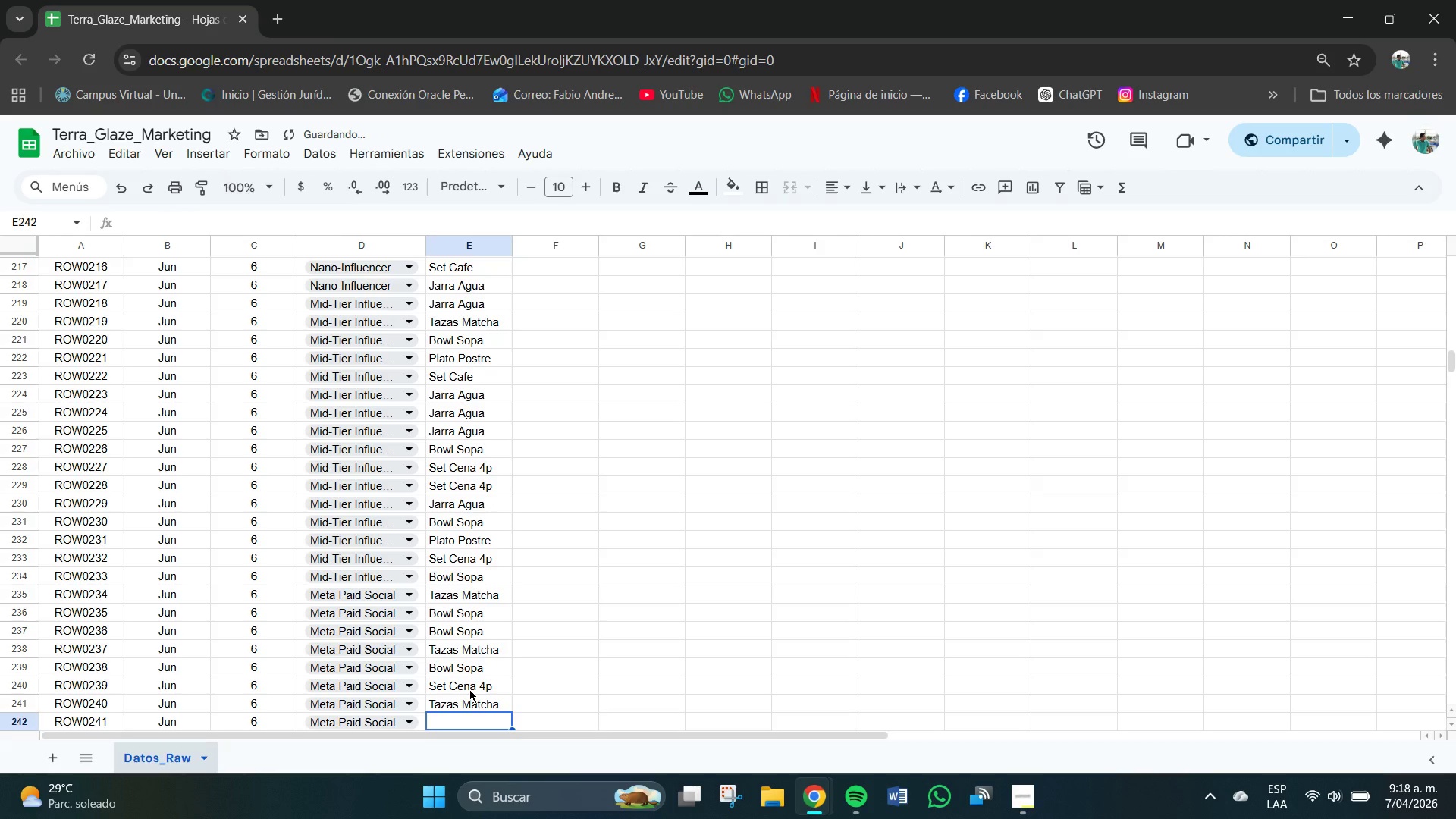 
key(P)
 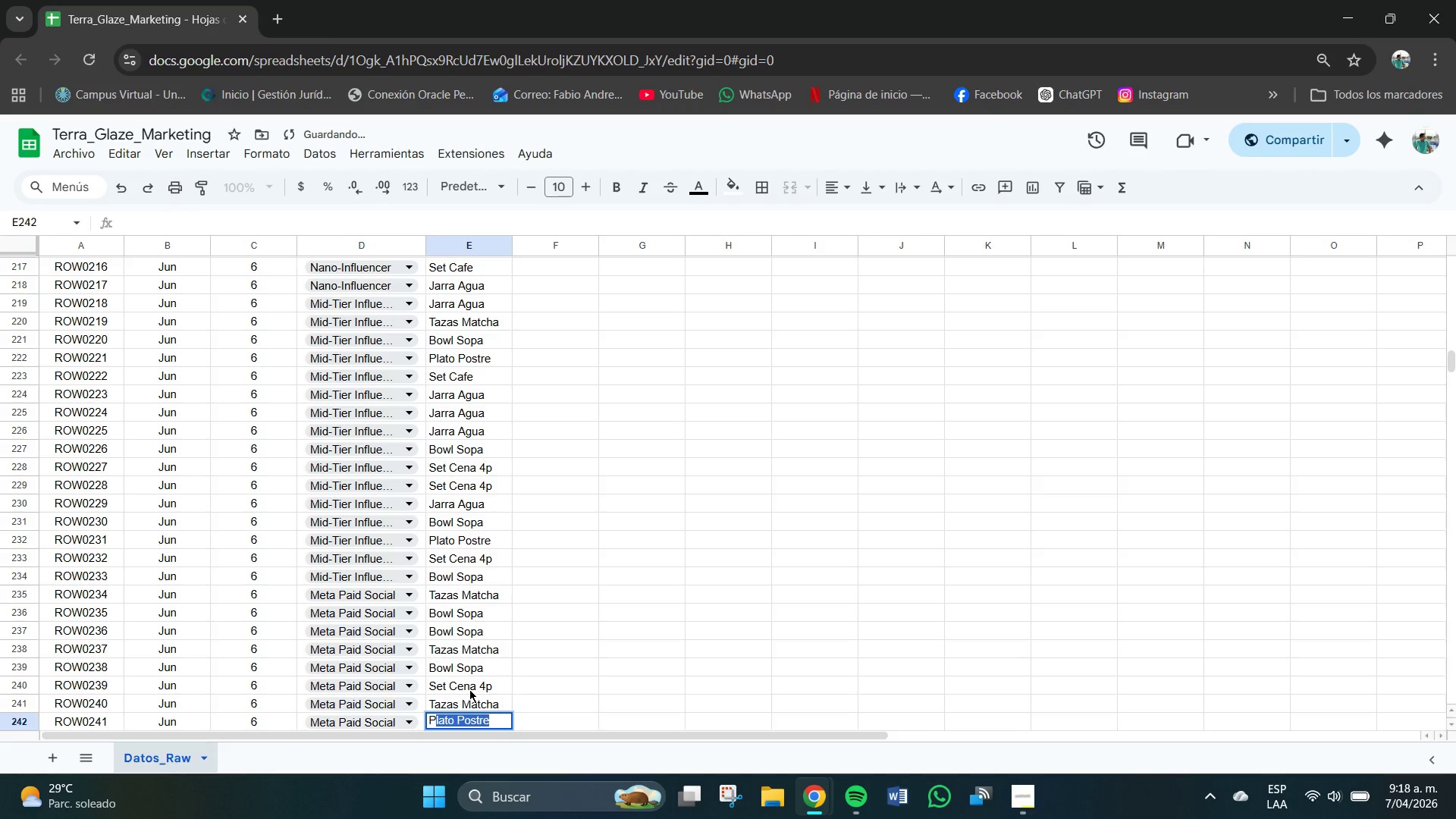 
key(CapsLock)
 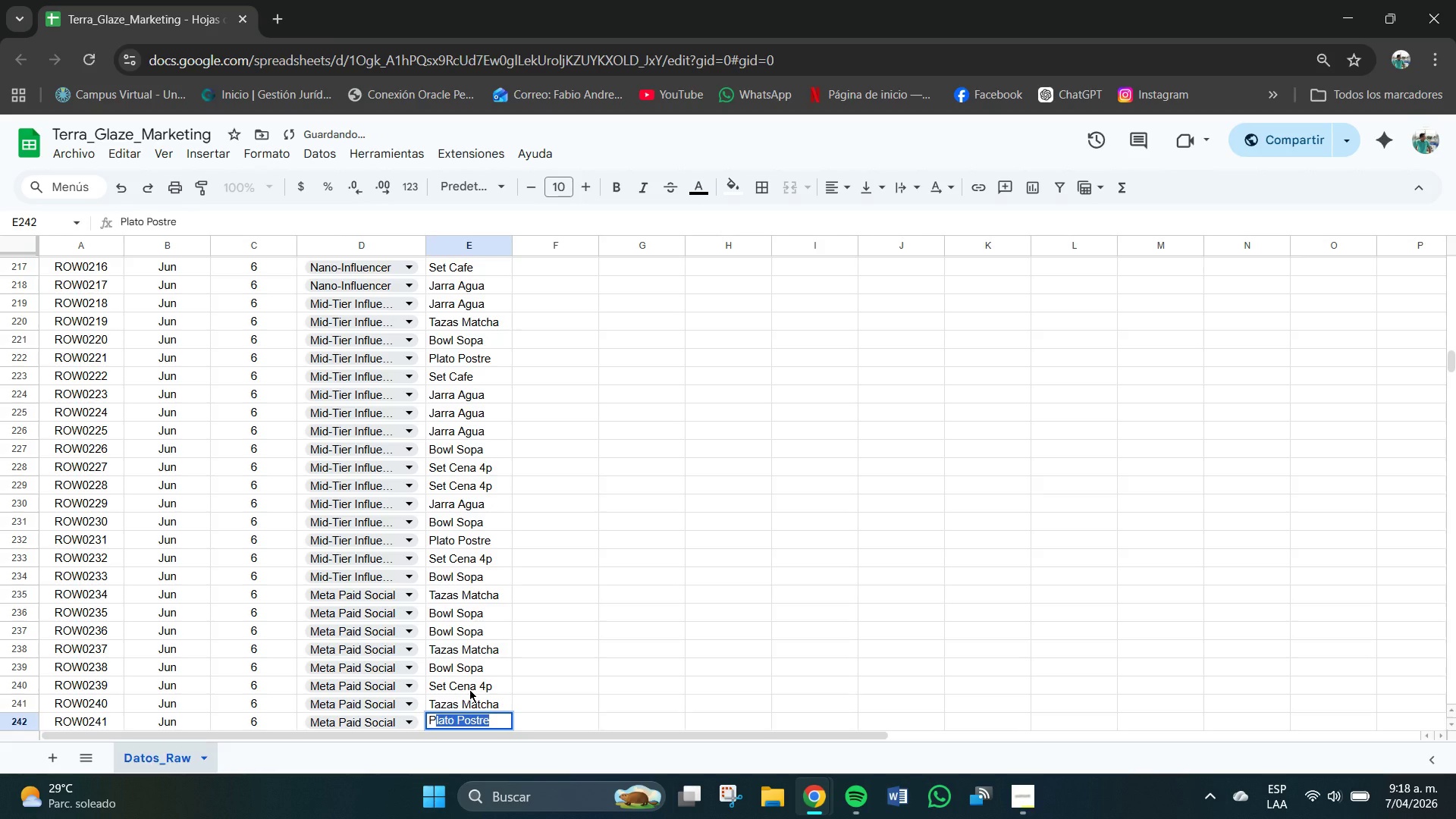 
hold_key(key=Enter, duration=2.95)
 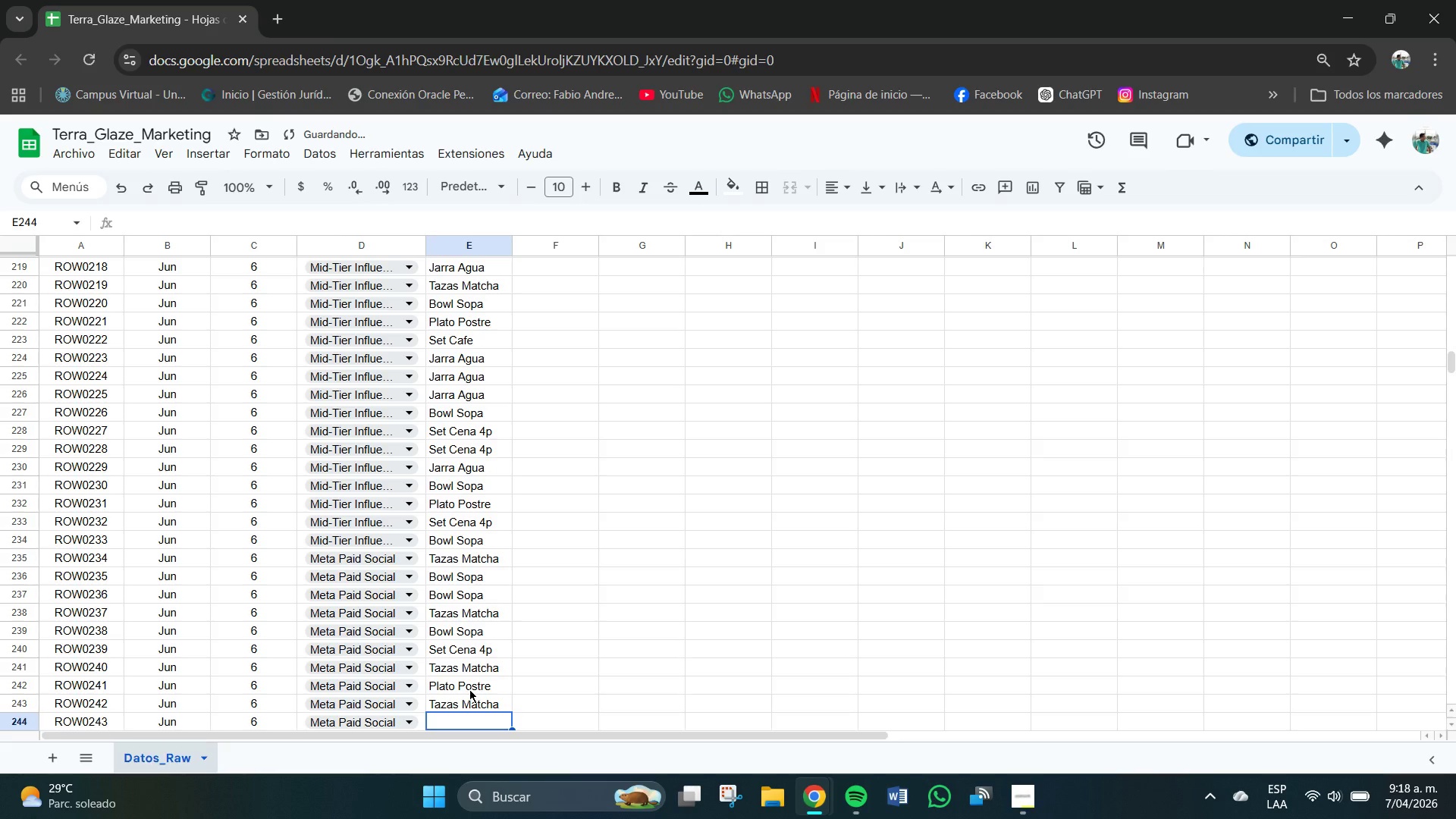 
key(CapsLock)
 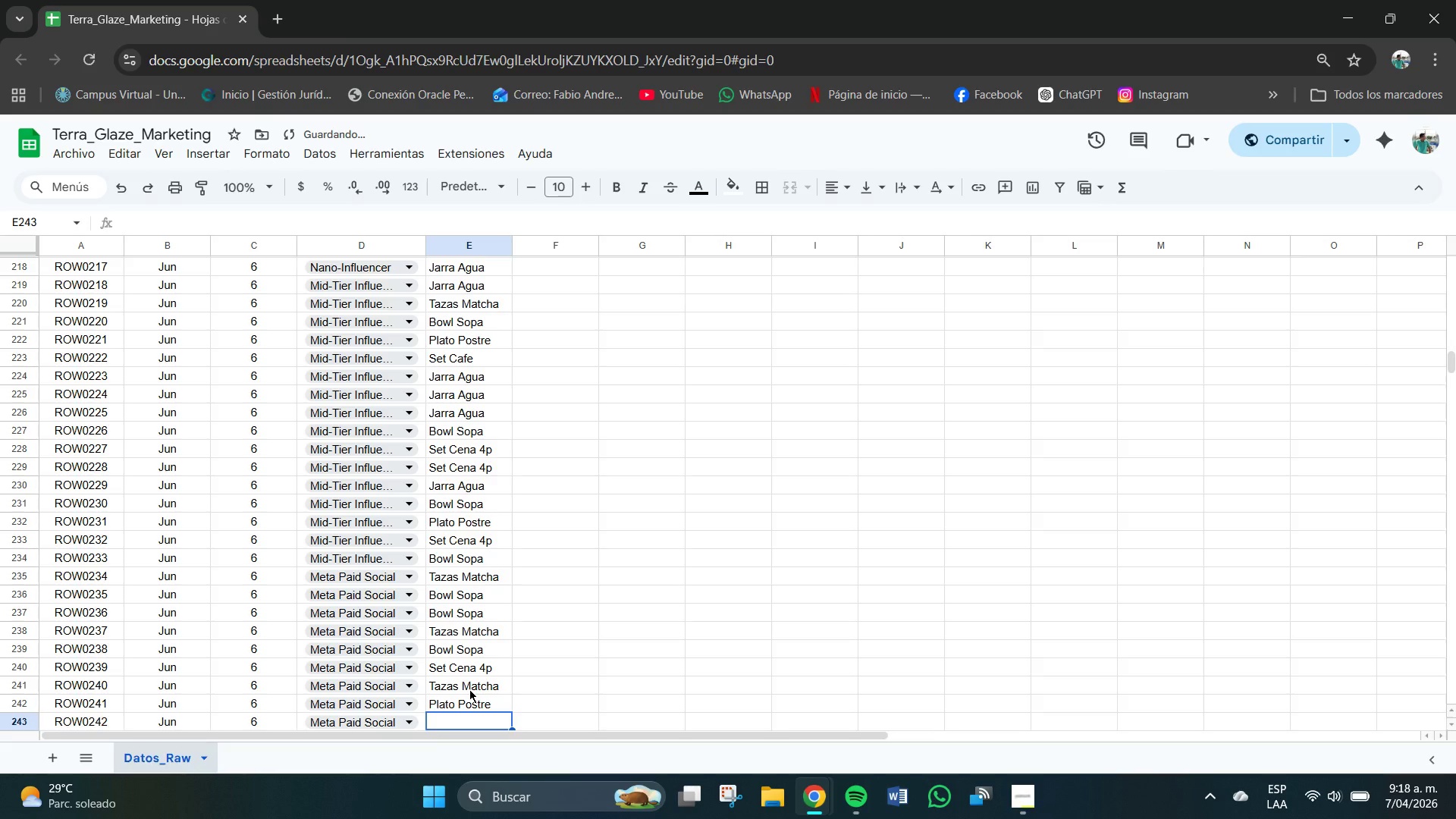 
key(T)
 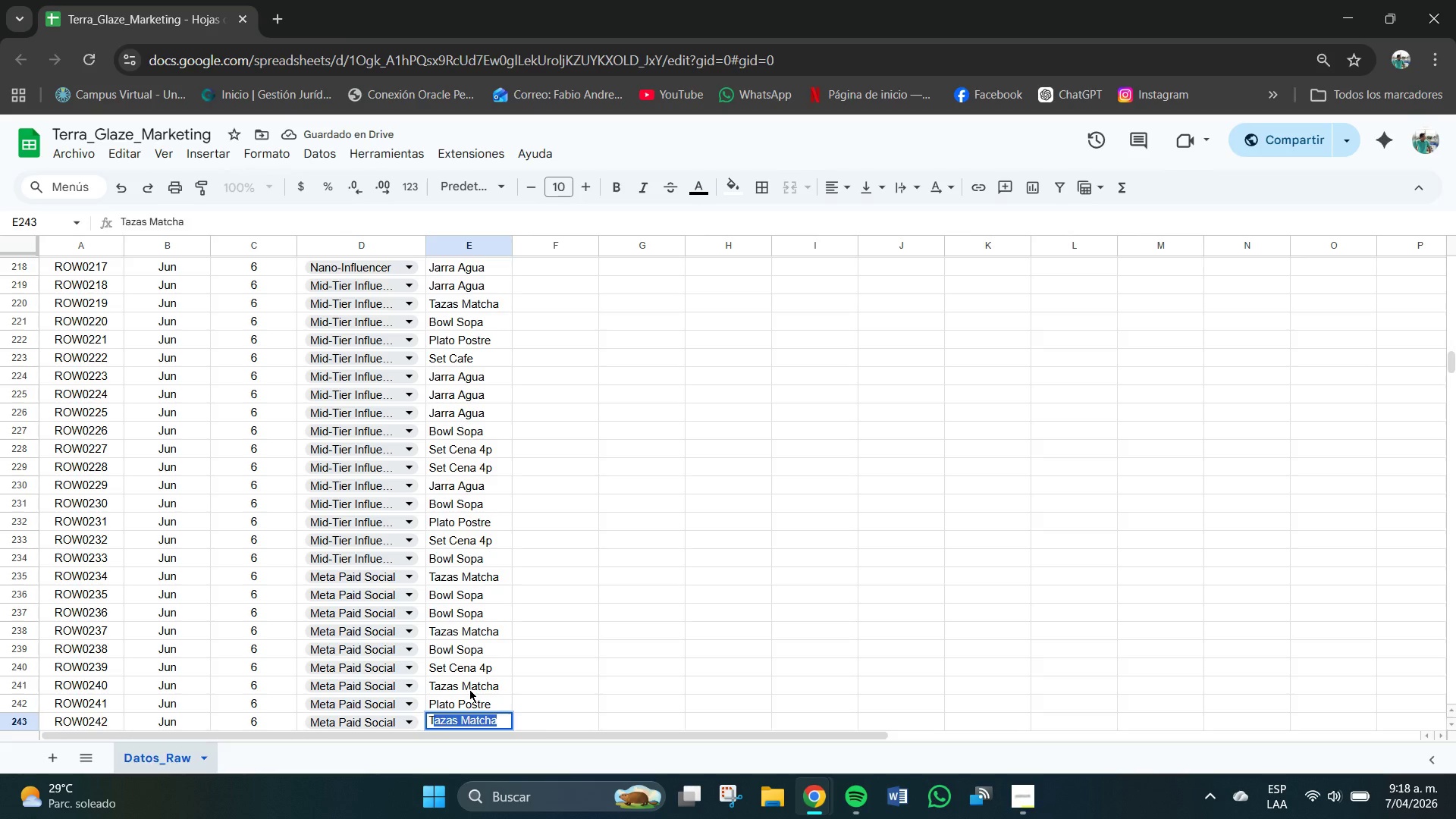 
key(CapsLock)
 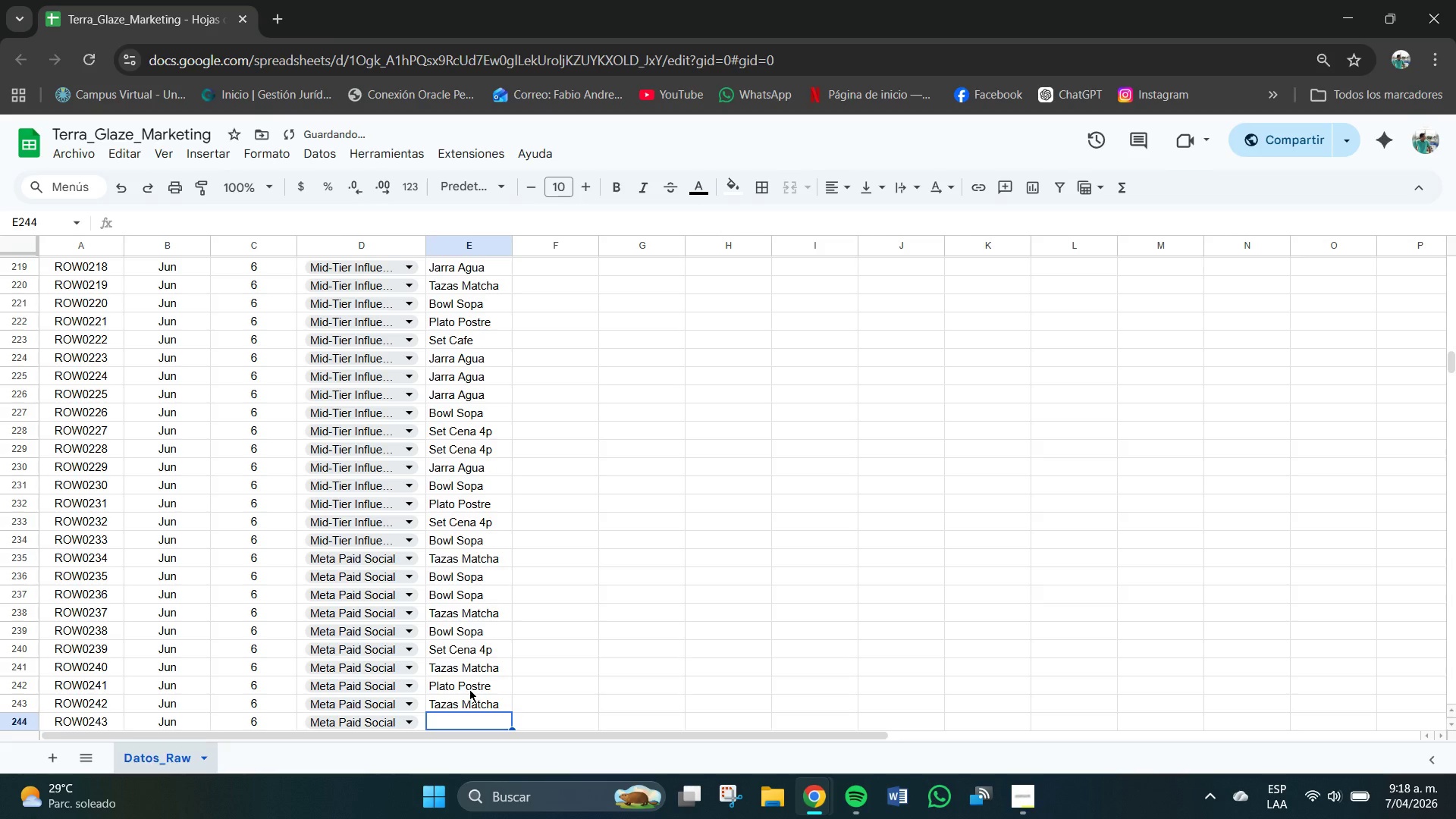 
key(CapsLock)
 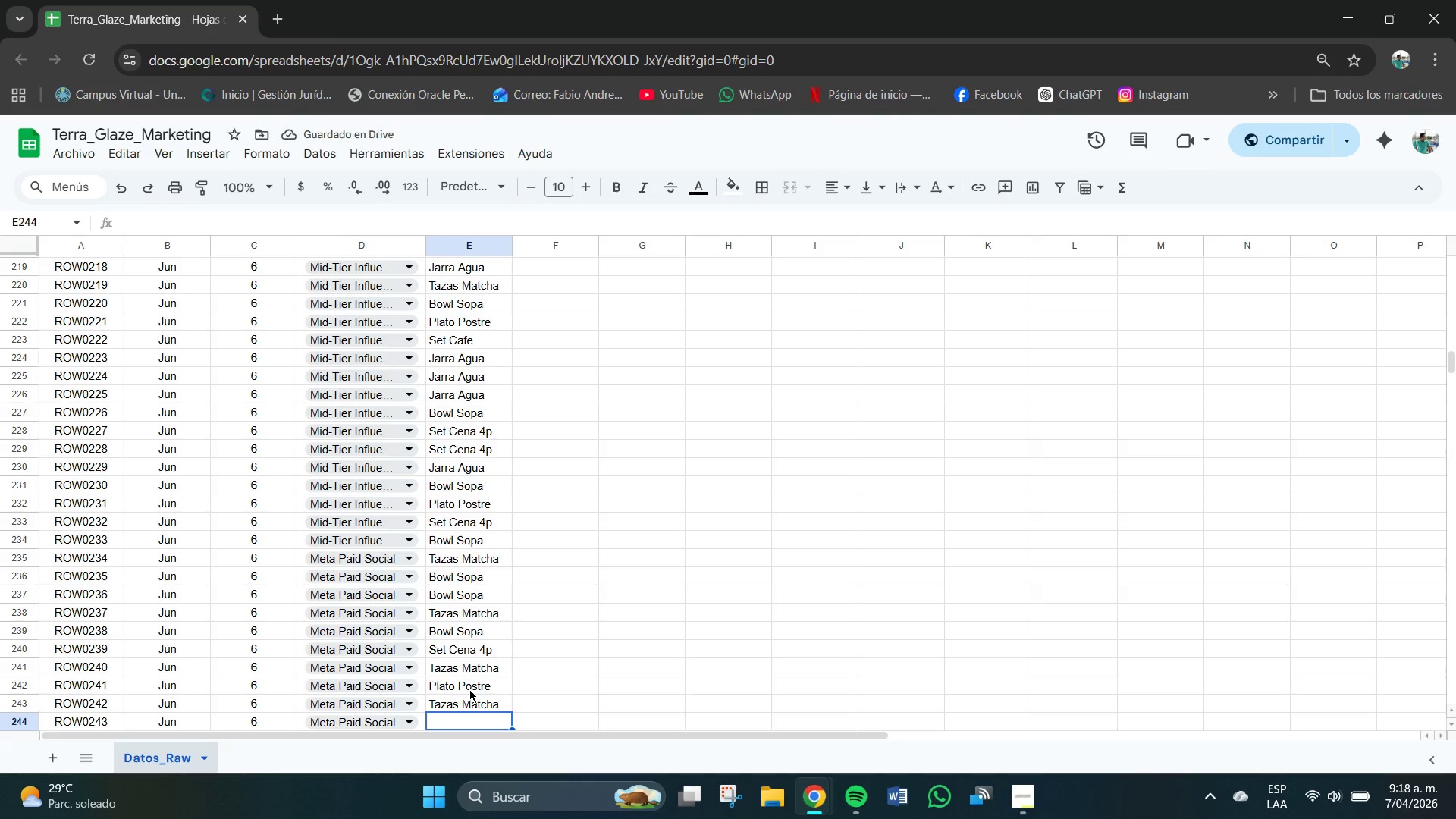 
key(P)
 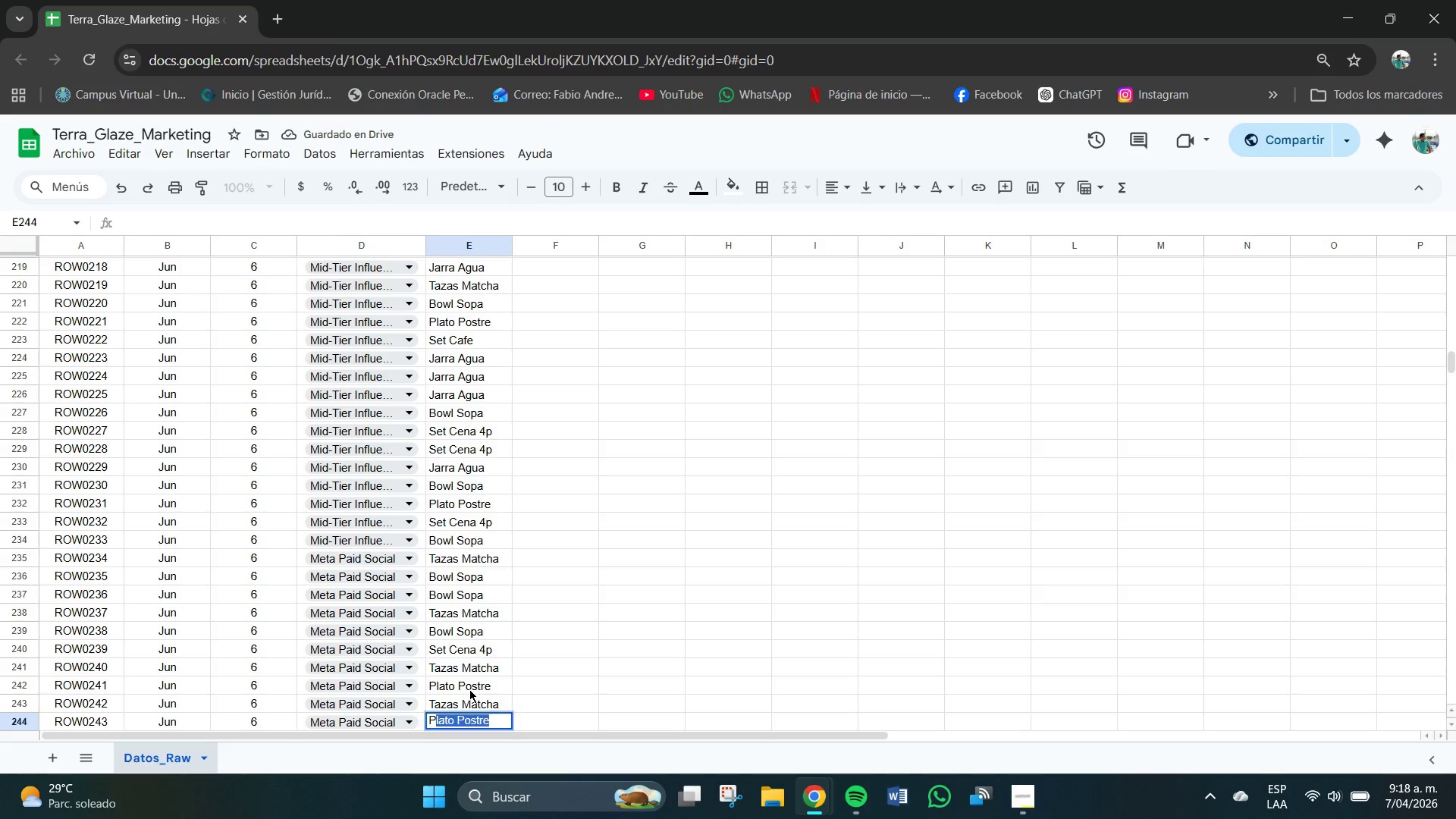 
key(CapsLock)
 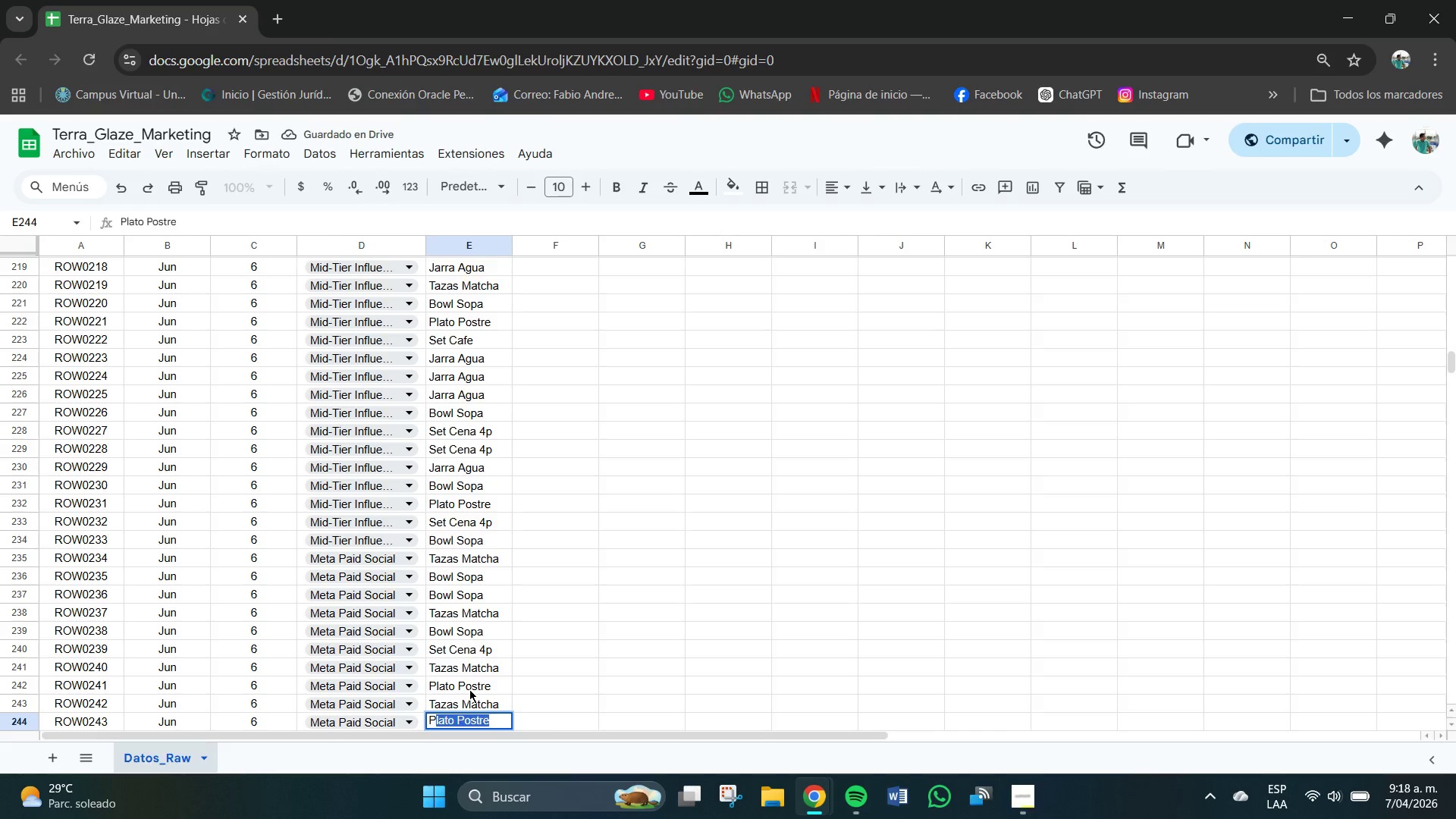 
key(Enter)
 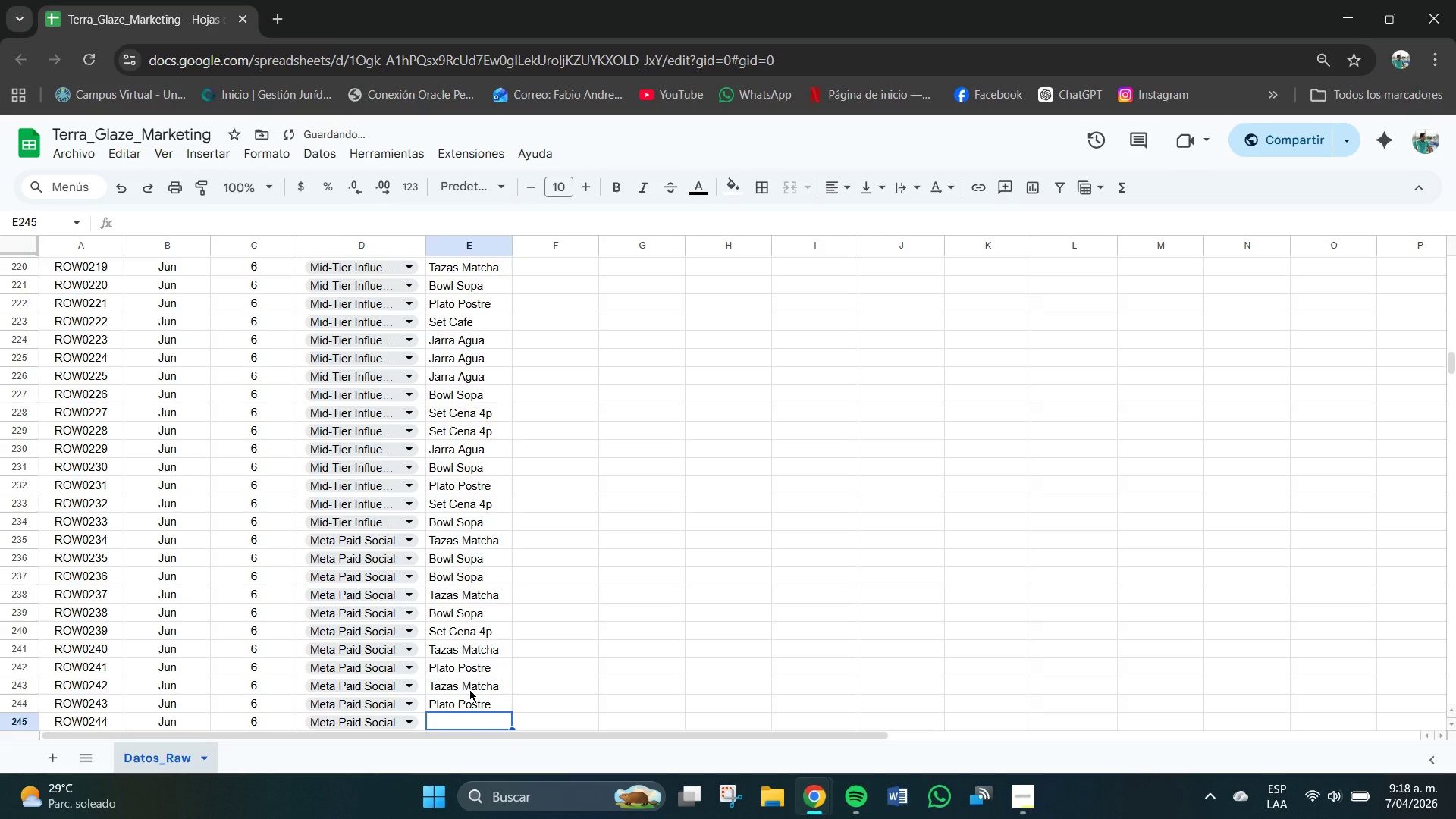 
key(CapsLock)
 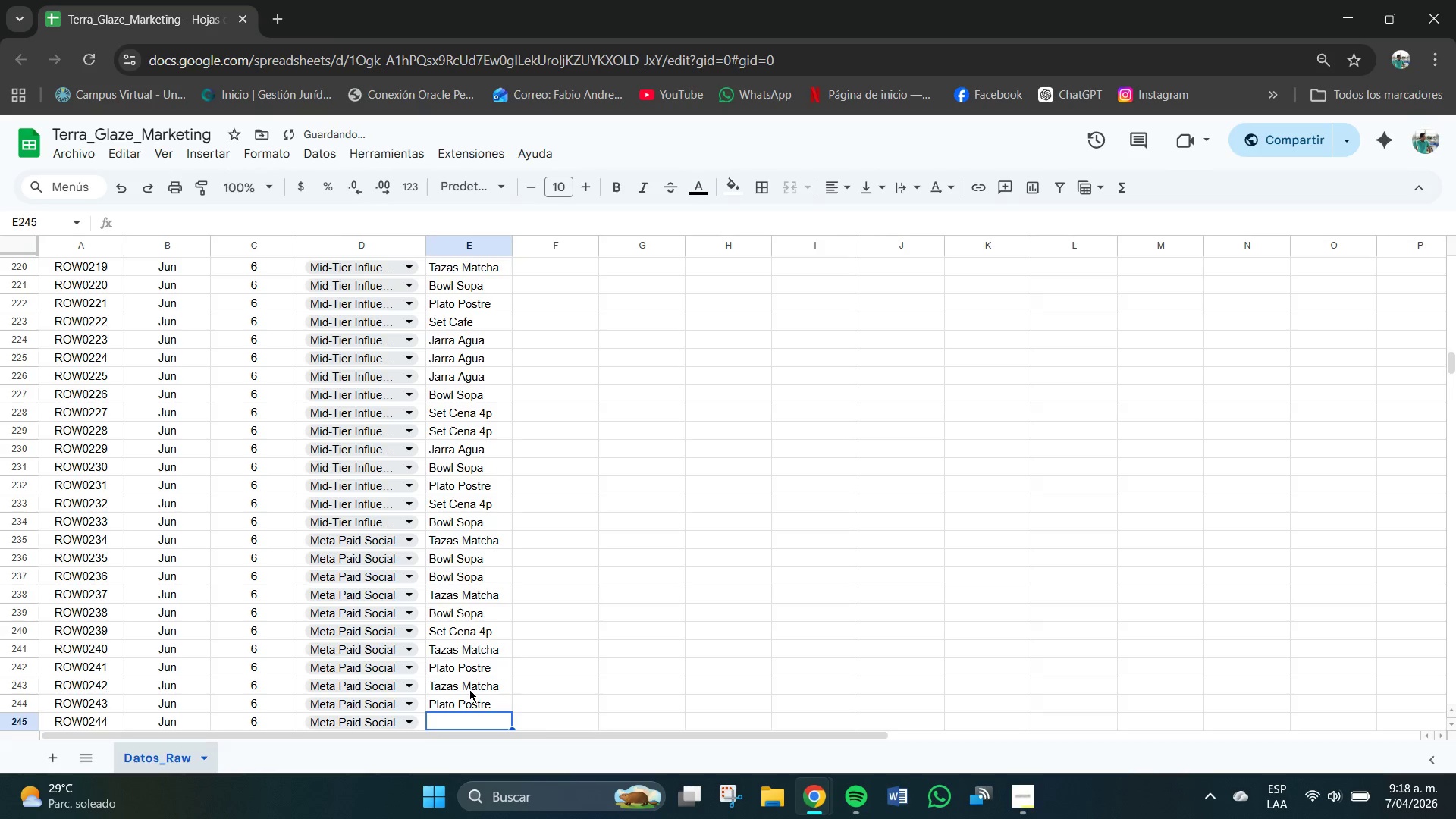 
key(P)
 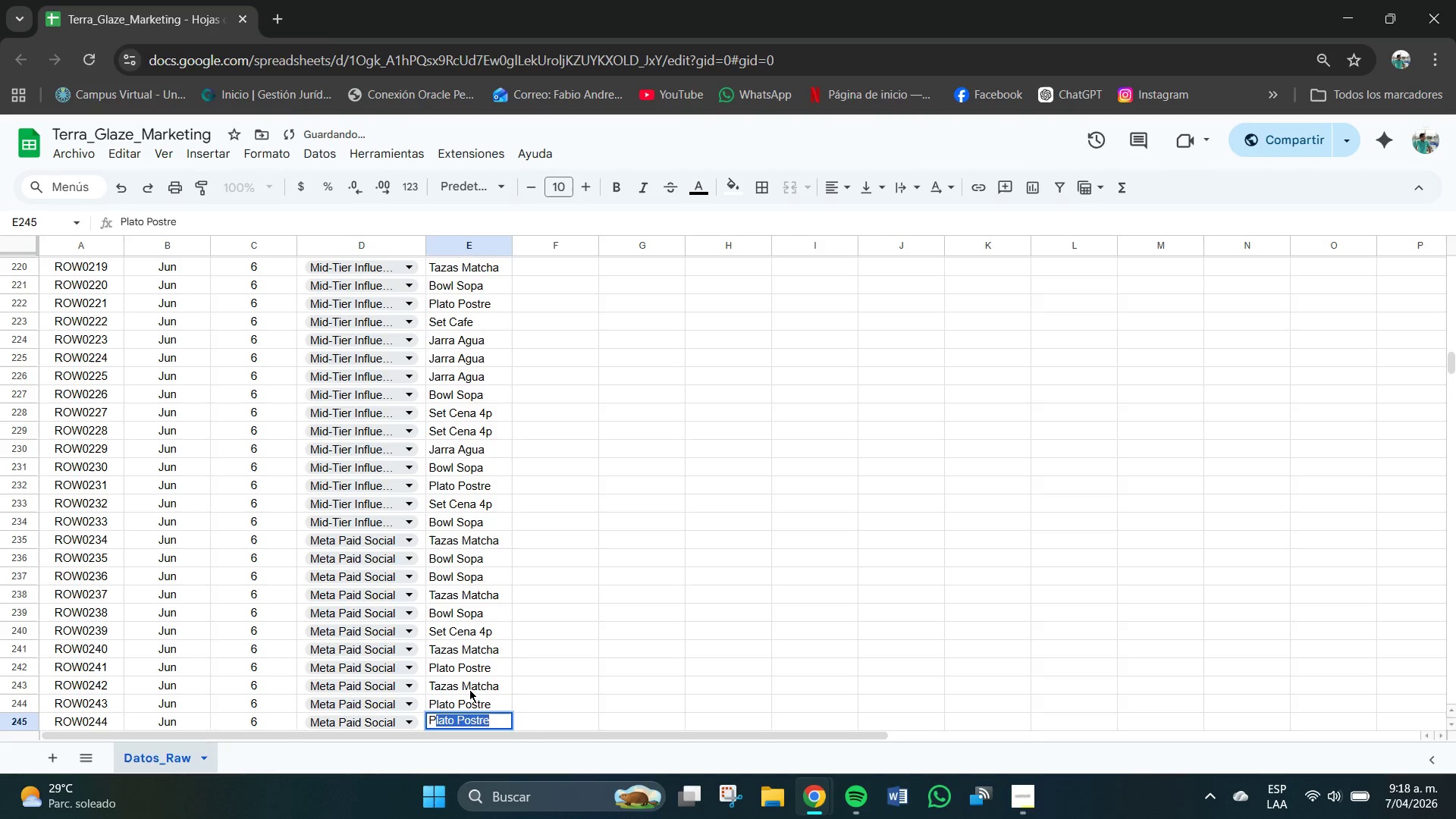 
key(CapsLock)
 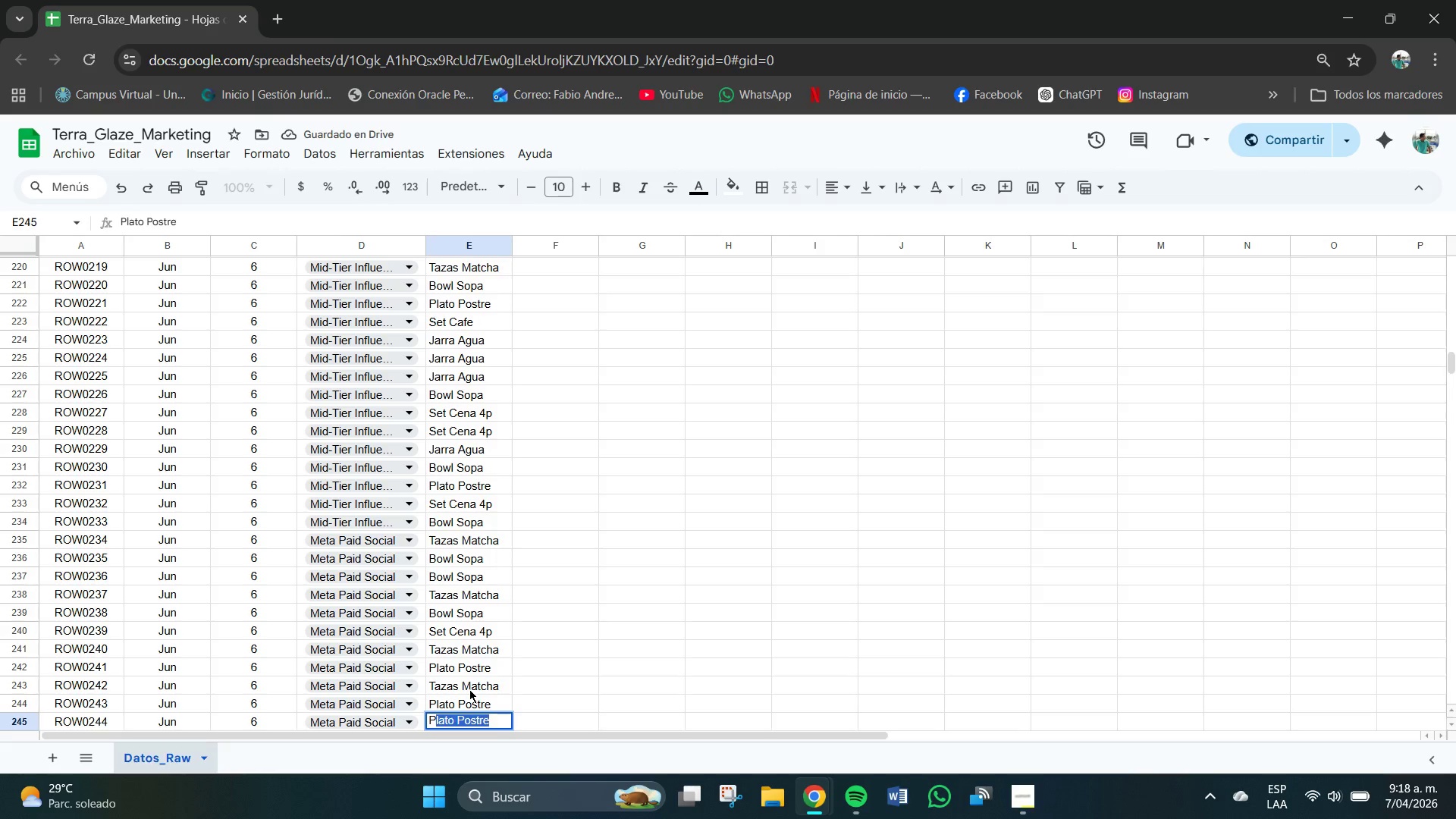 
key(Enter)
 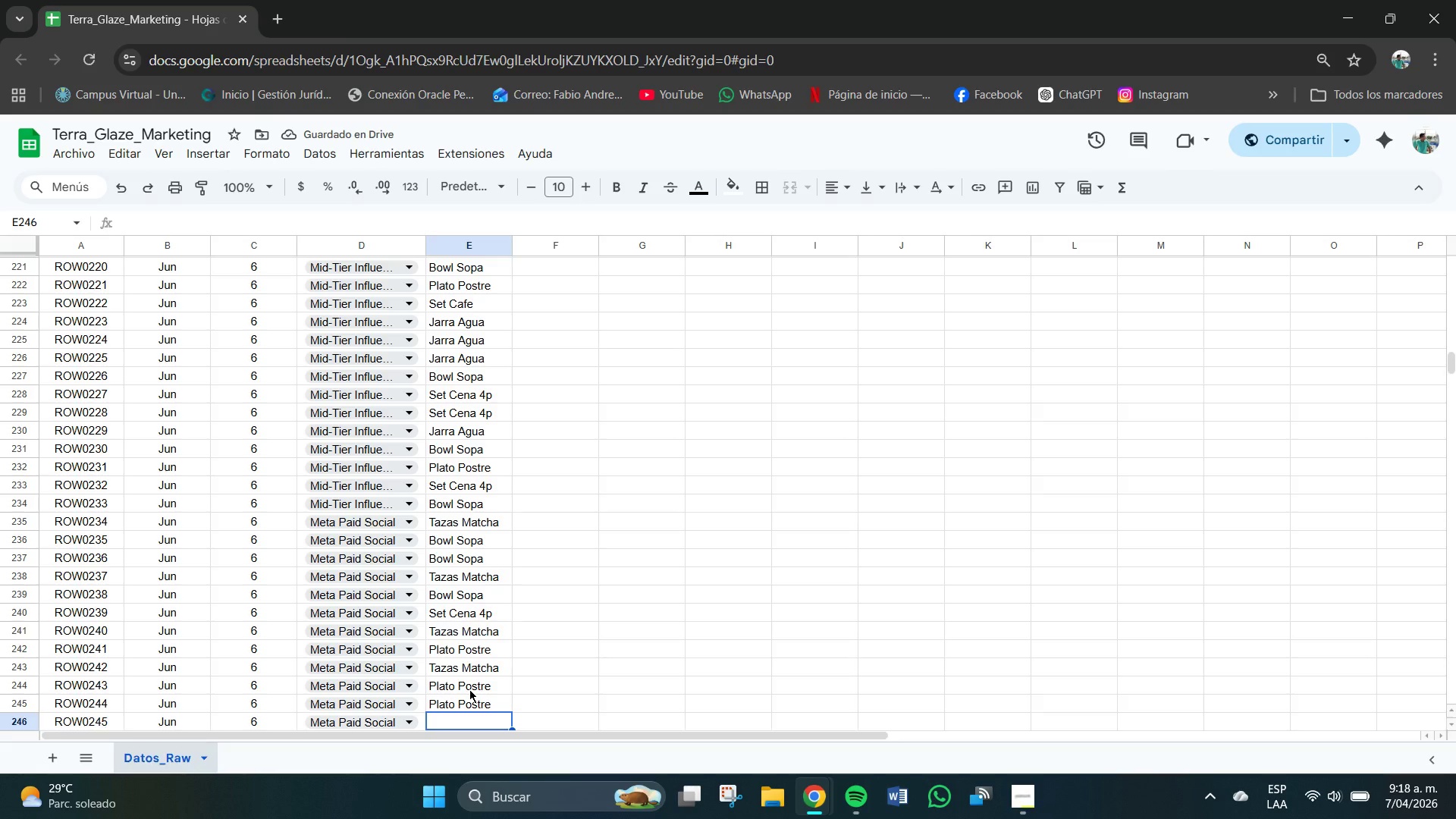 
type(Set Cafe)
 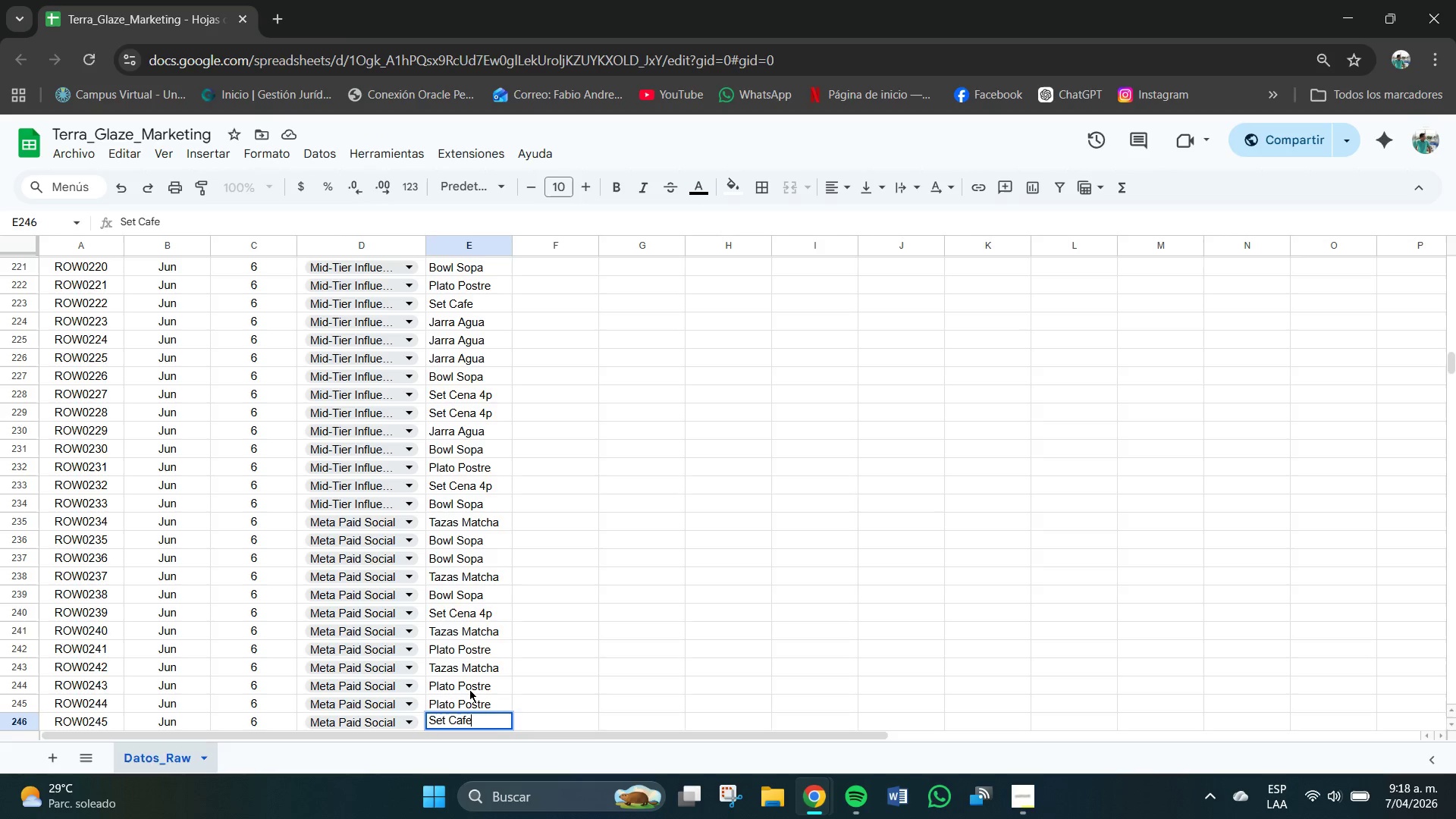 
key(Enter)
 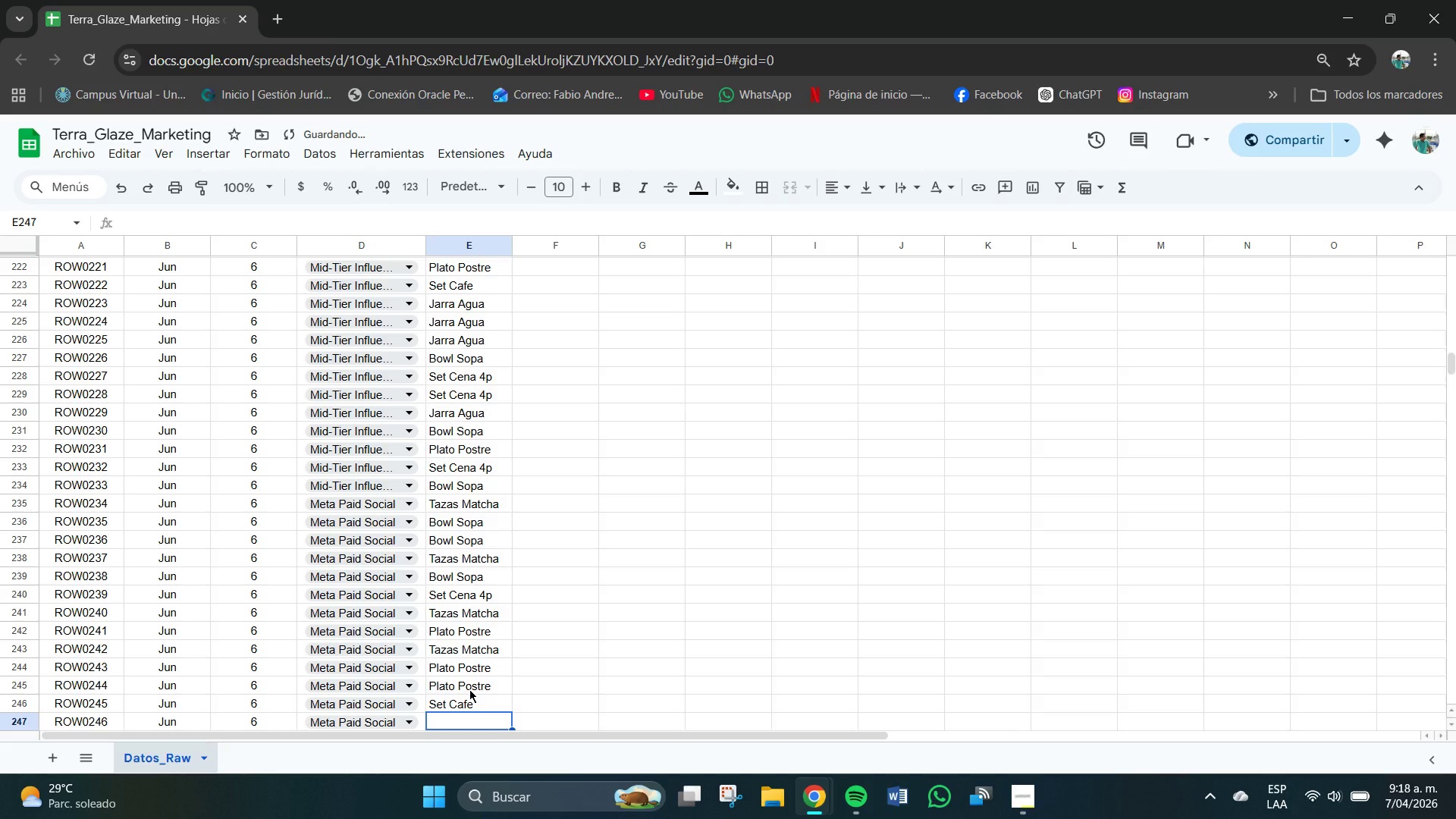 
type(Jarra Agua)
 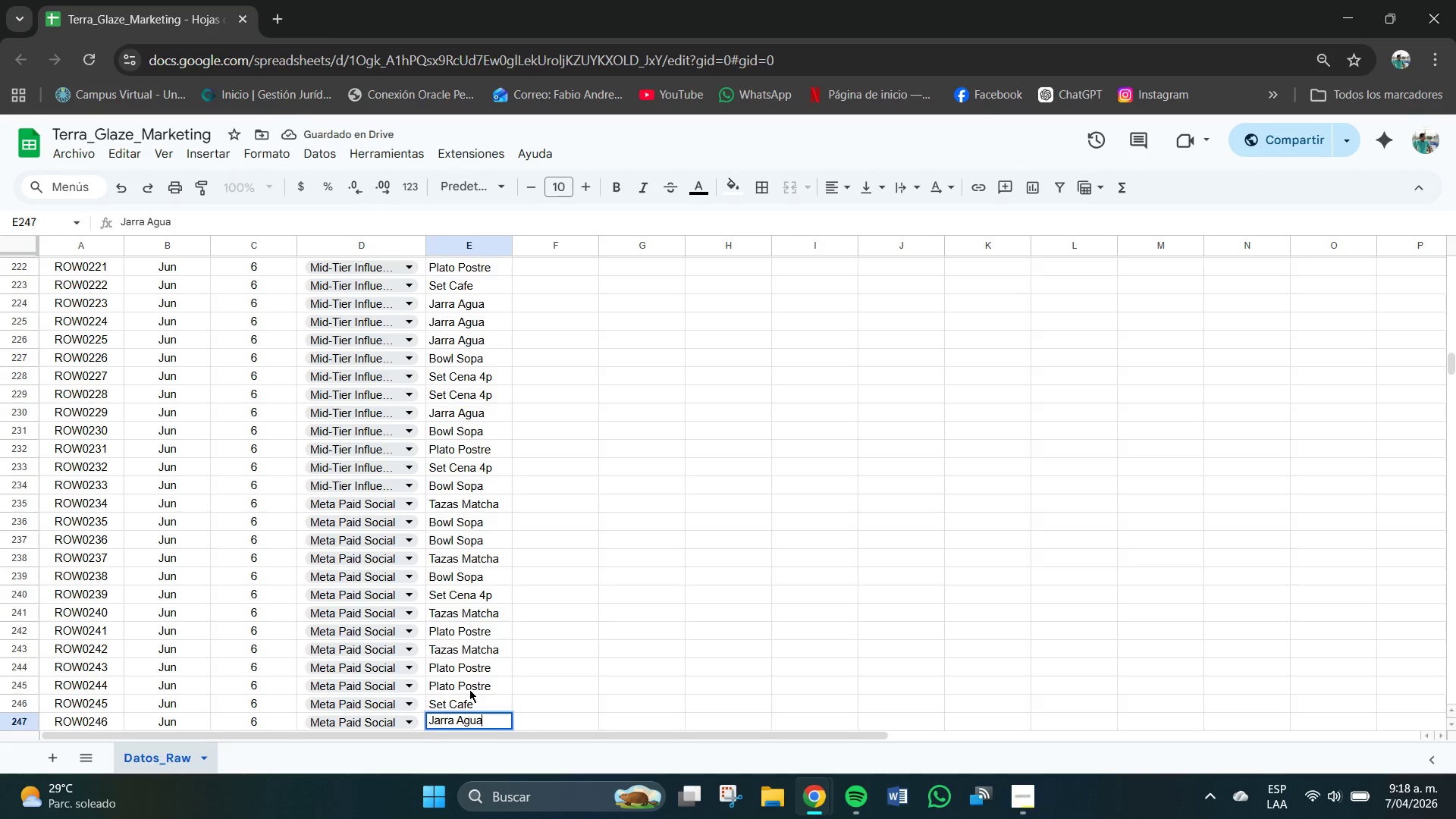 
key(Enter)
 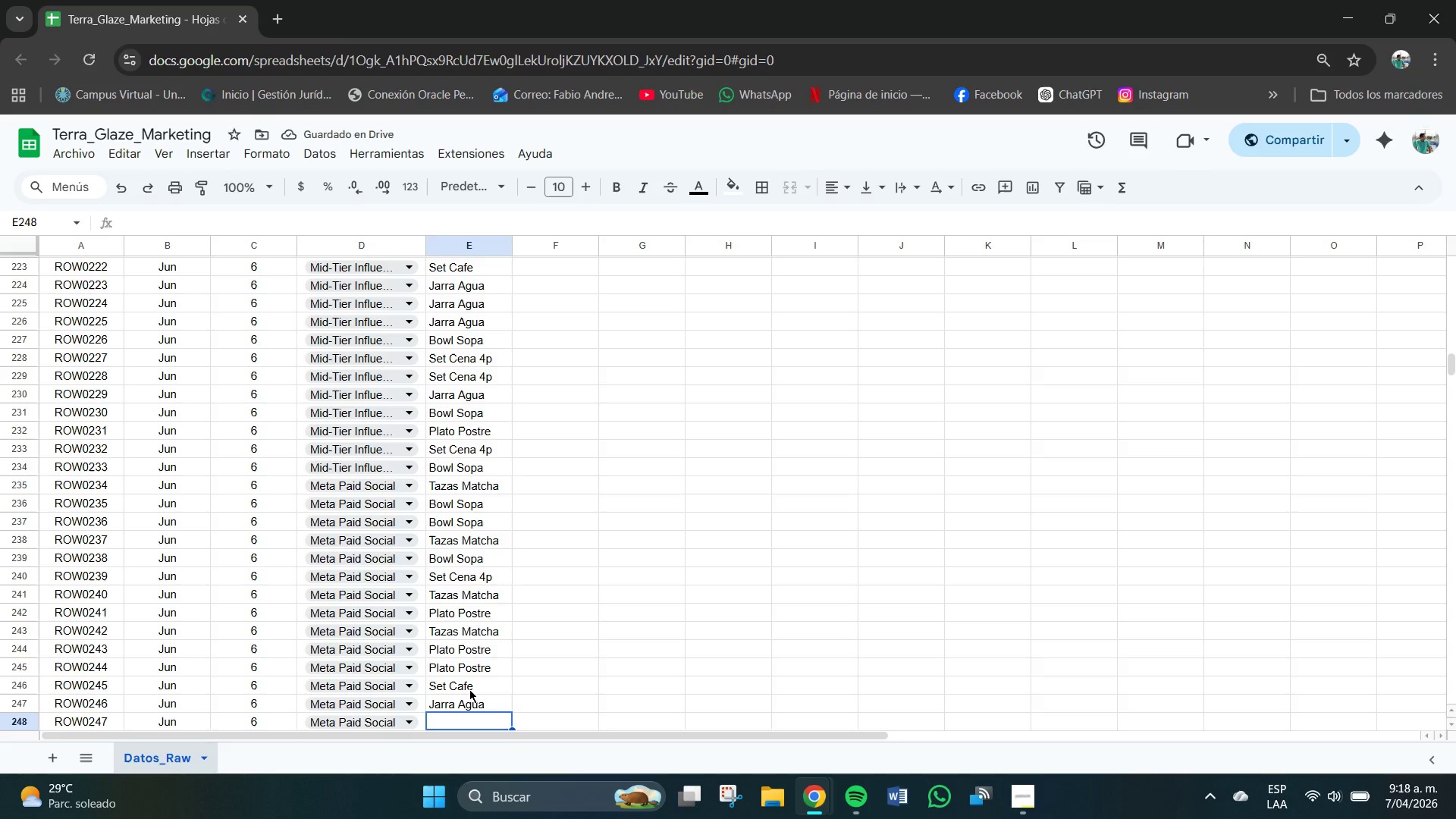 
wait(6.72)
 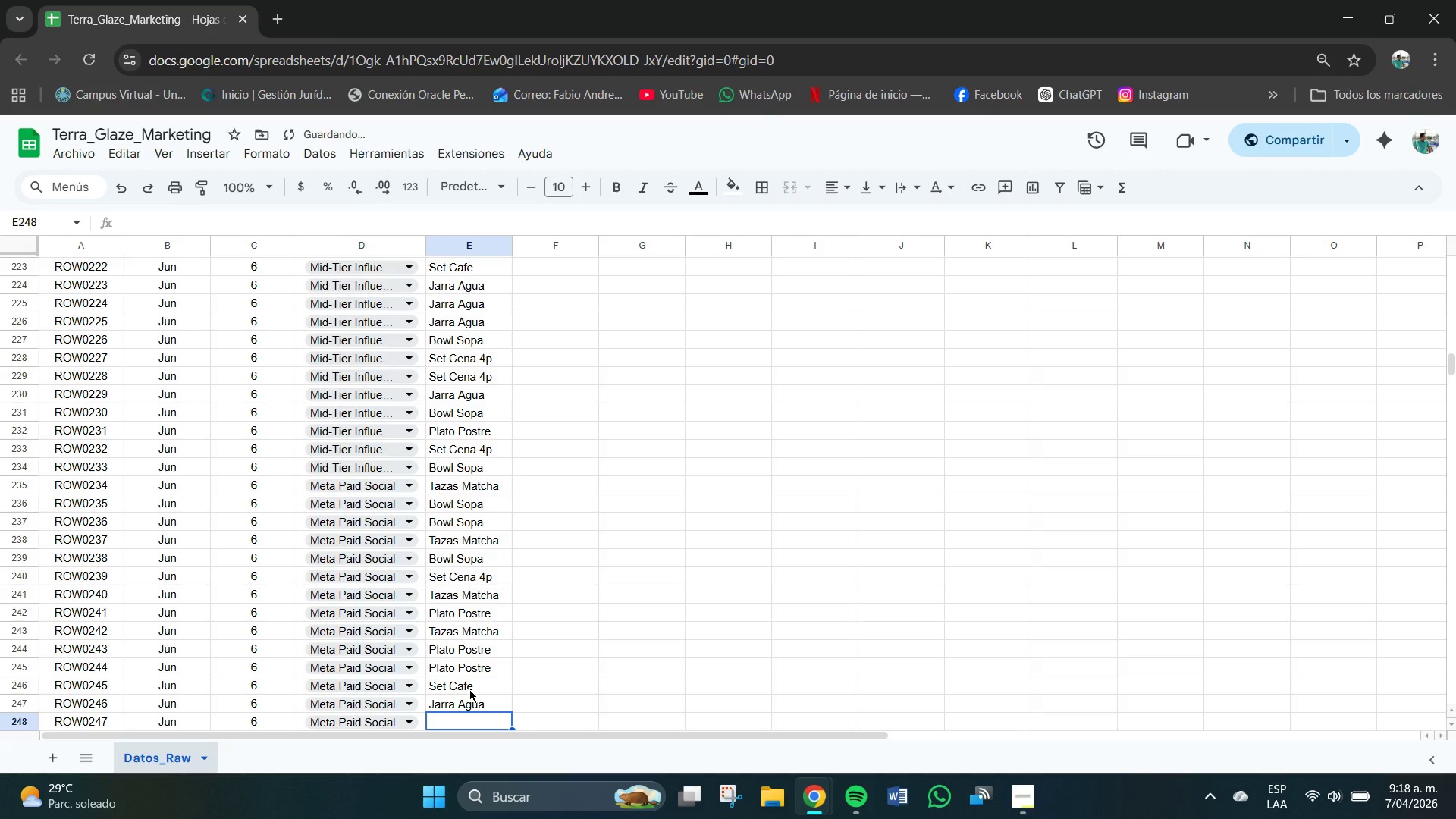 
type(Set Cfae)
key(Backspace)
key(Backspace)
key(Backspace)
type(afe)
 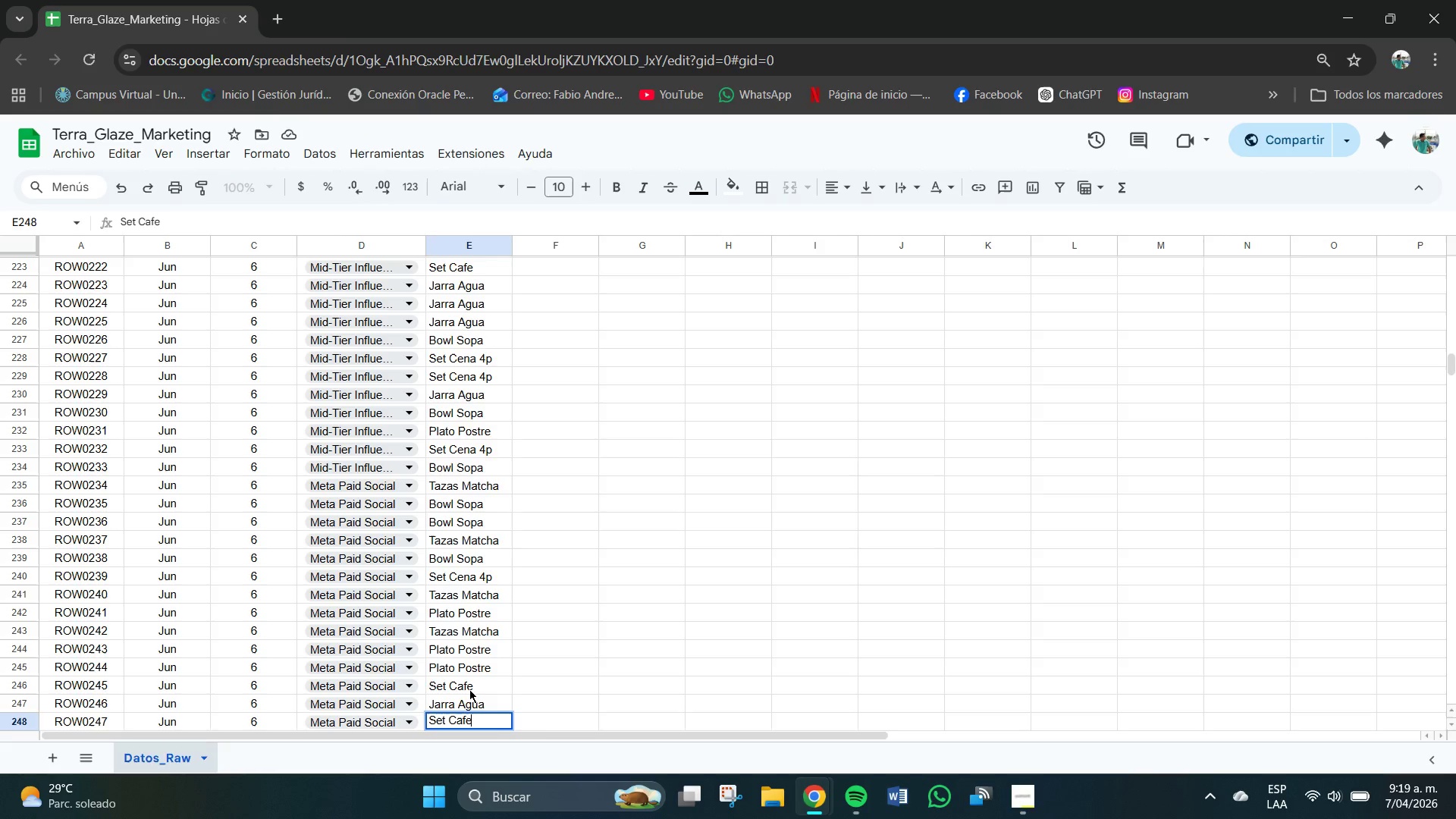 
key(Enter)
 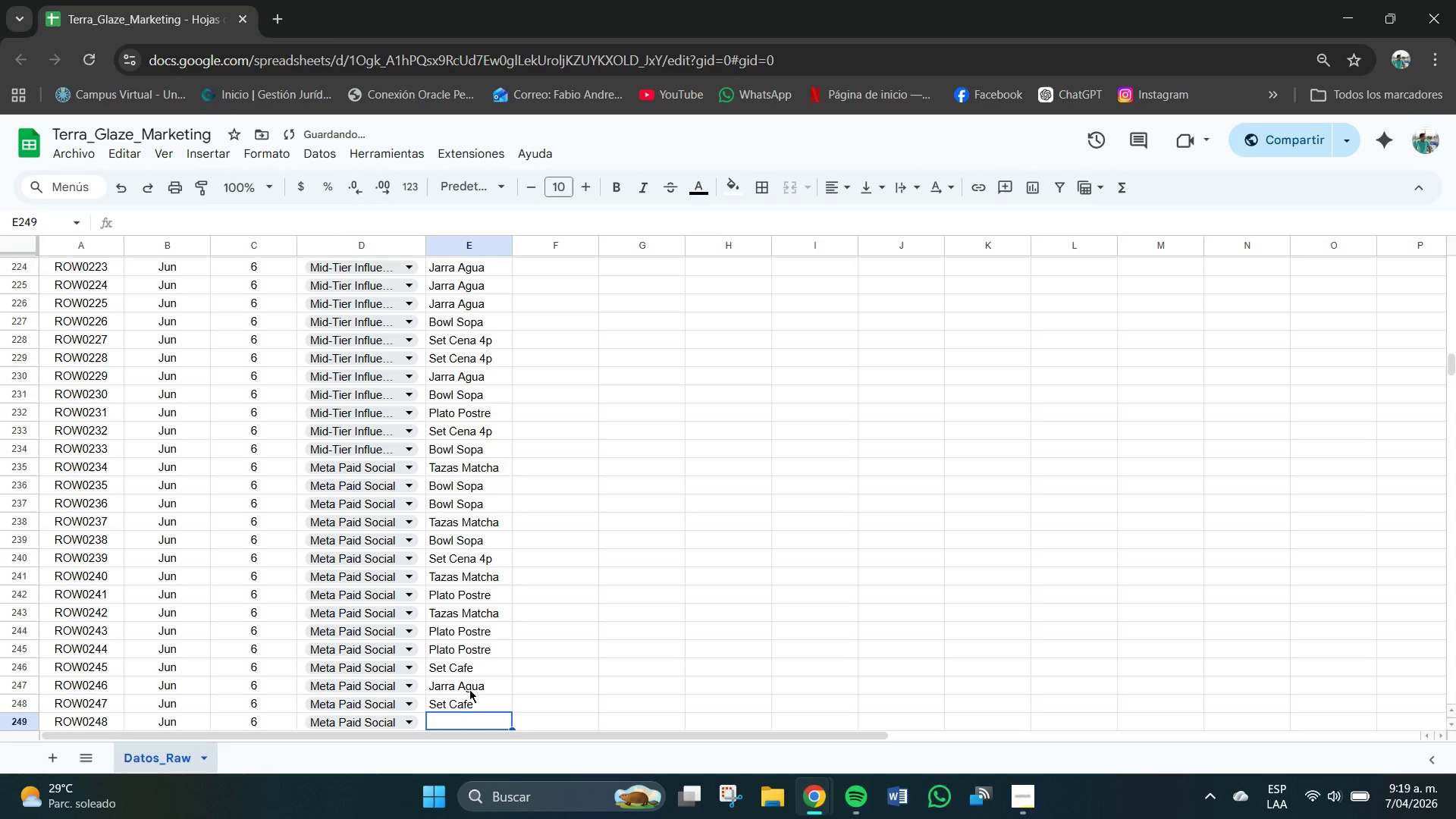 
type(Set Cen)
 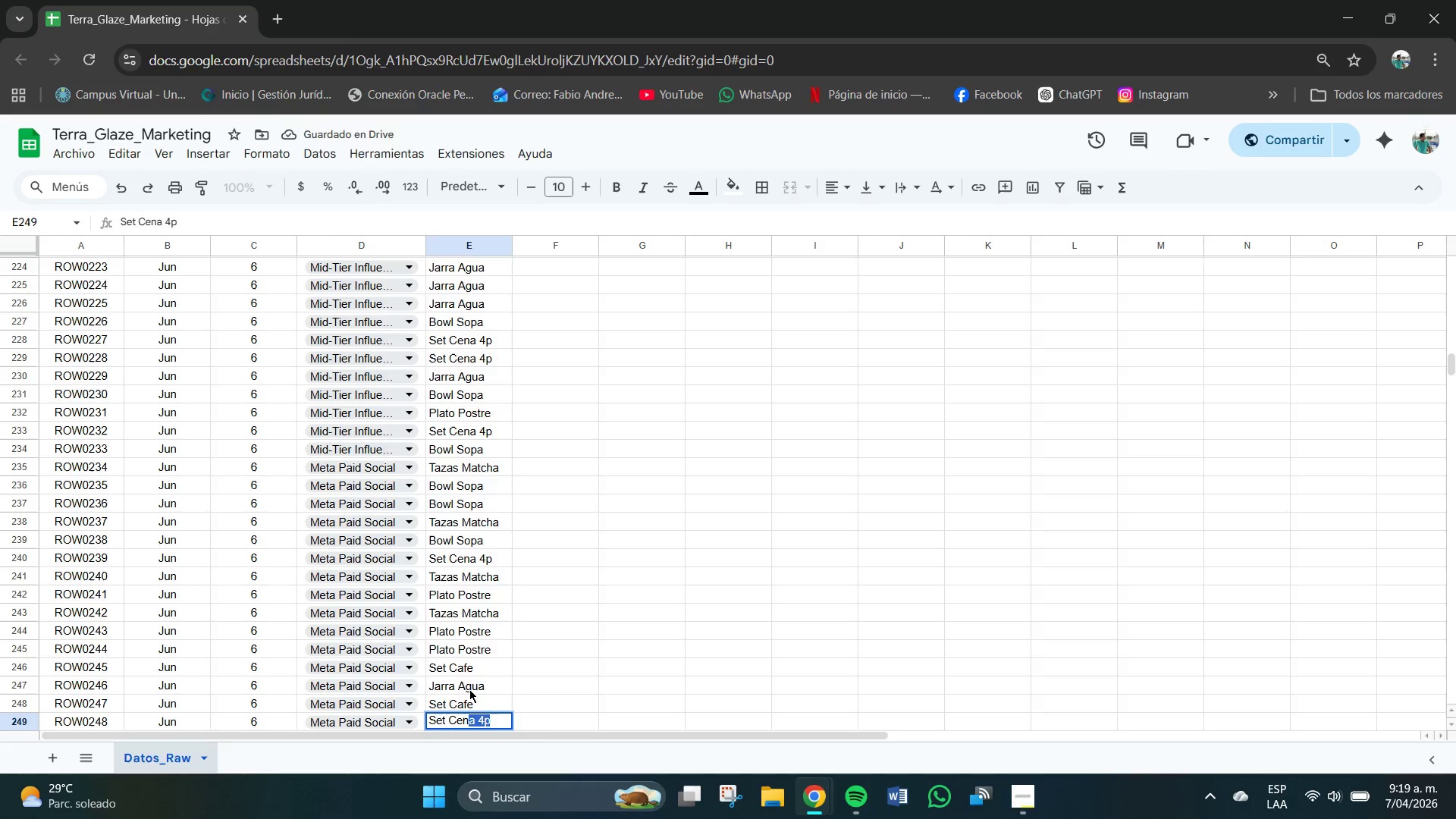 
key(Enter)
 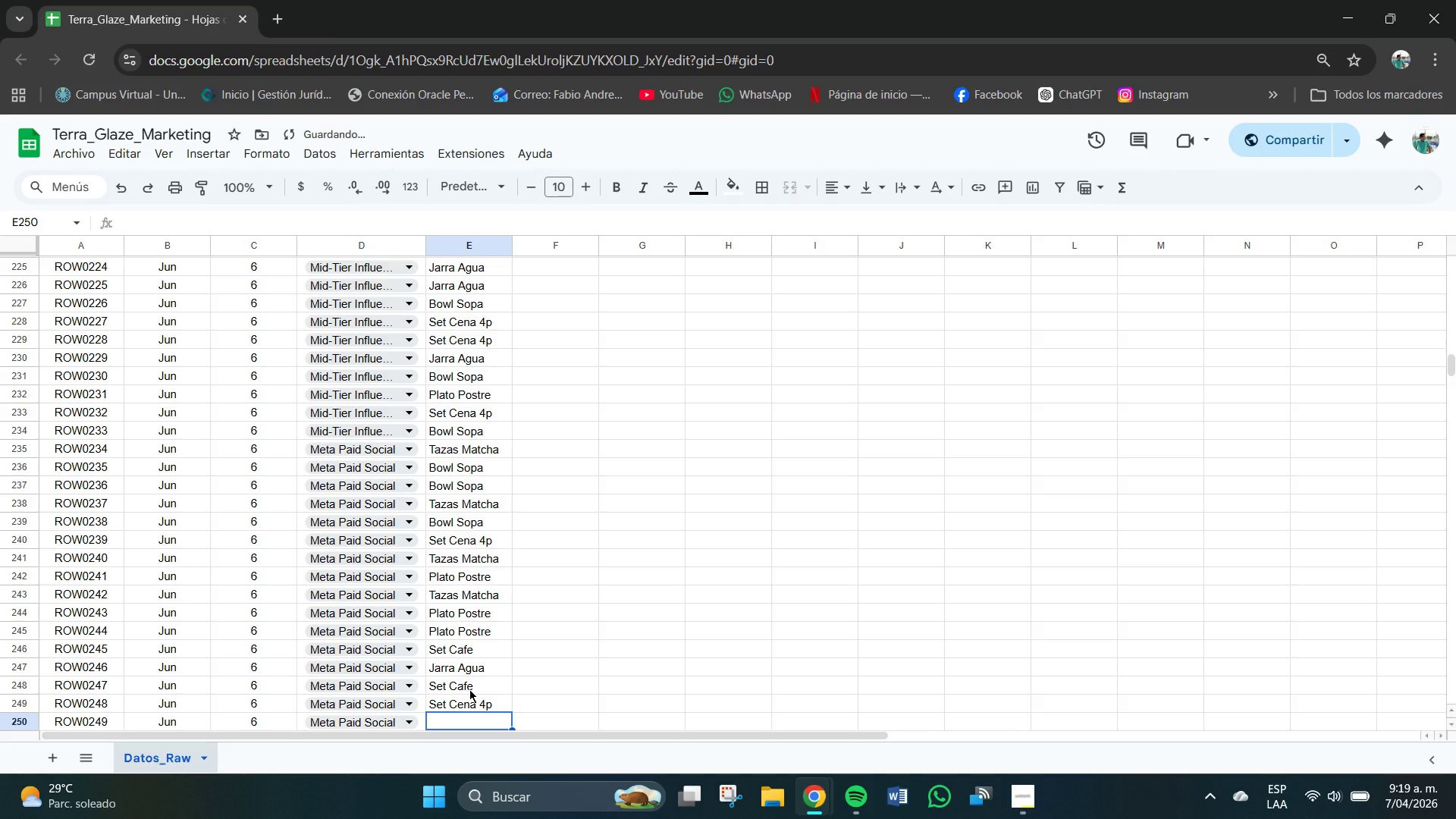 
key(CapsLock)
 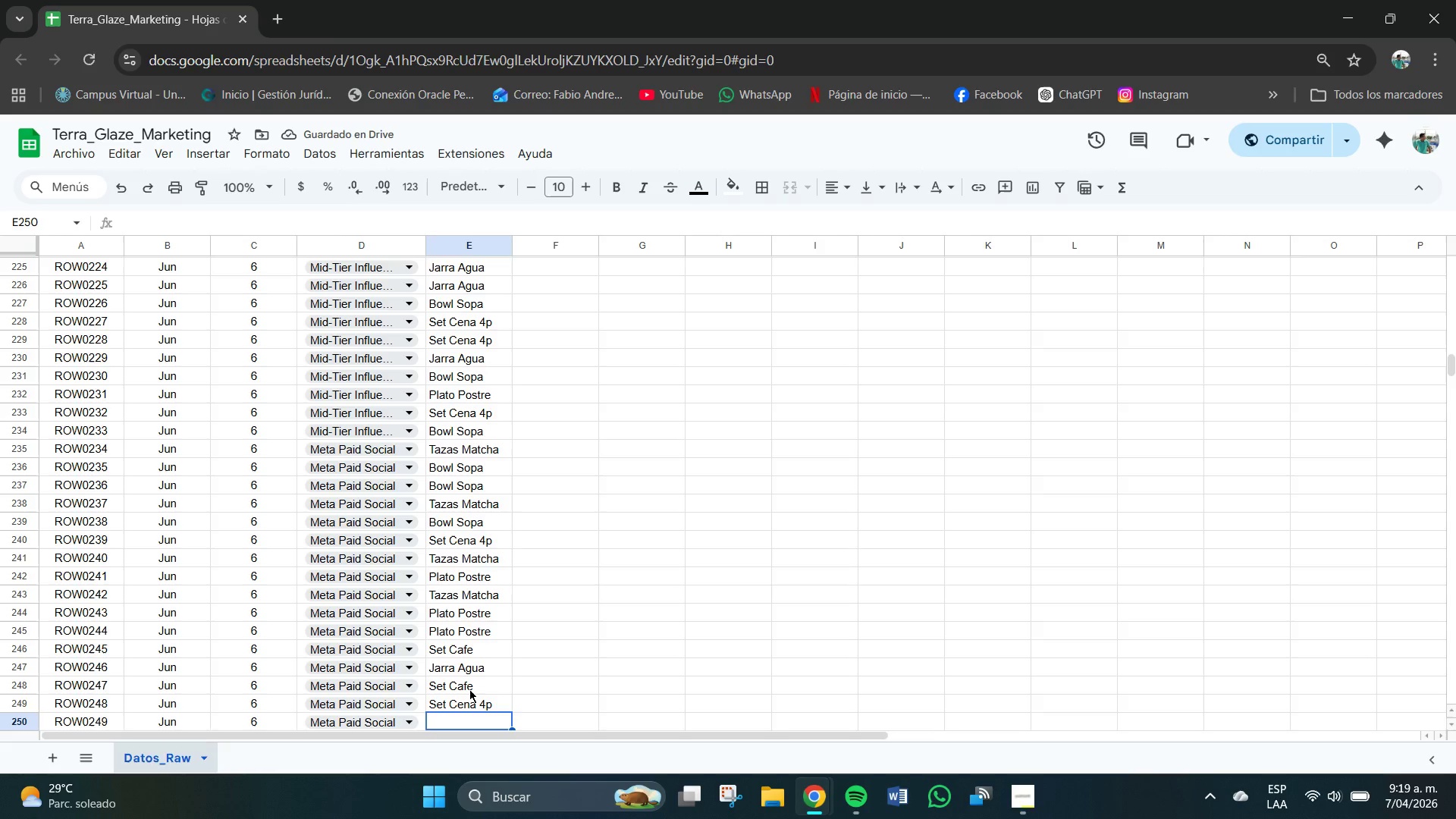 
key(P)
 